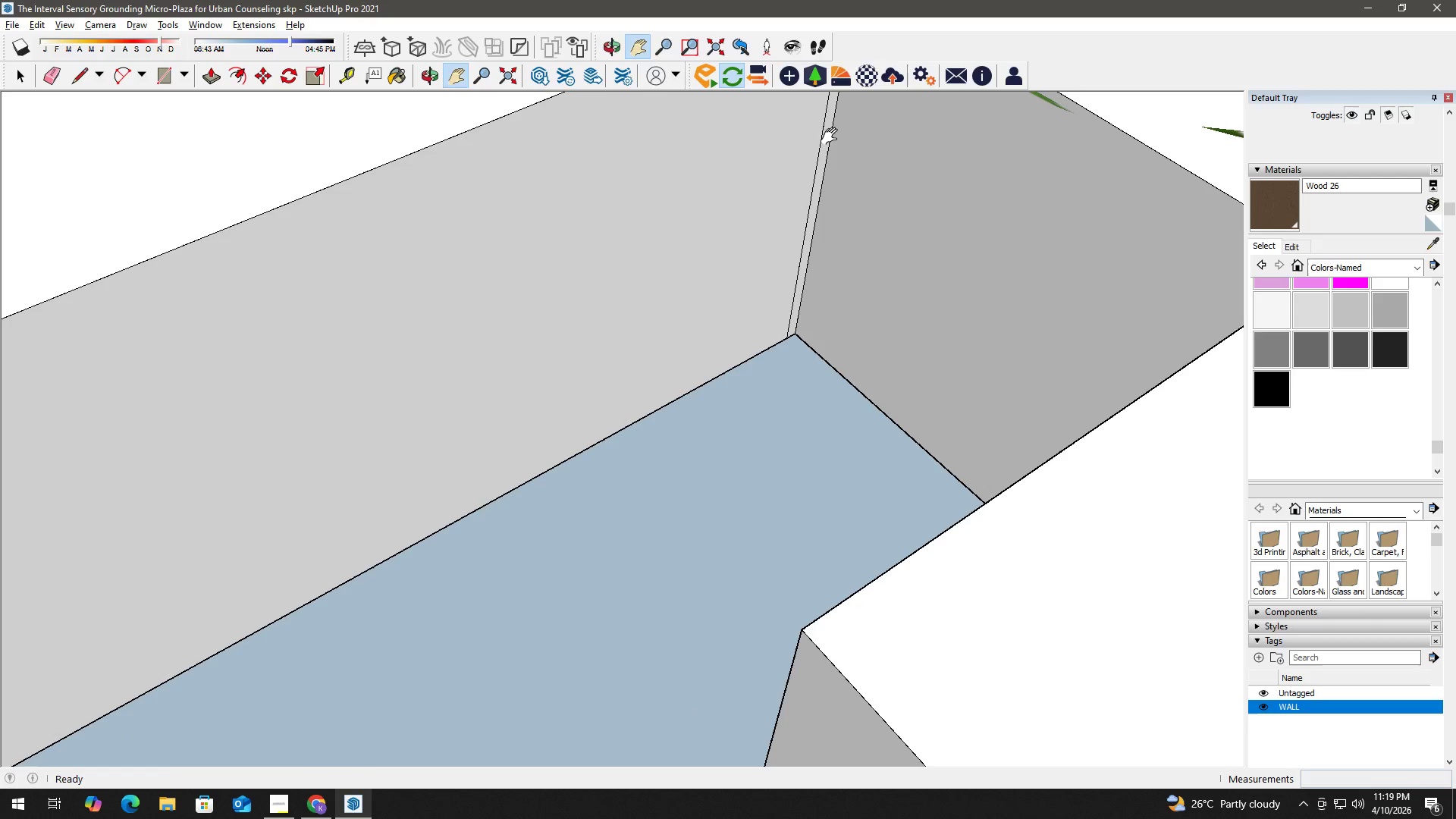 
left_click_drag(start_coordinate=[827, 125], to_coordinate=[822, 122])
 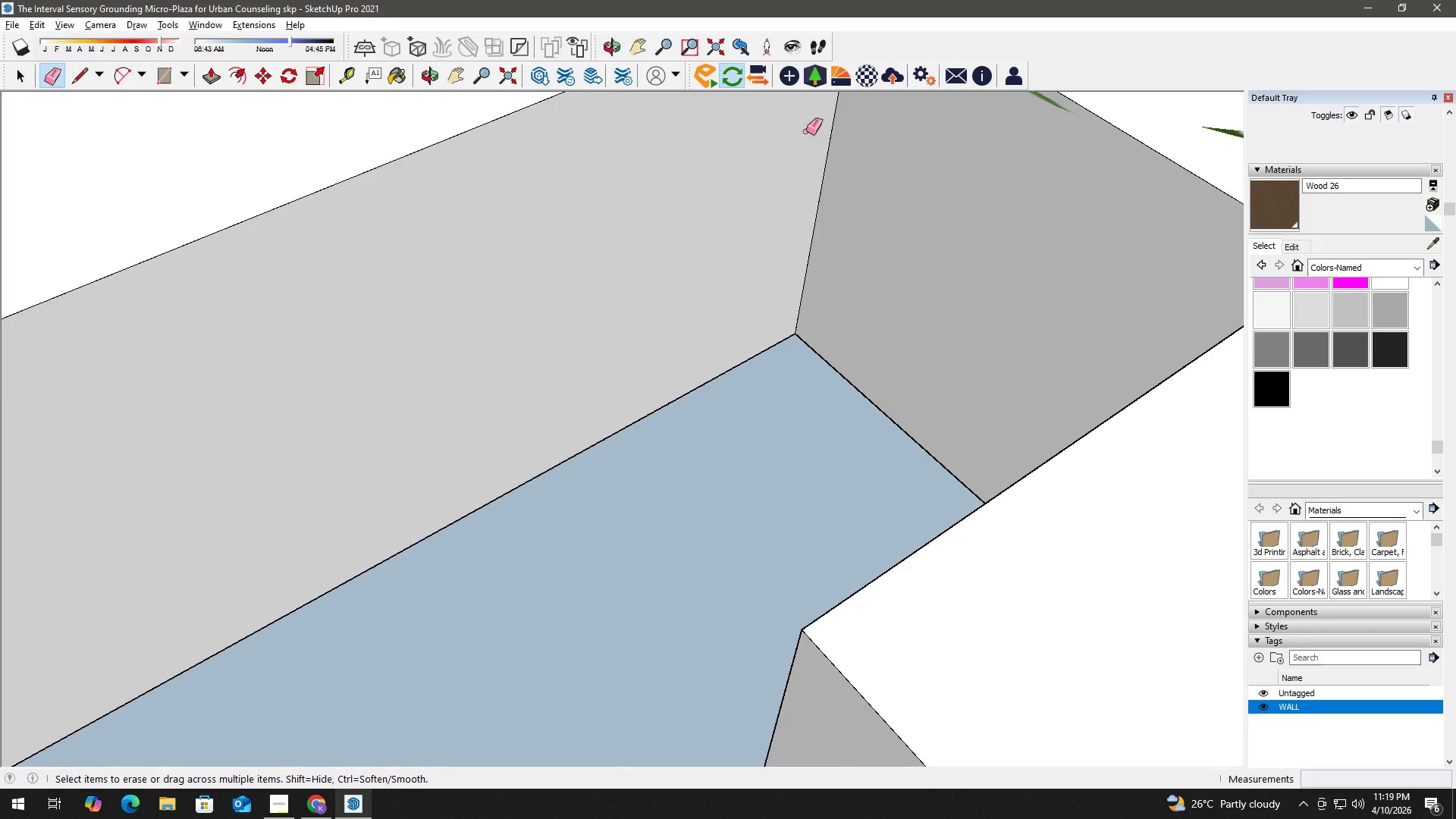 
key(Space)
 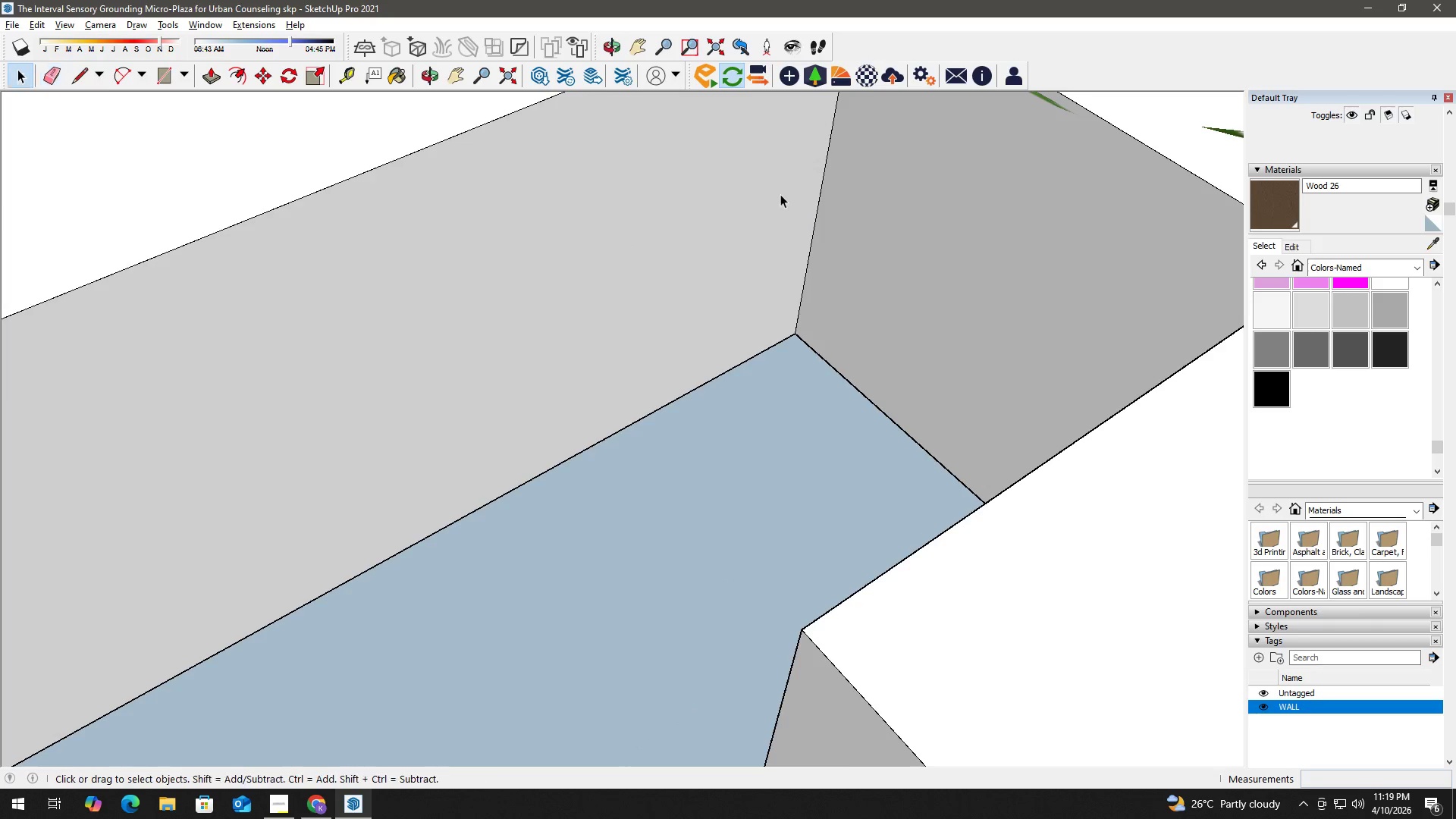 
scroll: coordinate [746, 375], scroll_direction: down, amount: 19.0
 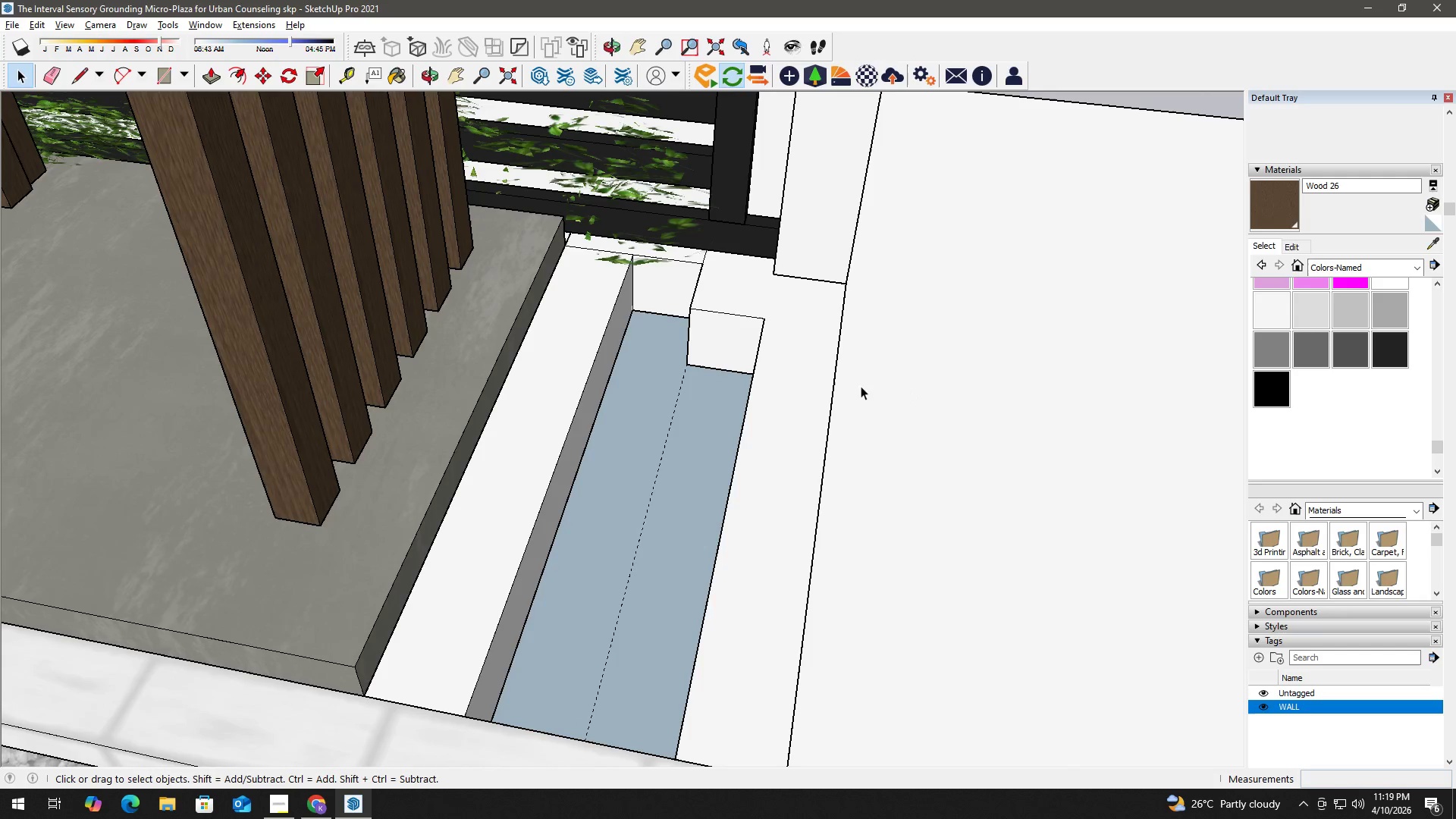 
key(H)
 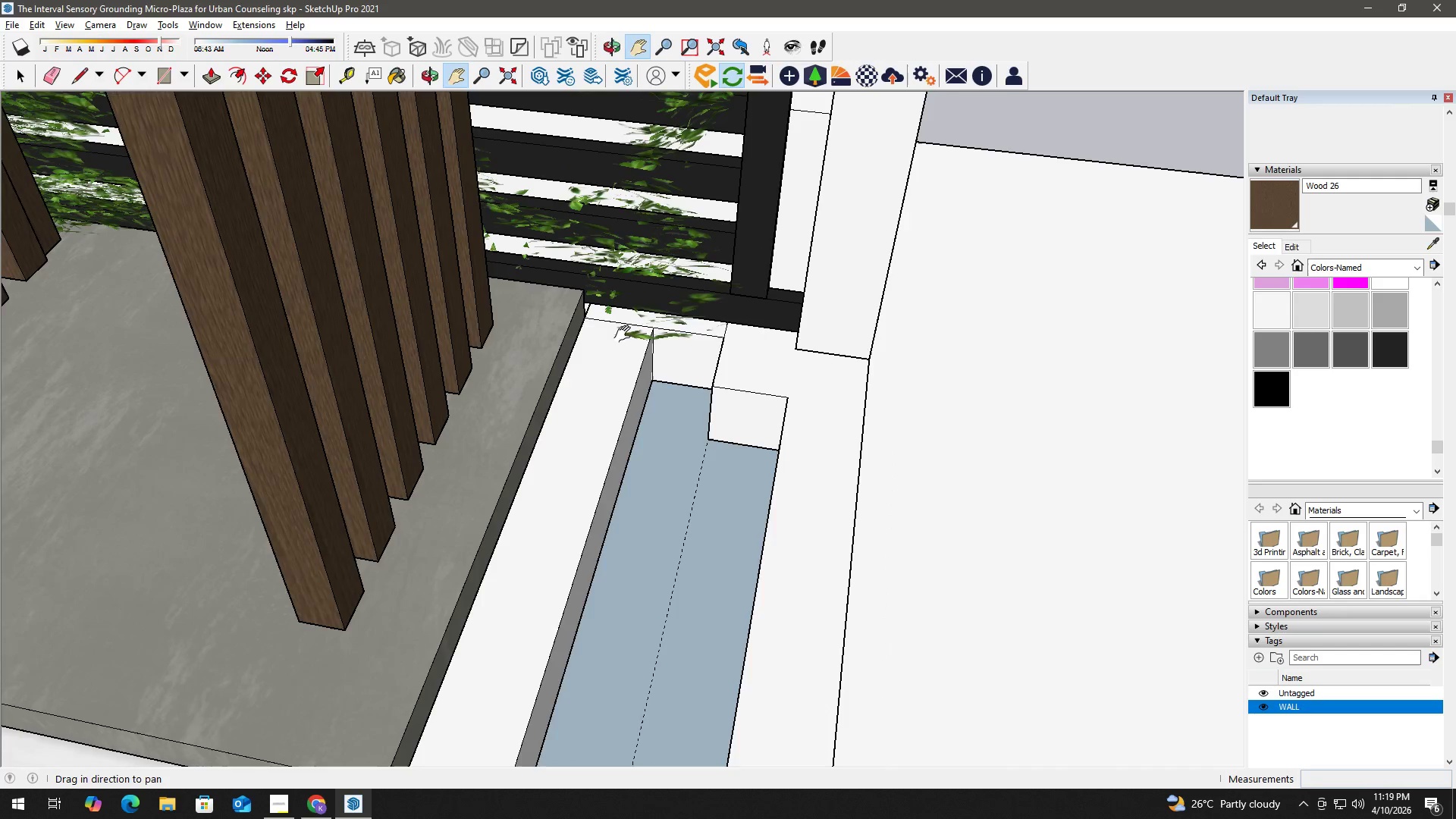 
scroll: coordinate [686, 299], scroll_direction: down, amount: 4.0
 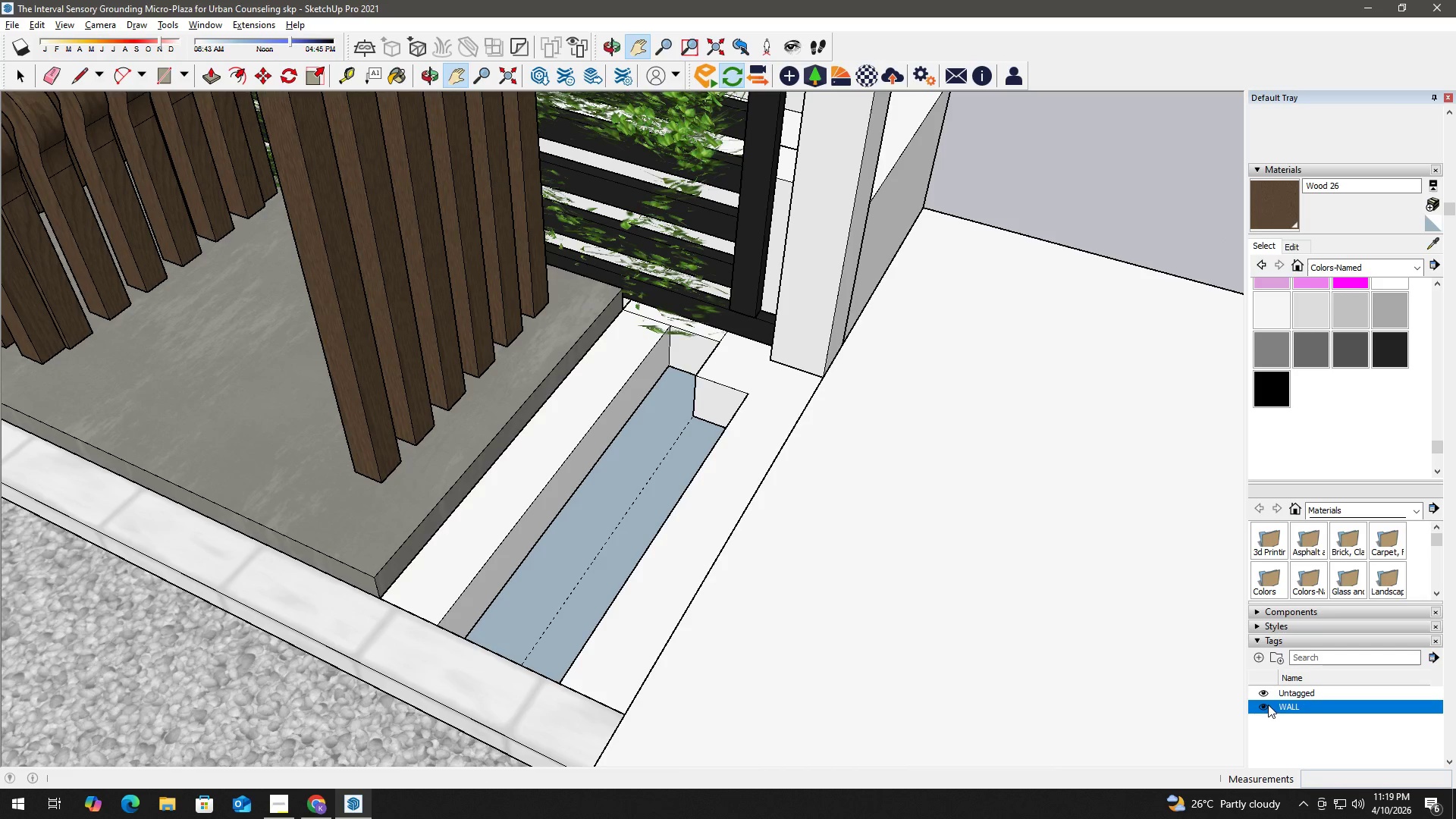 
hold_key(key=ShiftLeft, duration=1.05)
 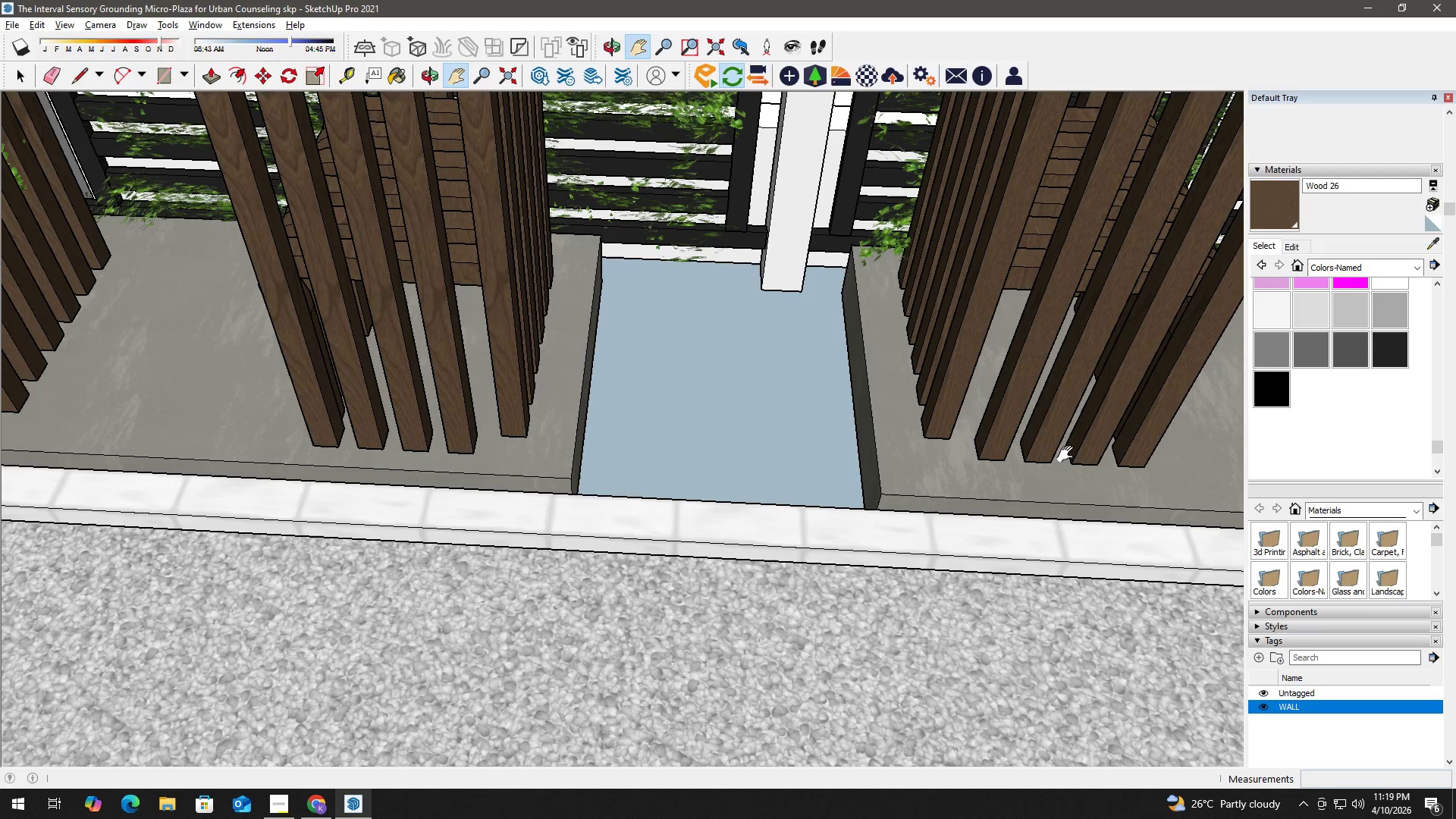 
hold_key(key=ShiftLeft, duration=6.3)
left_click([1265, 702])
 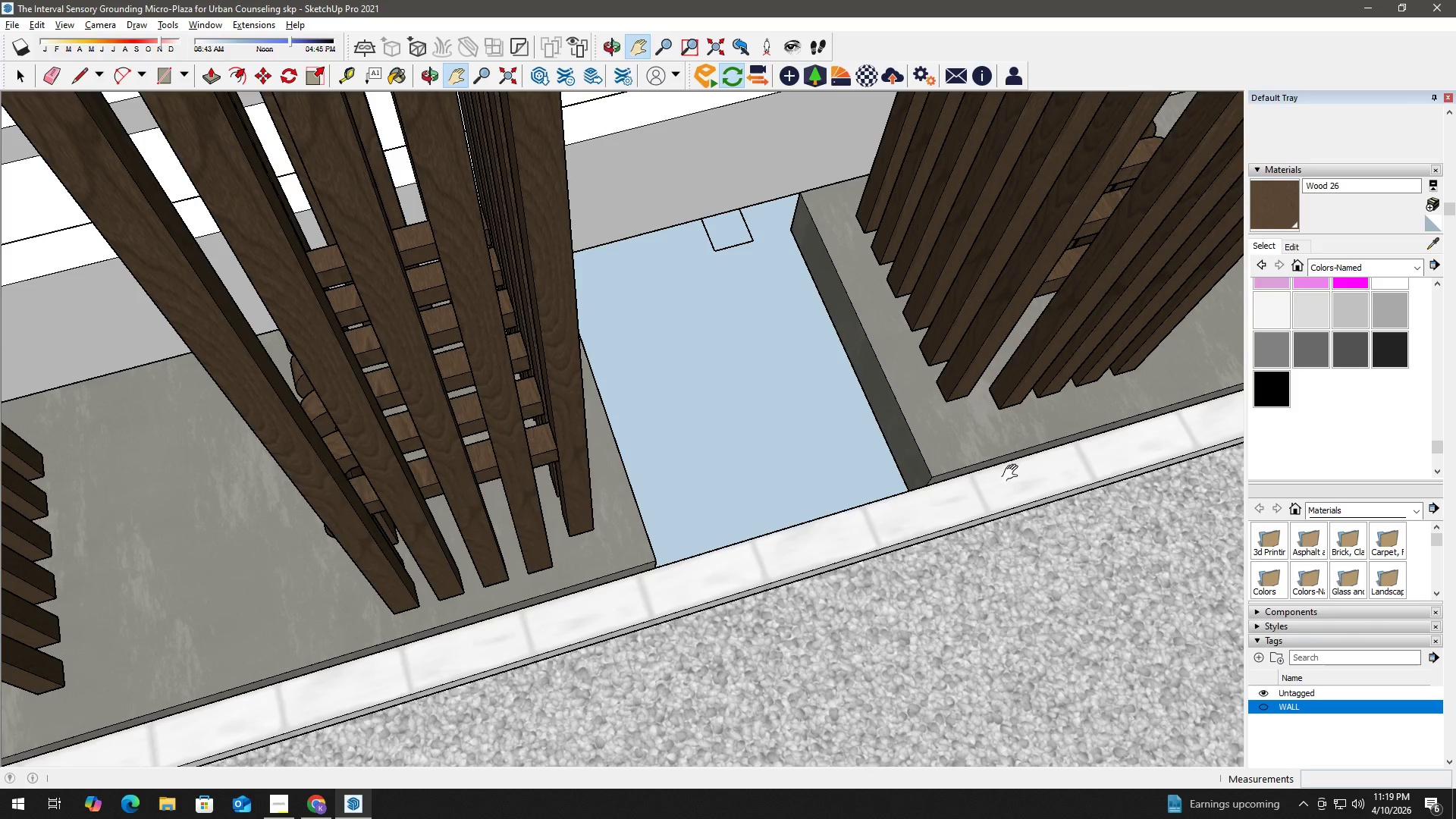 
key(Space)
 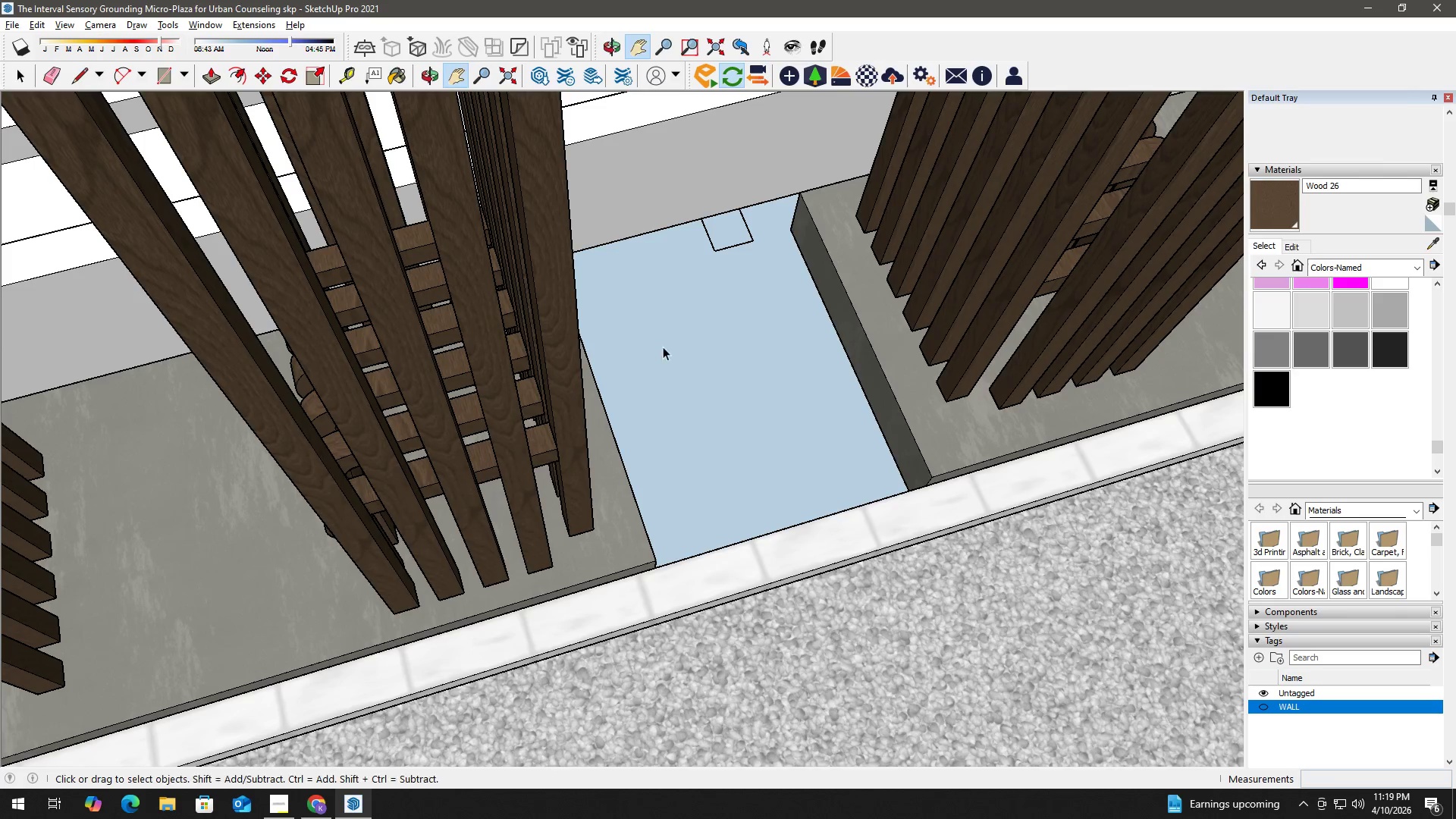 
key(H)
 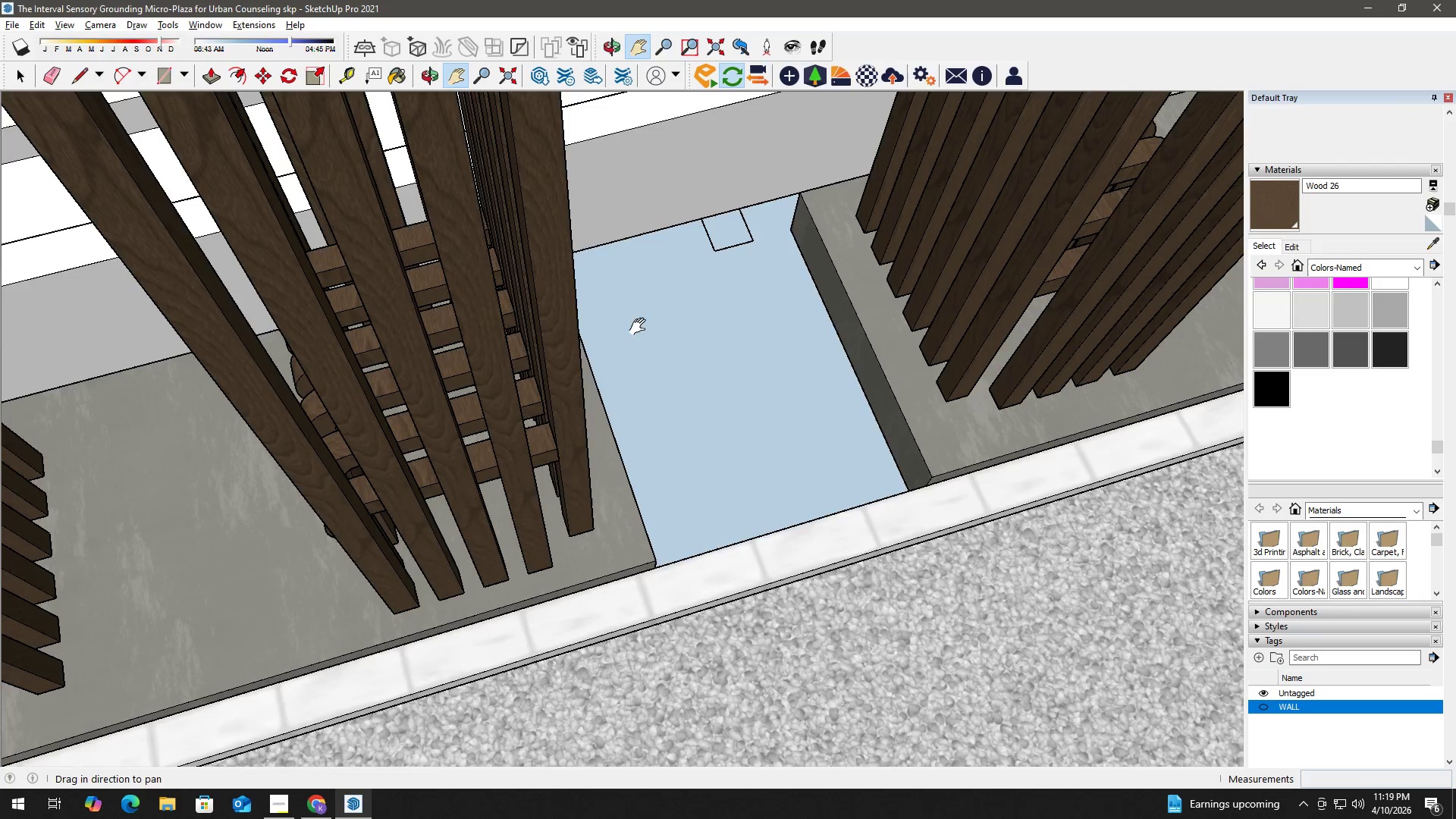 
left_click_drag(start_coordinate=[641, 331], to_coordinate=[759, 629])
 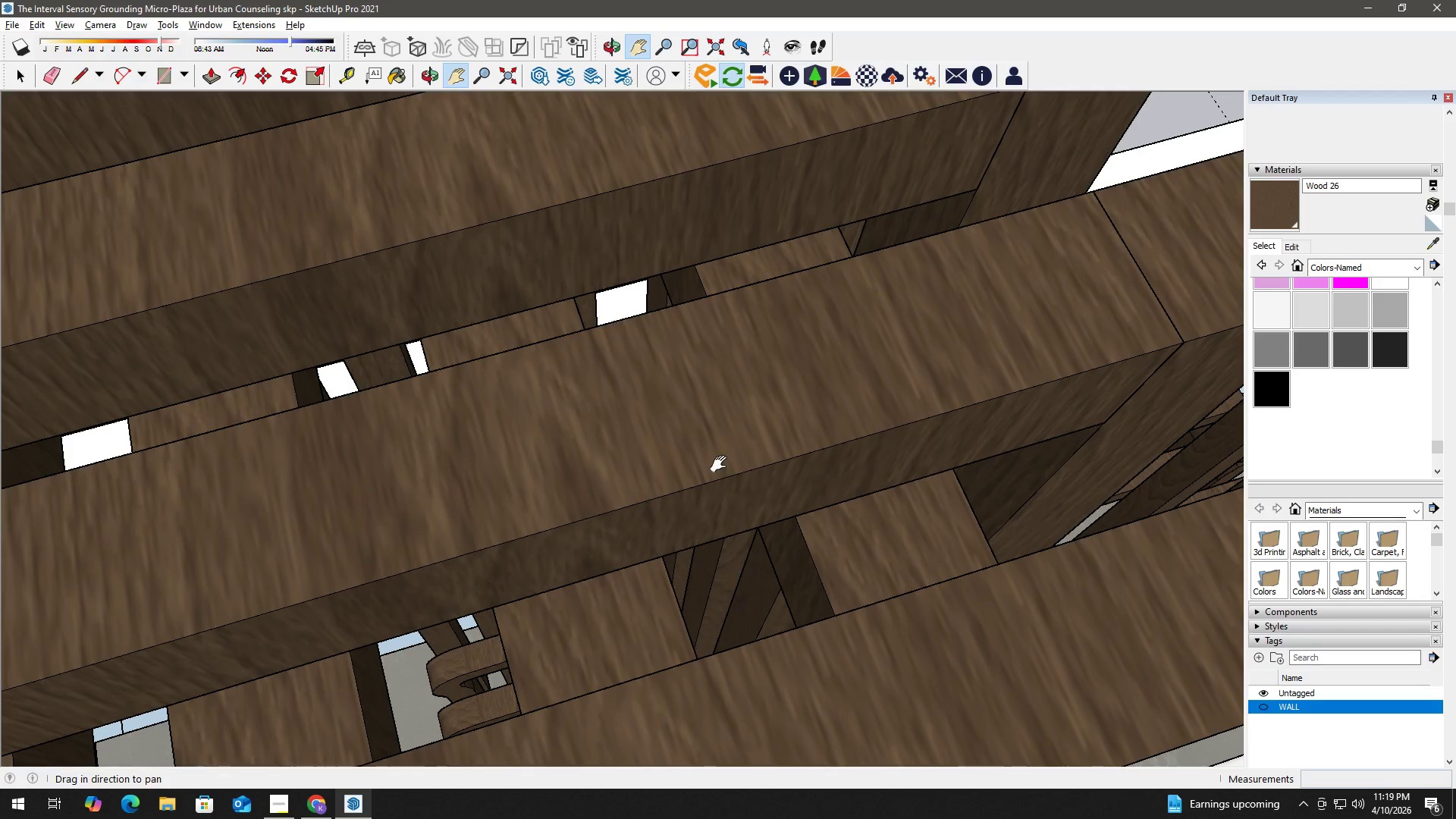 
left_click_drag(start_coordinate=[716, 470], to_coordinate=[1131, 645])
 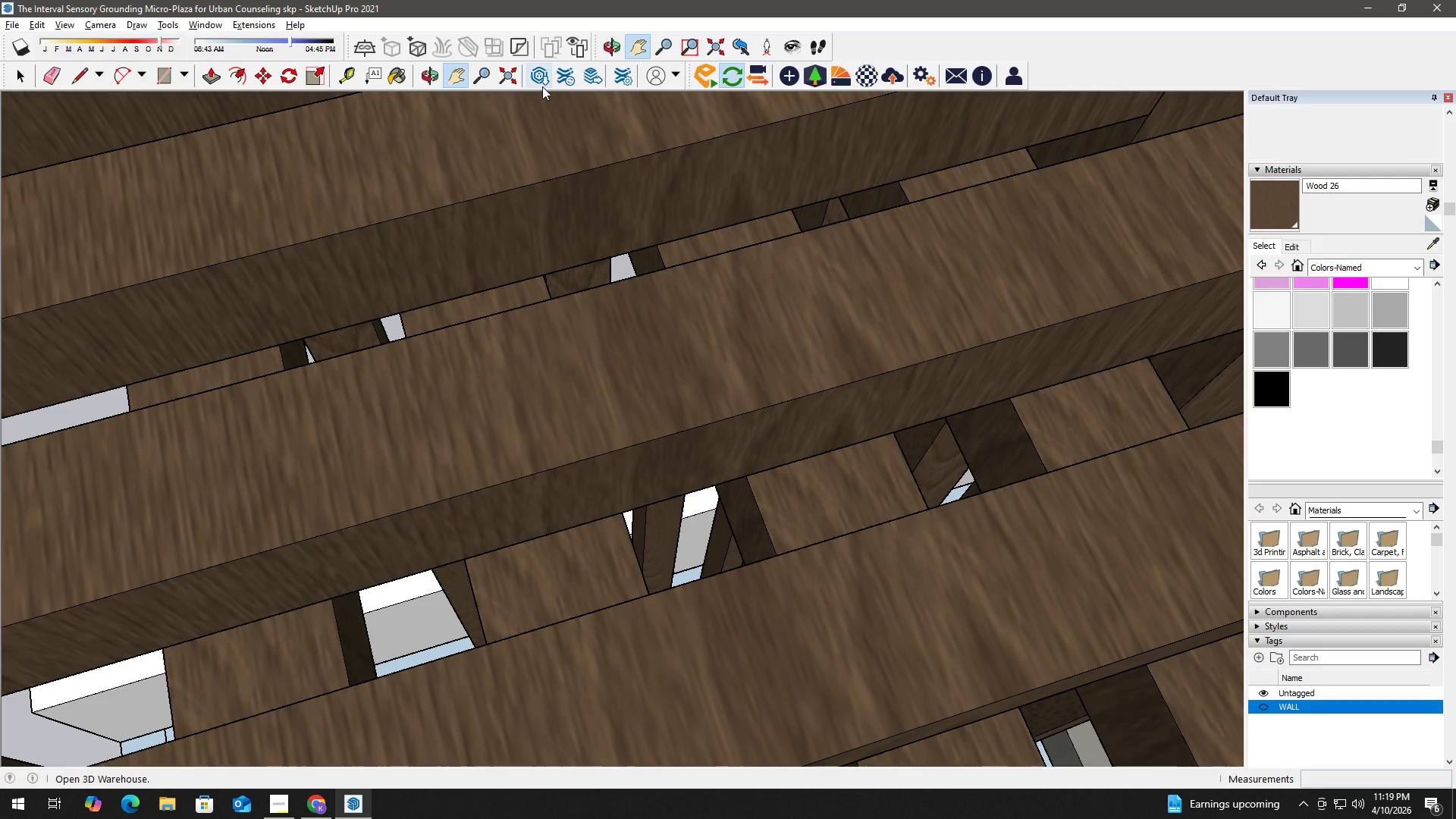 
left_click([514, 77])
 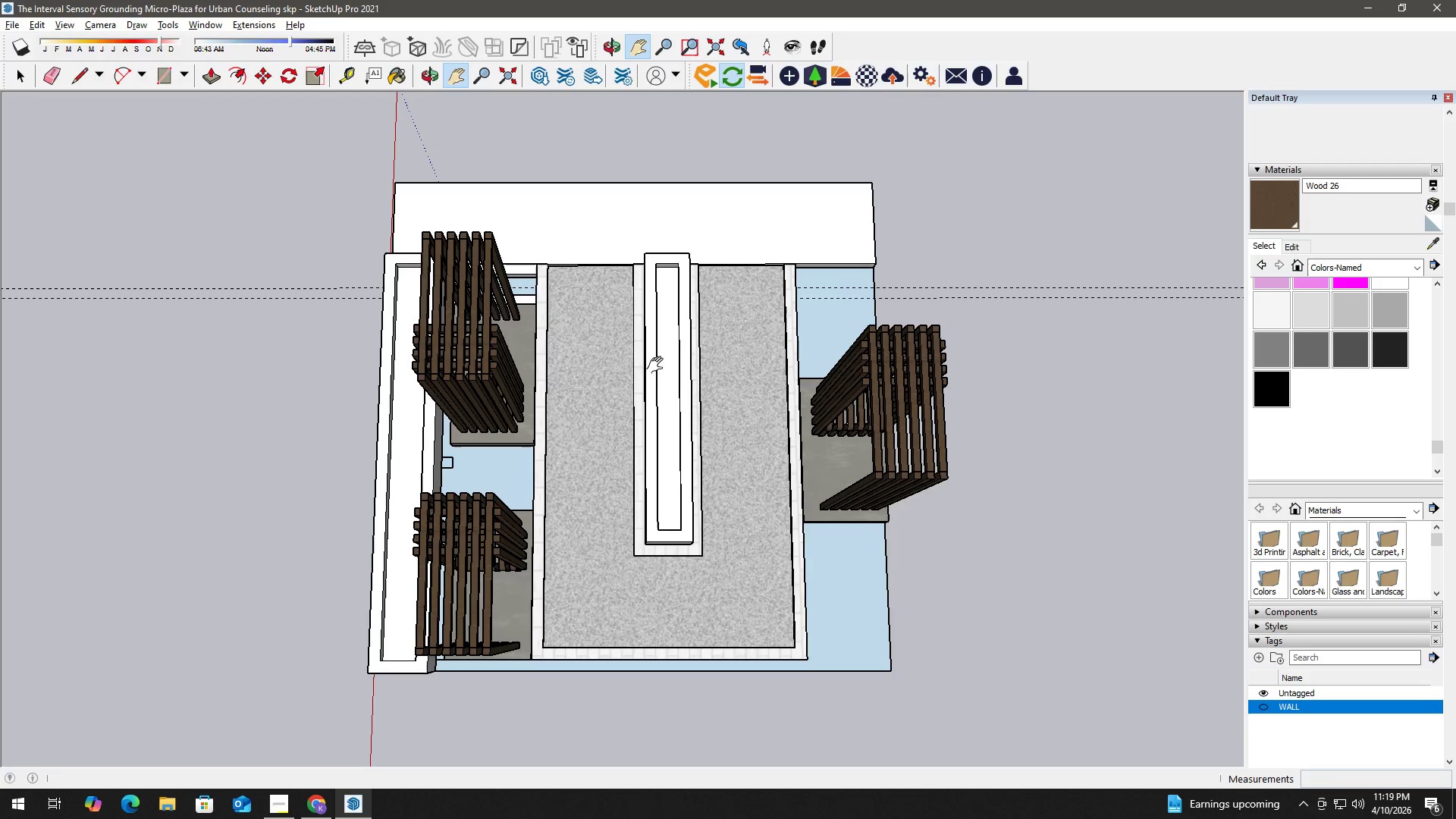 
hold_key(key=ShiftLeft, duration=0.44)
 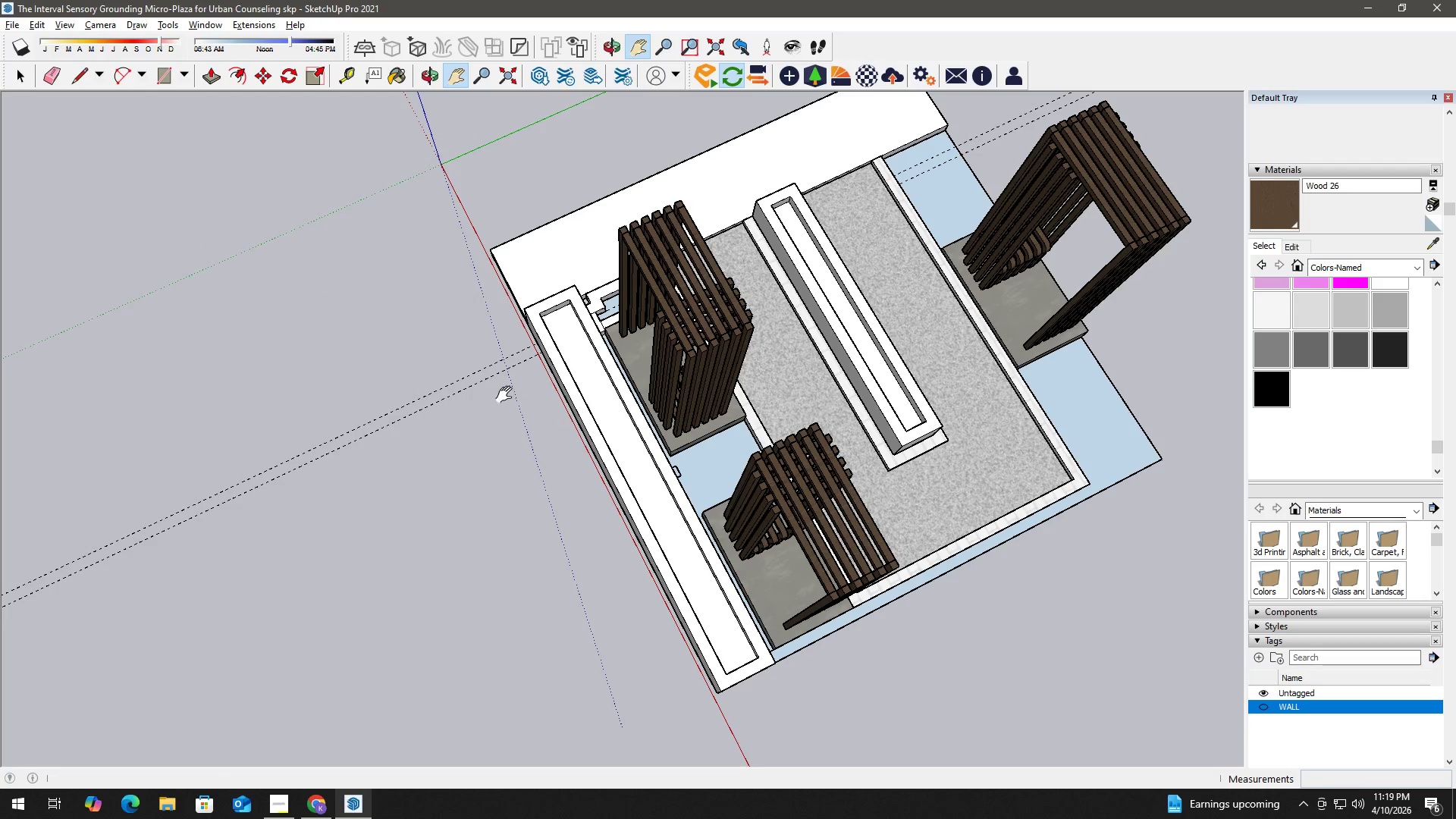 
key(R)
 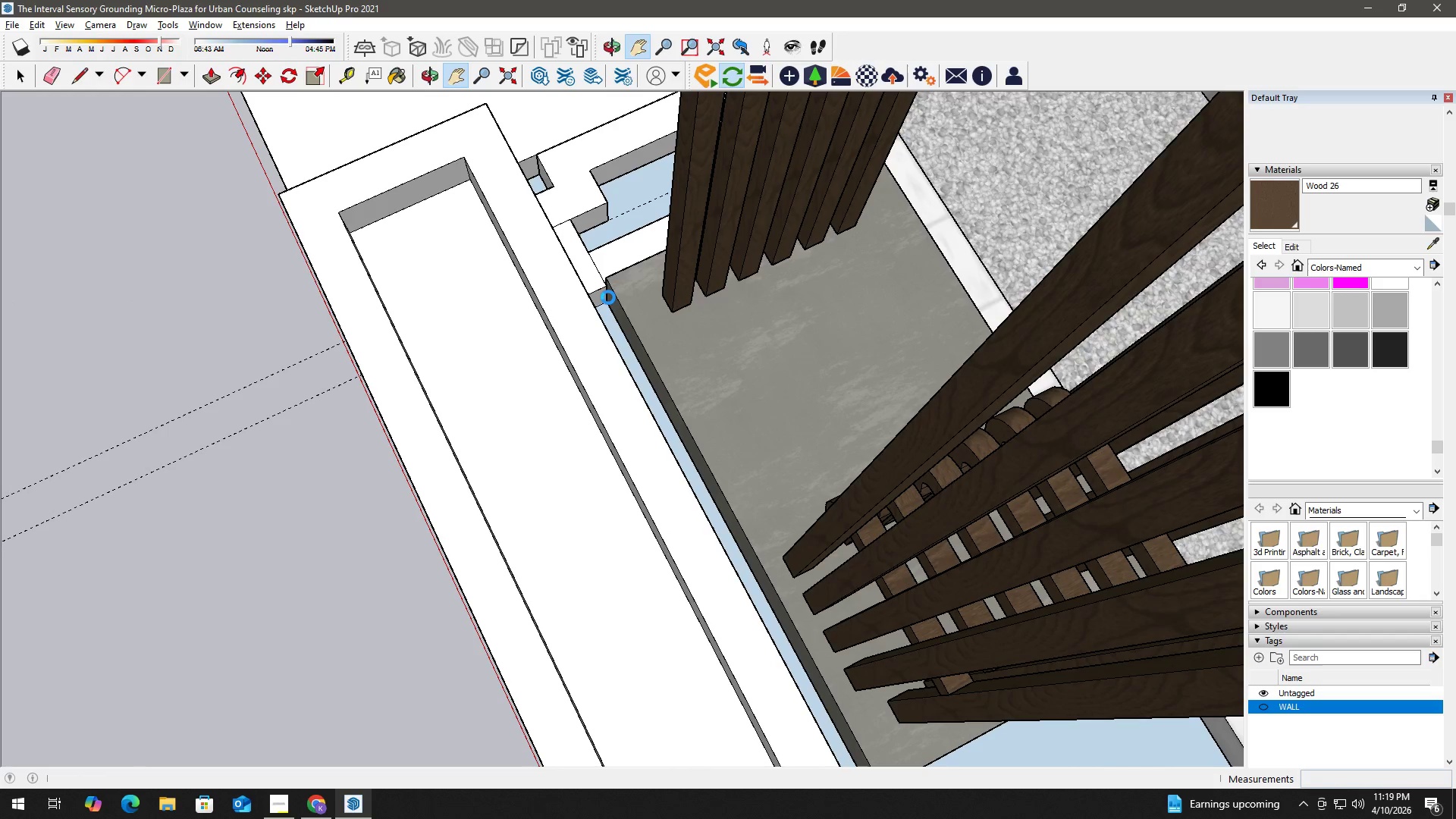 
scroll: coordinate [604, 306], scroll_direction: up, amount: 22.0
 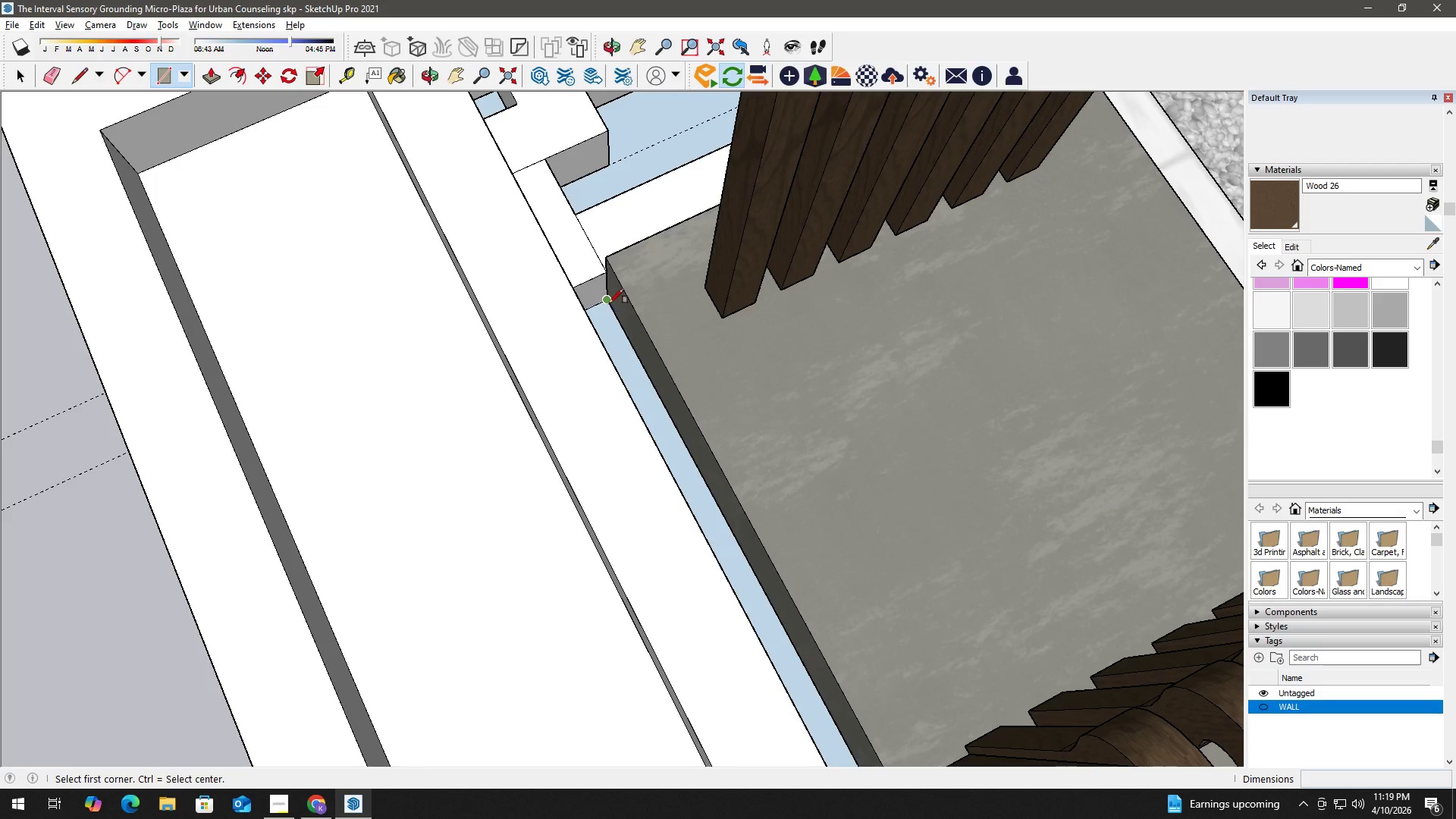 
left_click([610, 303])
 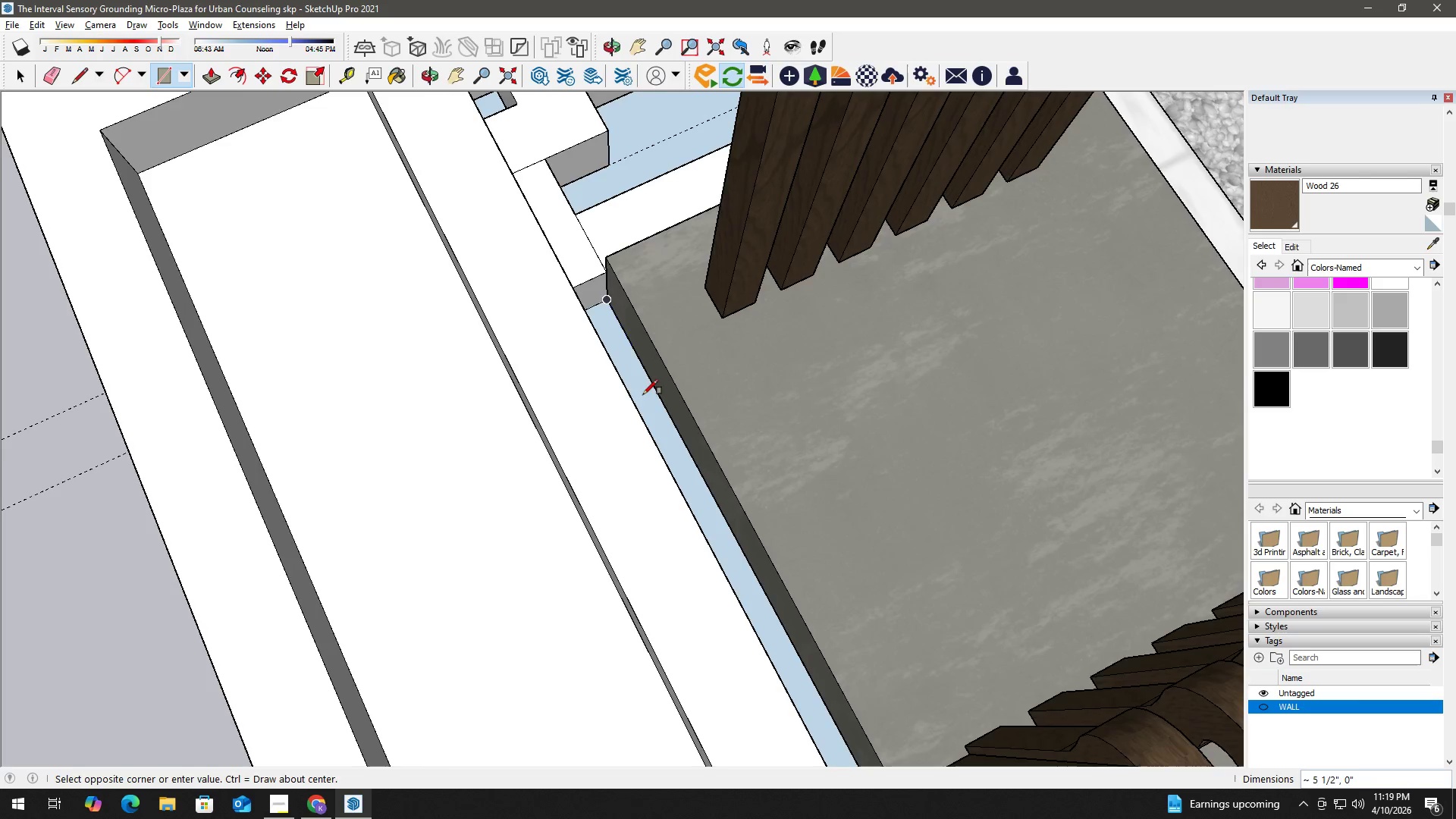 
hold_key(key=ShiftLeft, duration=0.77)
scroll: coordinate [789, 605], scroll_direction: down, amount: 7.0
 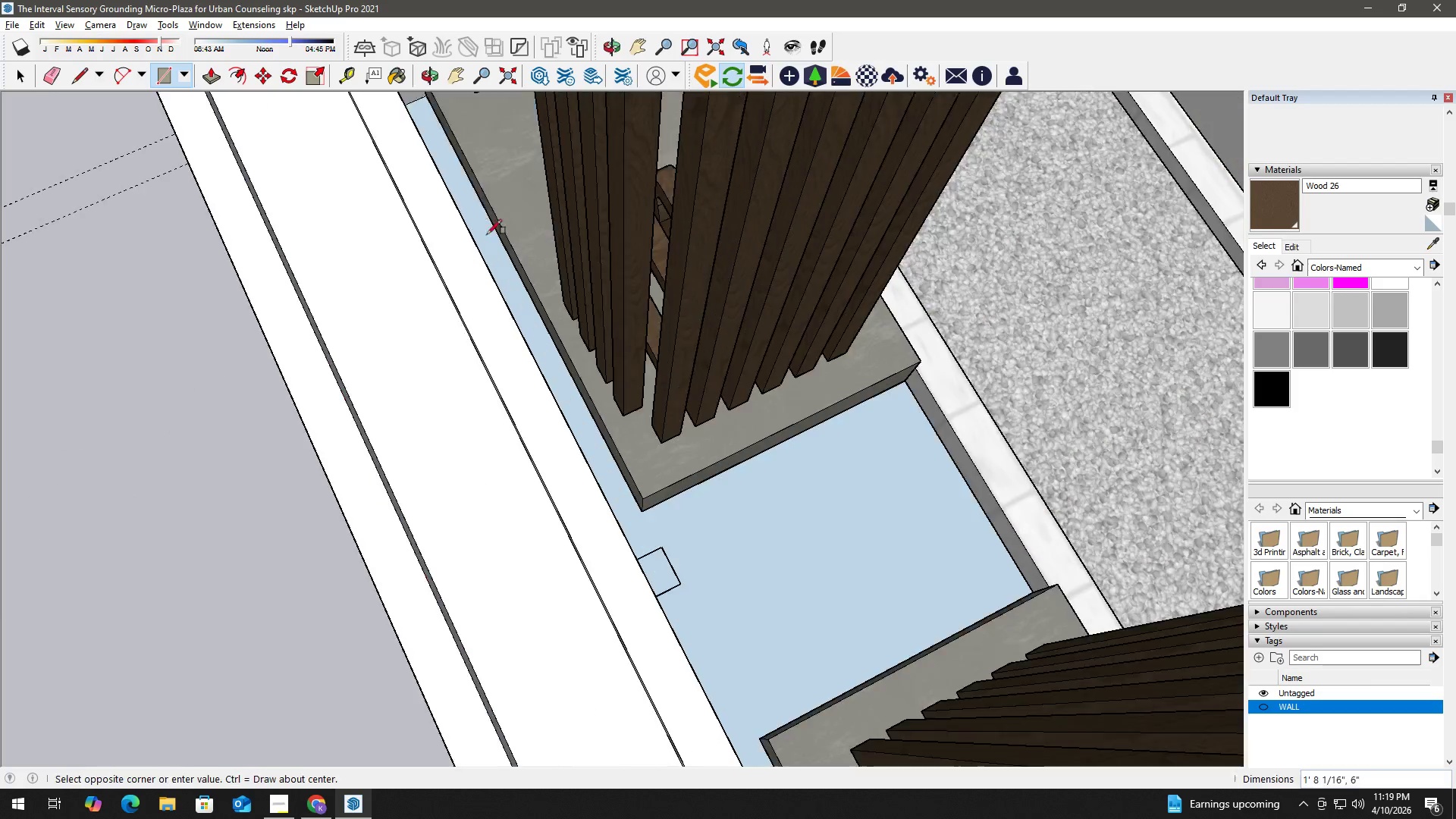 
hold_key(key=ShiftLeft, duration=14.45)
scroll: coordinate [581, 560], scroll_direction: up, amount: 12.0
 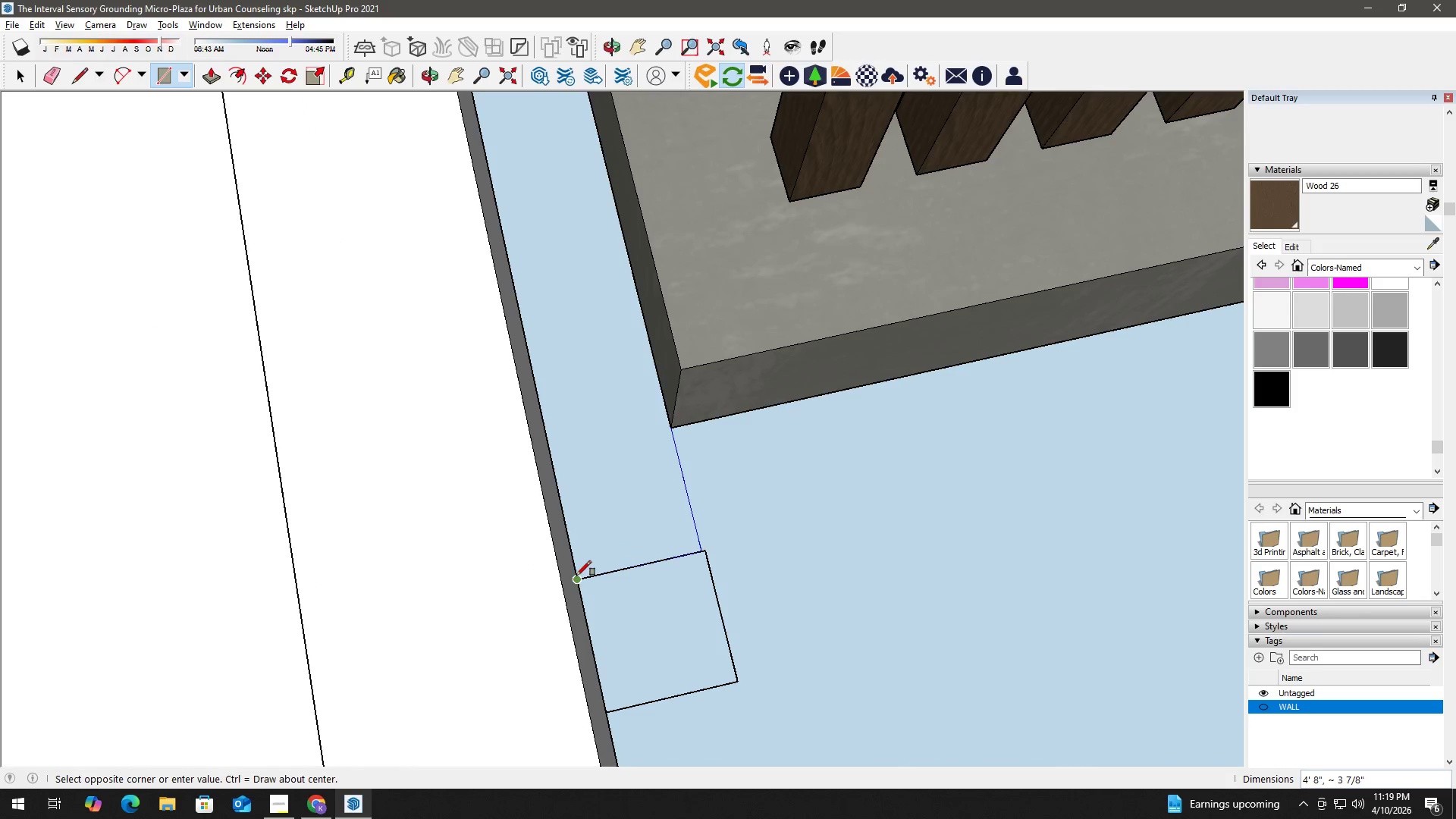 
left_click([576, 576])
 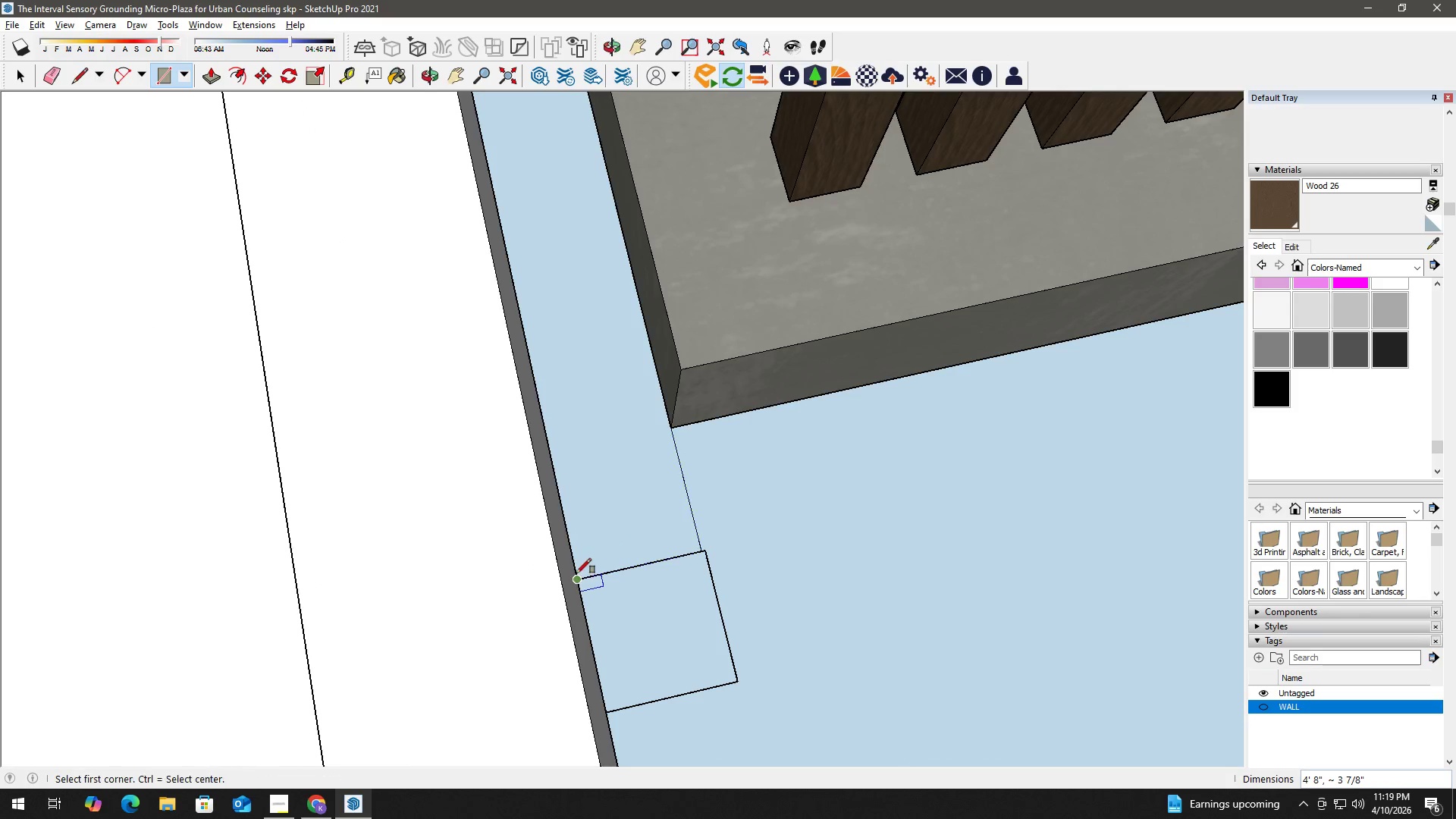 
key(Space)
 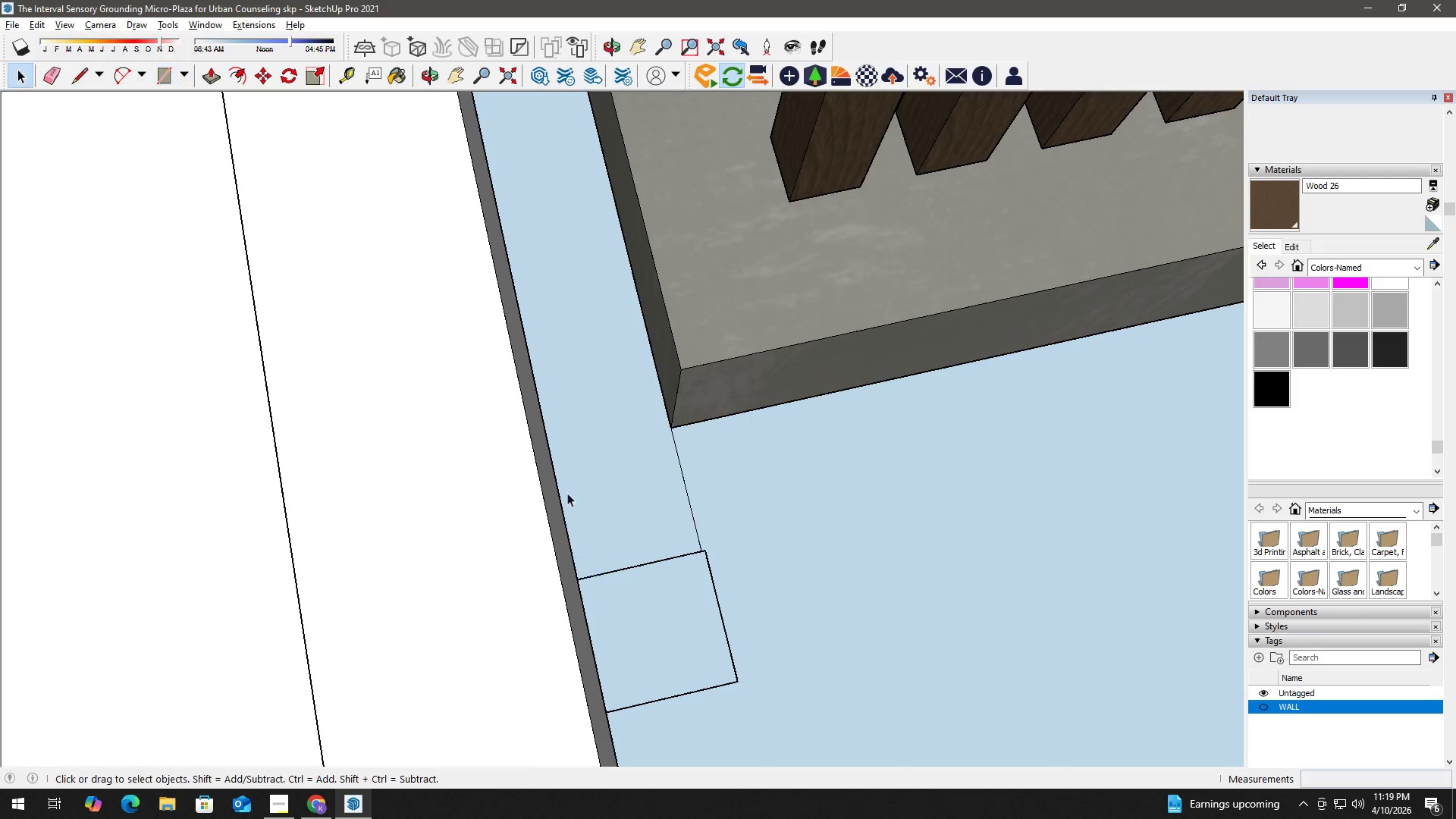 
scroll: coordinate [570, 482], scroll_direction: down, amount: 3.0
 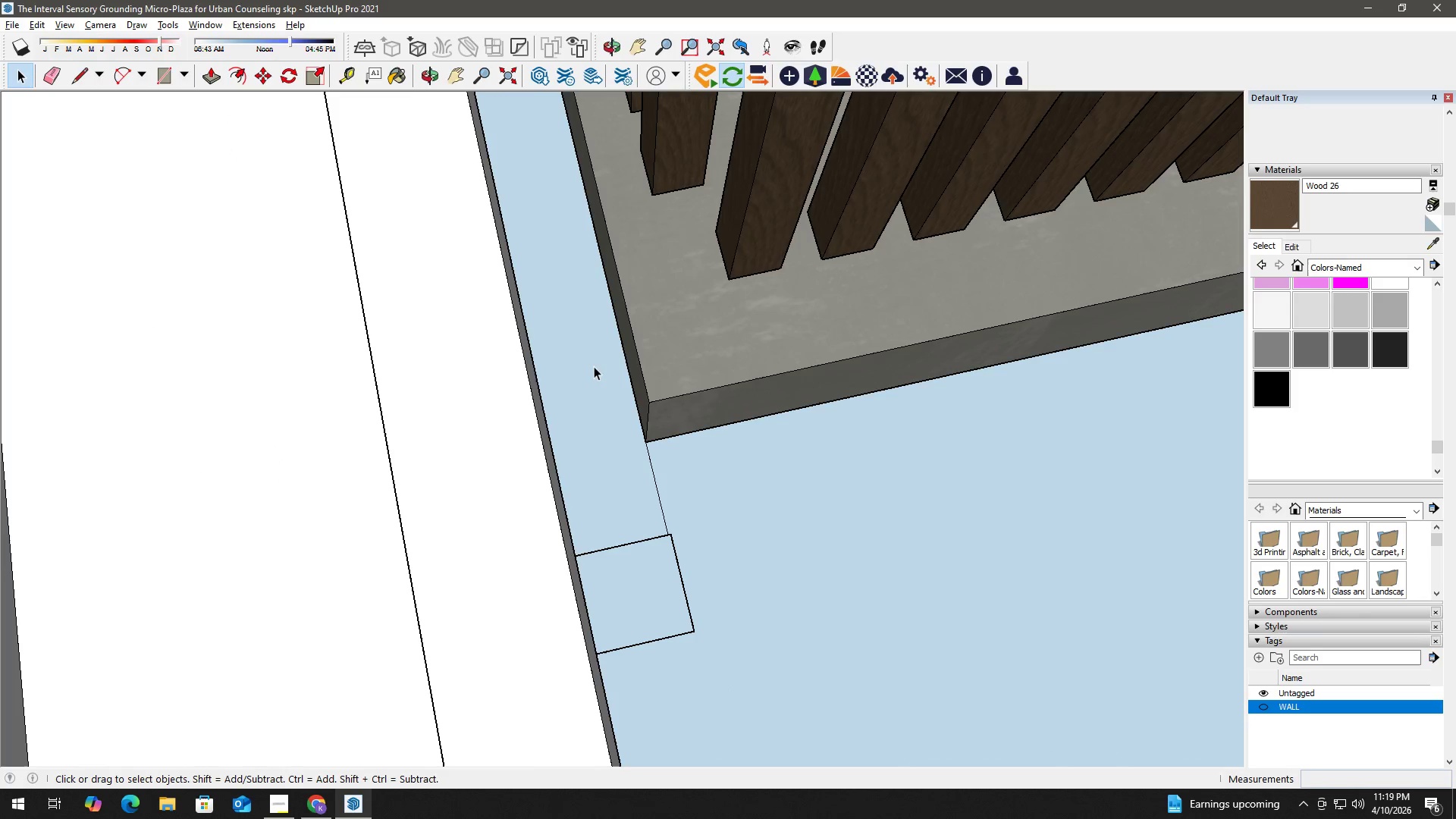 
key(P)
 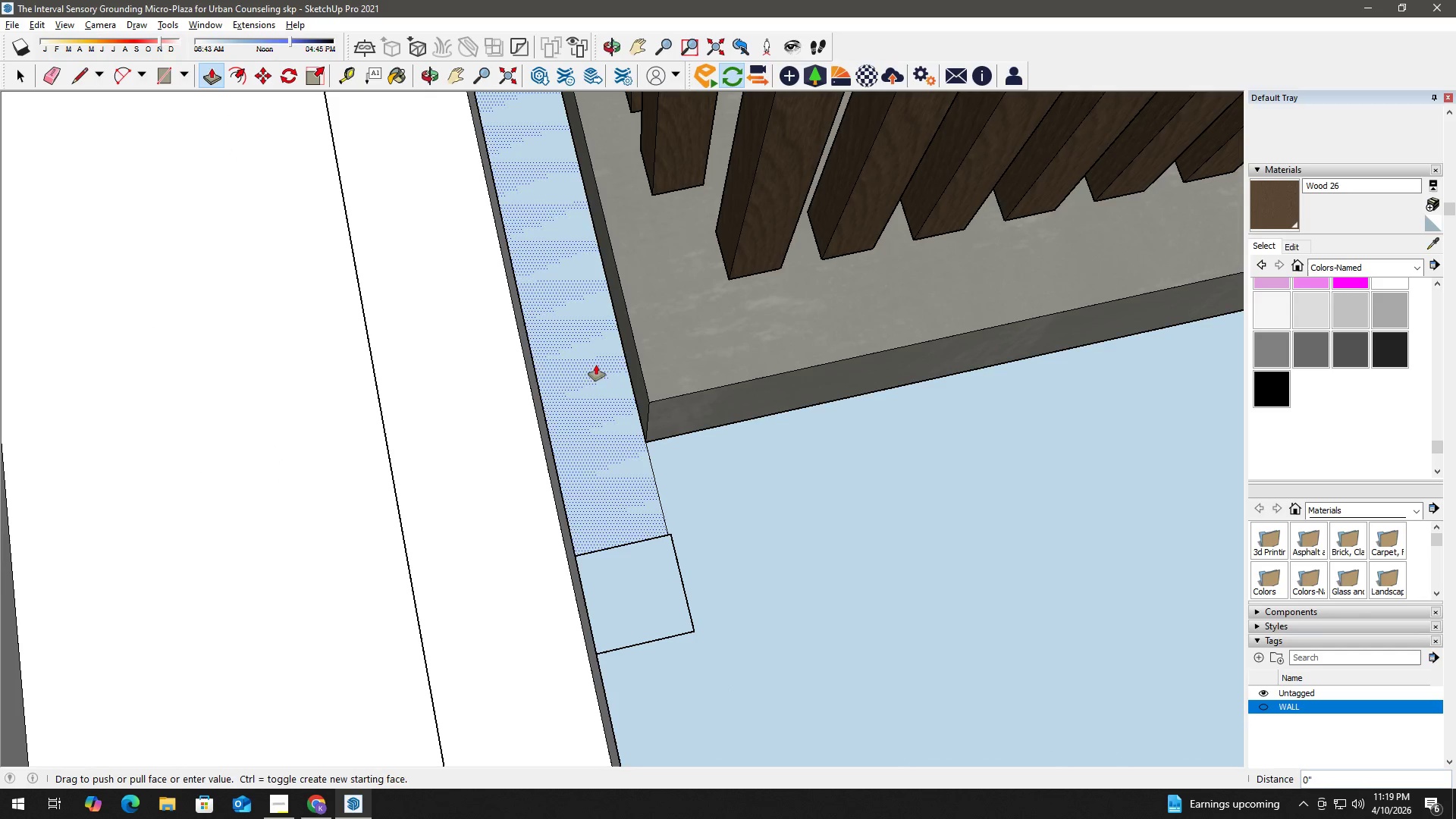 
double_click([596, 365])
 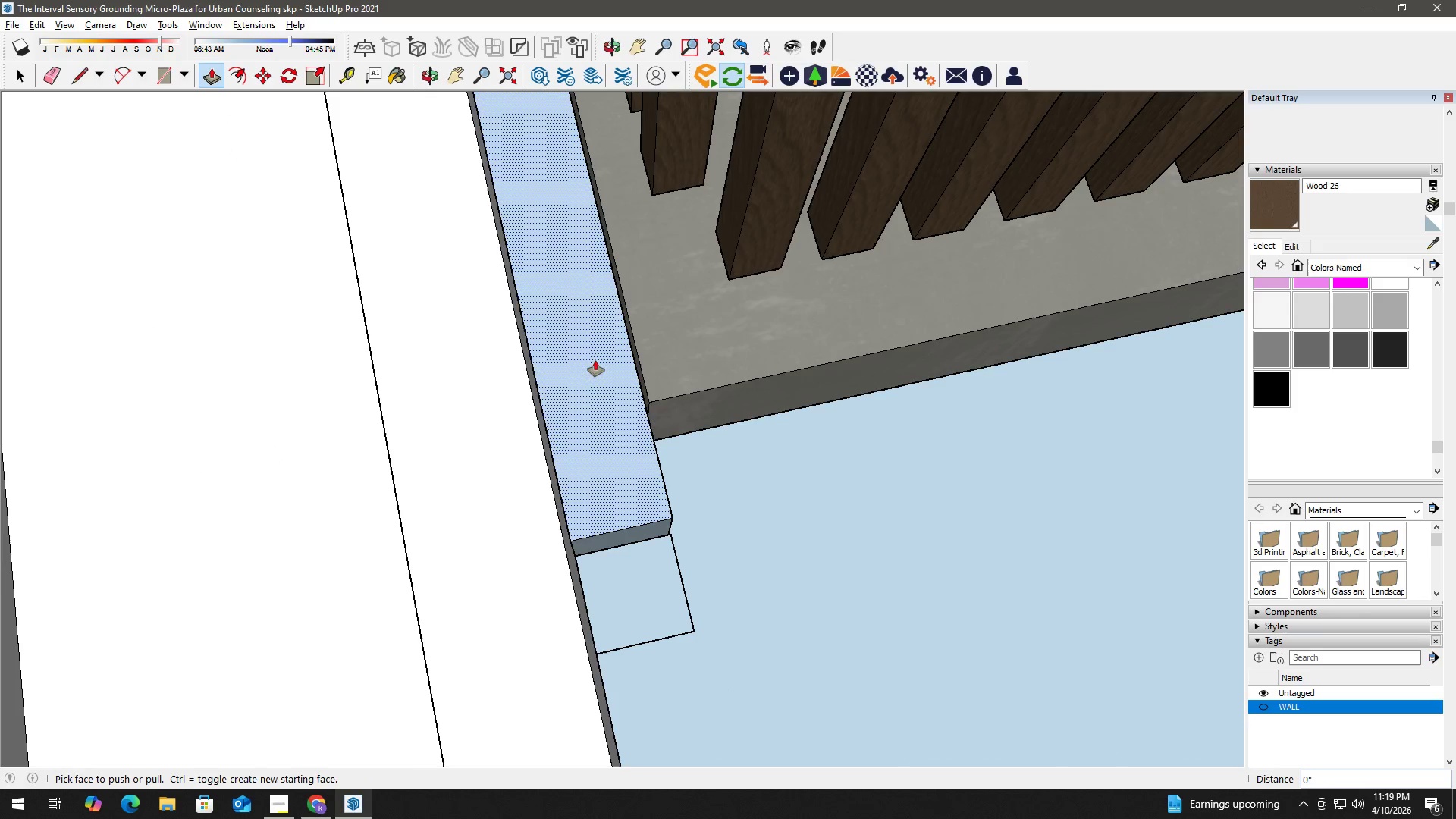 
key(Space)
 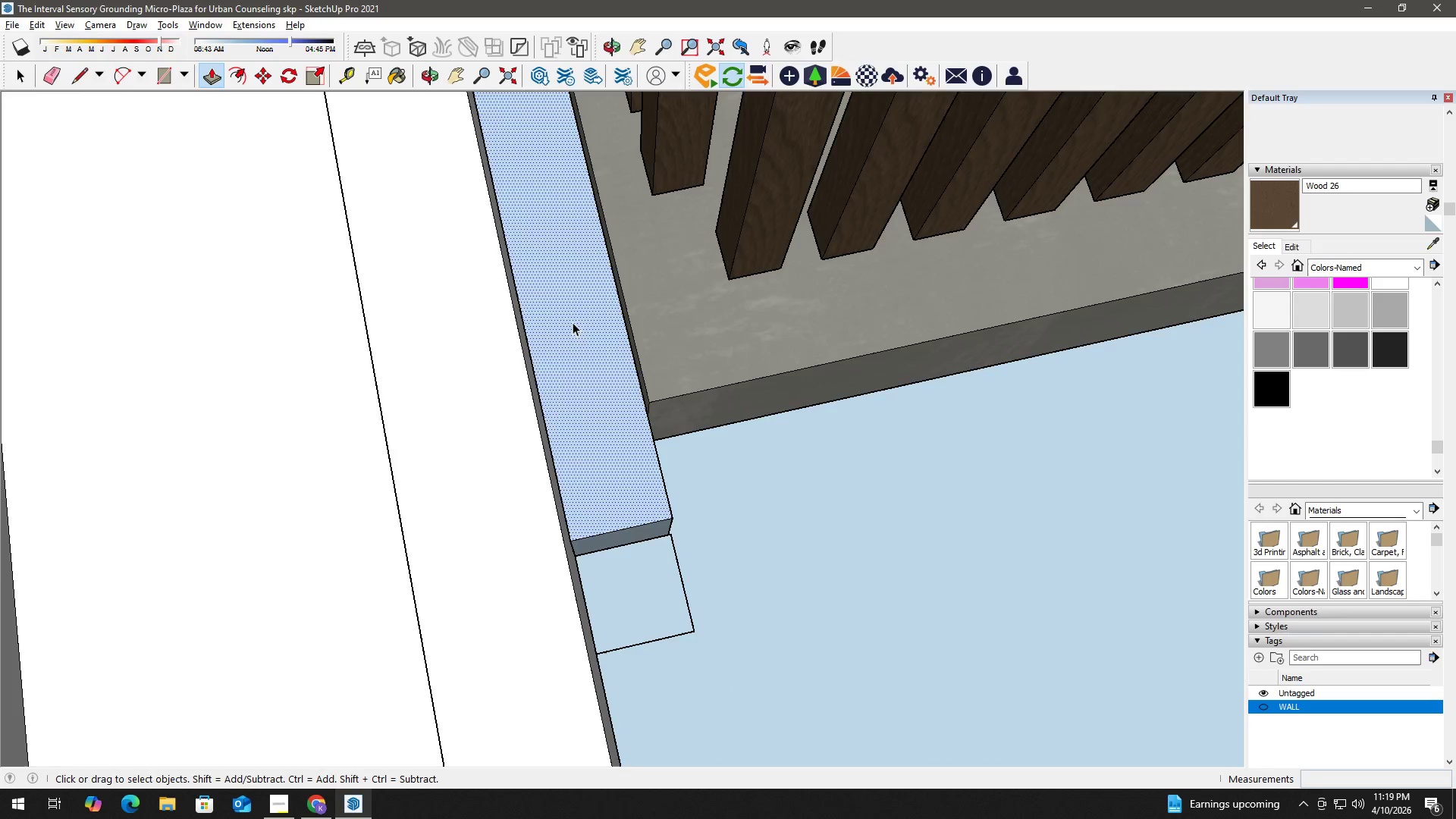 
key(H)
 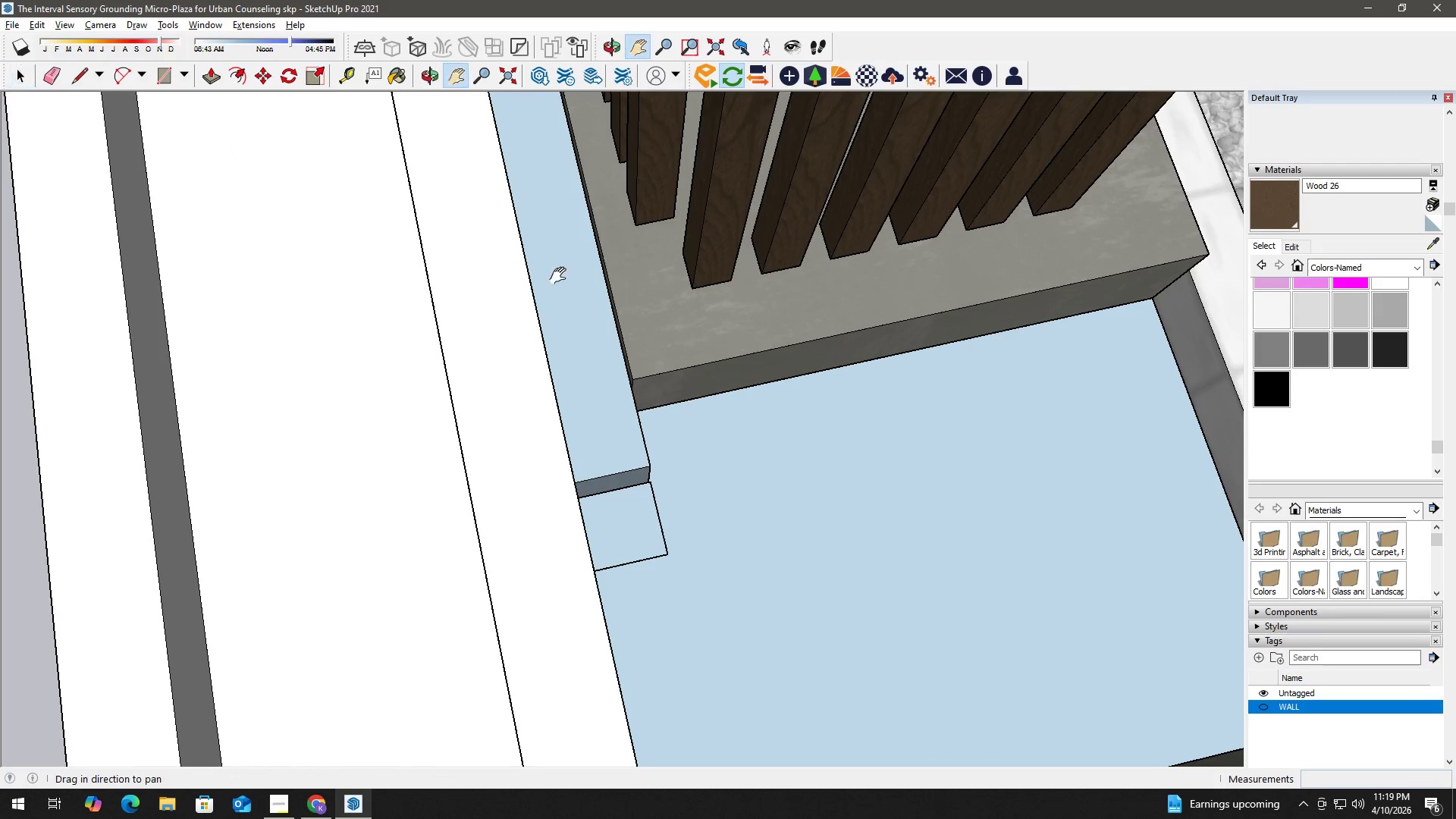 
left_click_drag(start_coordinate=[561, 276], to_coordinate=[743, 529])
 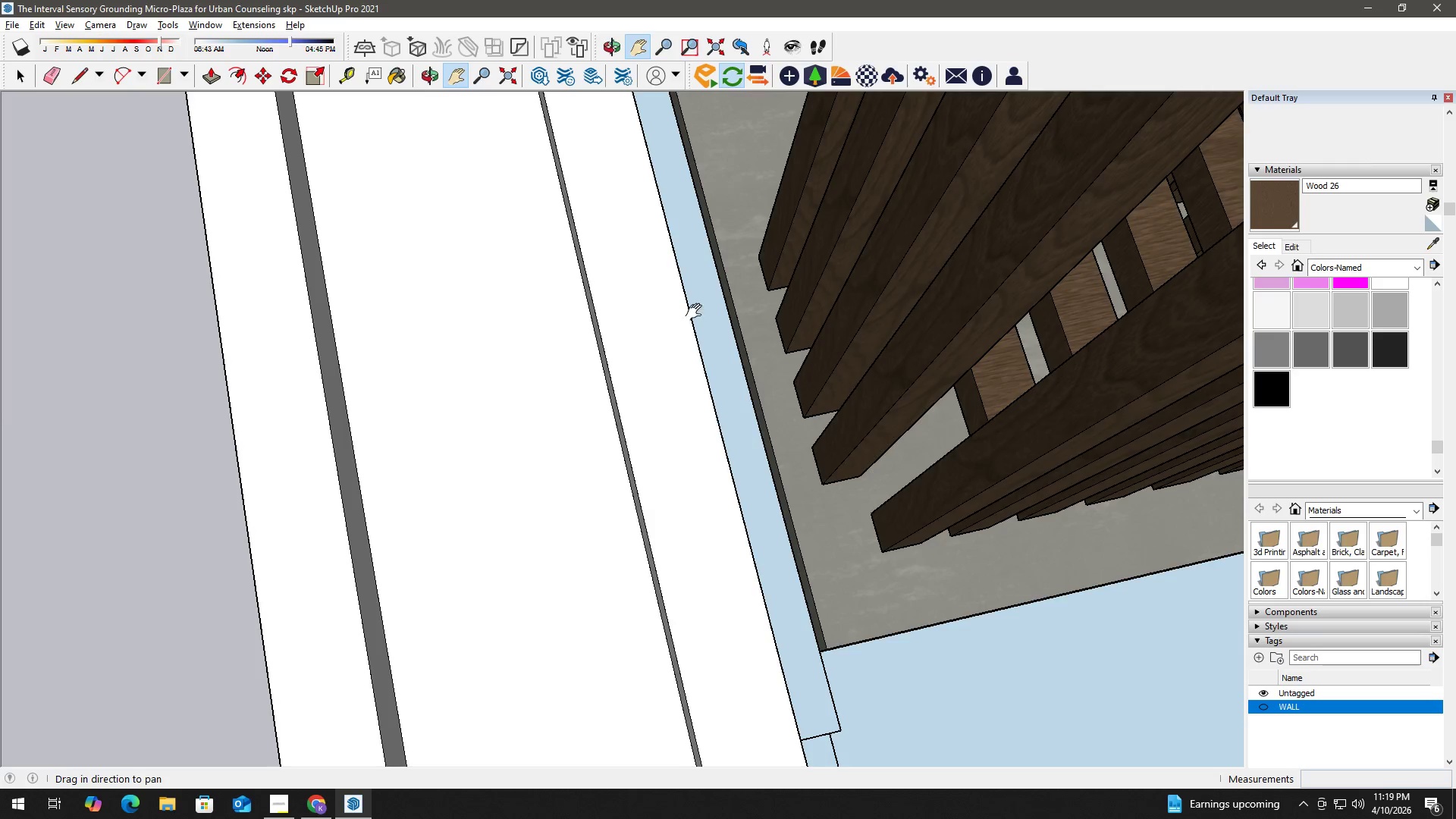 
scroll: coordinate [588, 313], scroll_direction: down, amount: 3.0
 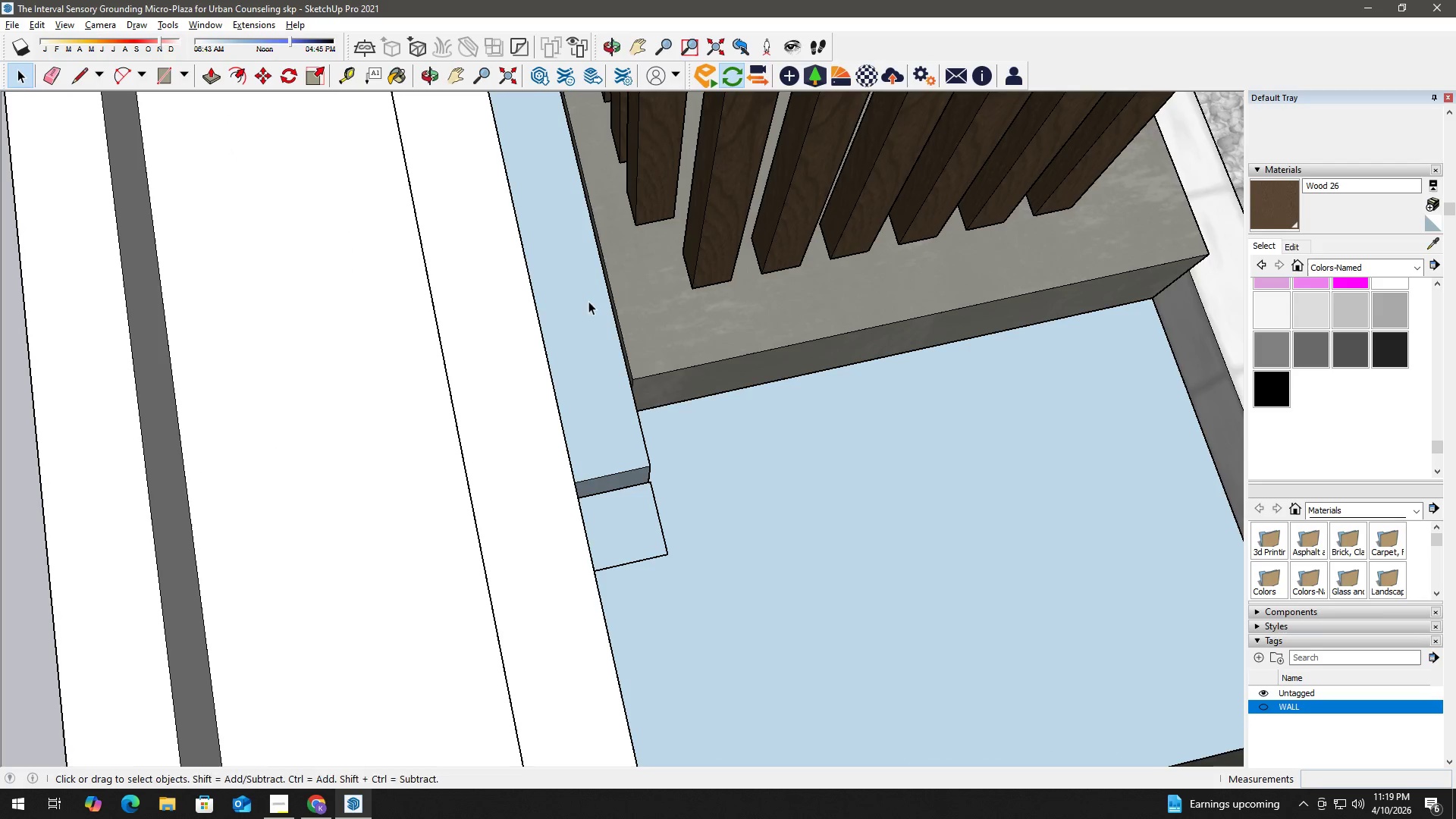 
left_click_drag(start_coordinate=[693, 289], to_coordinate=[752, 546])
 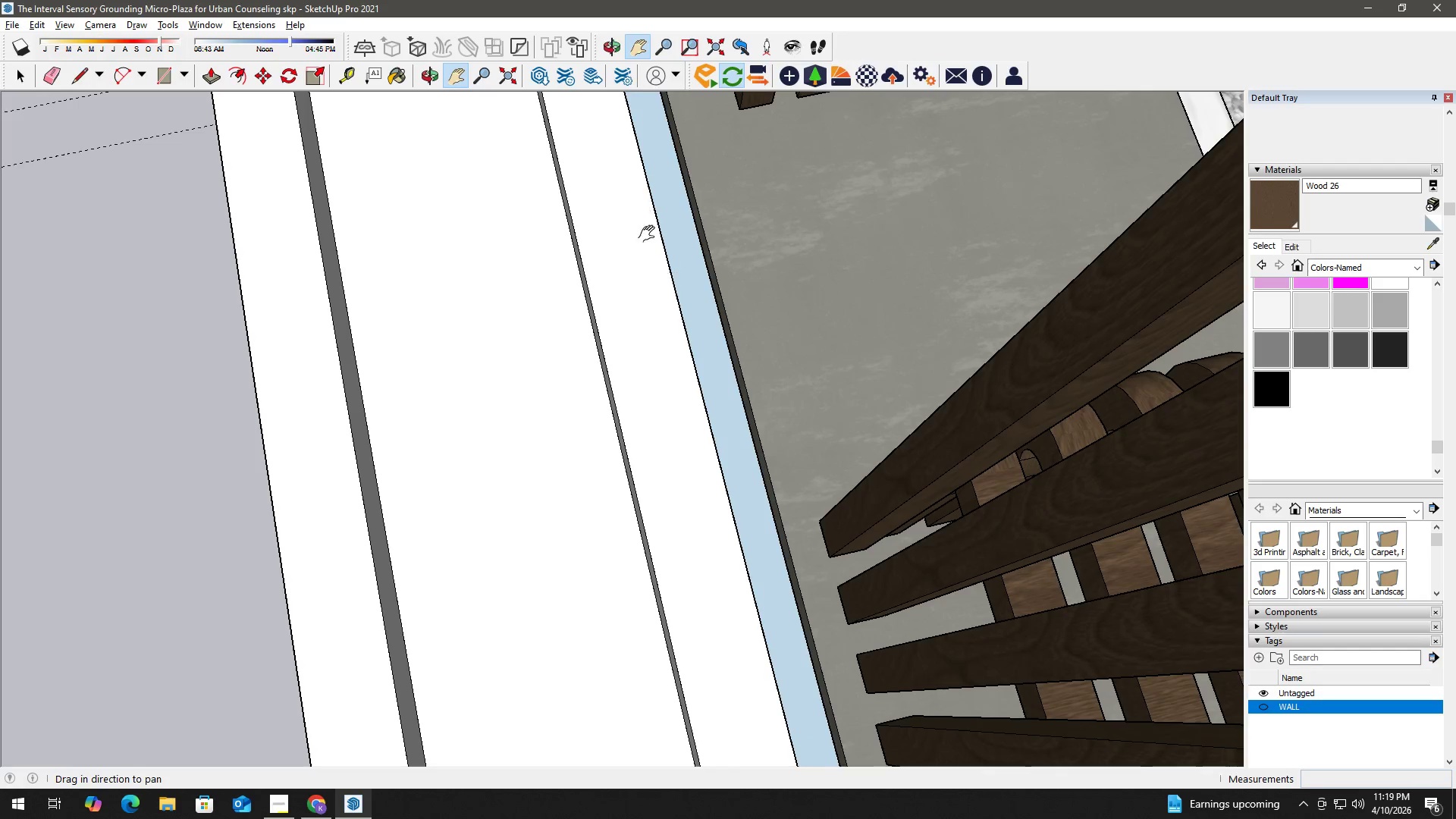 
left_click_drag(start_coordinate=[654, 242], to_coordinate=[744, 500])
 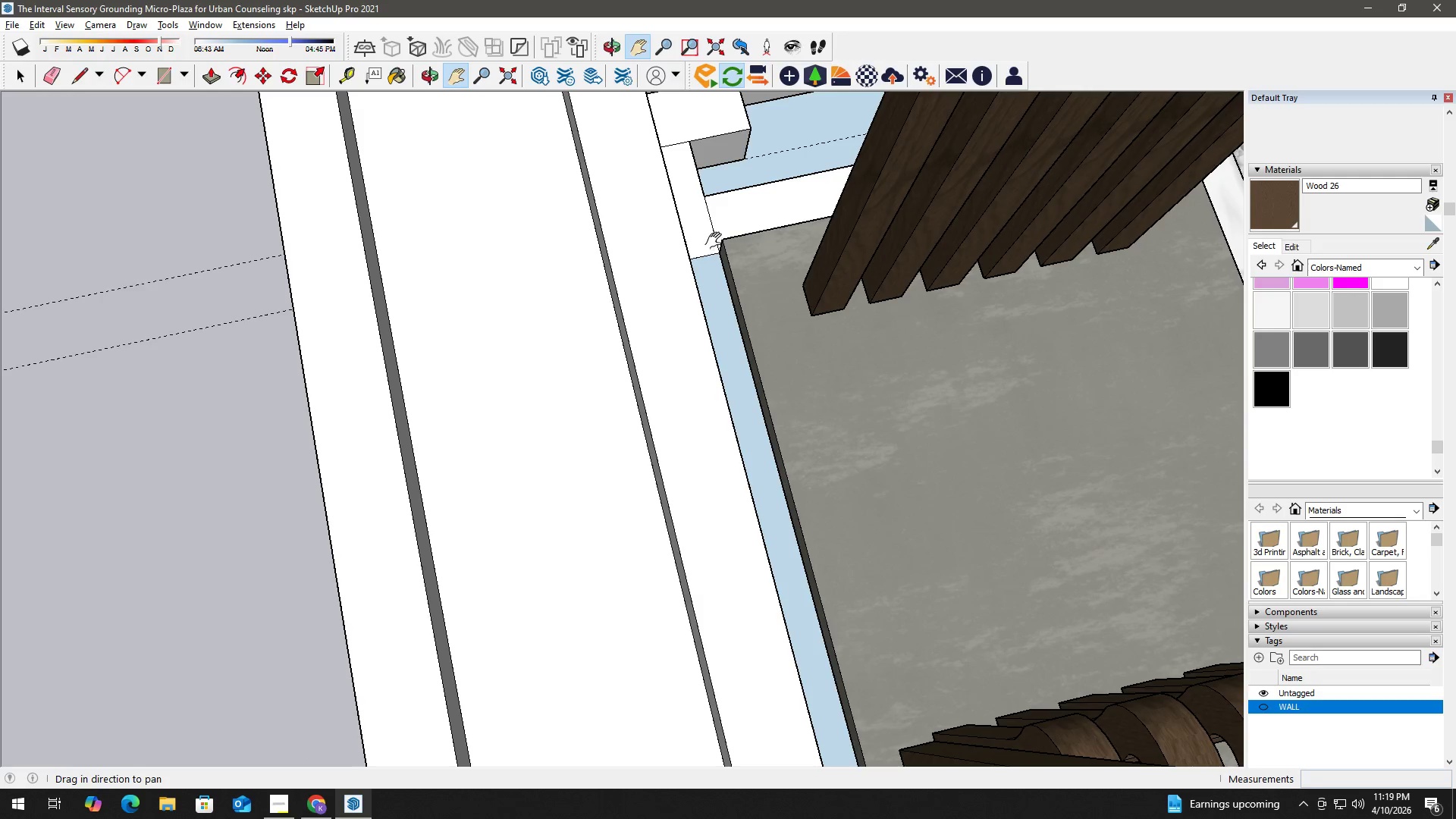 
type(be)
 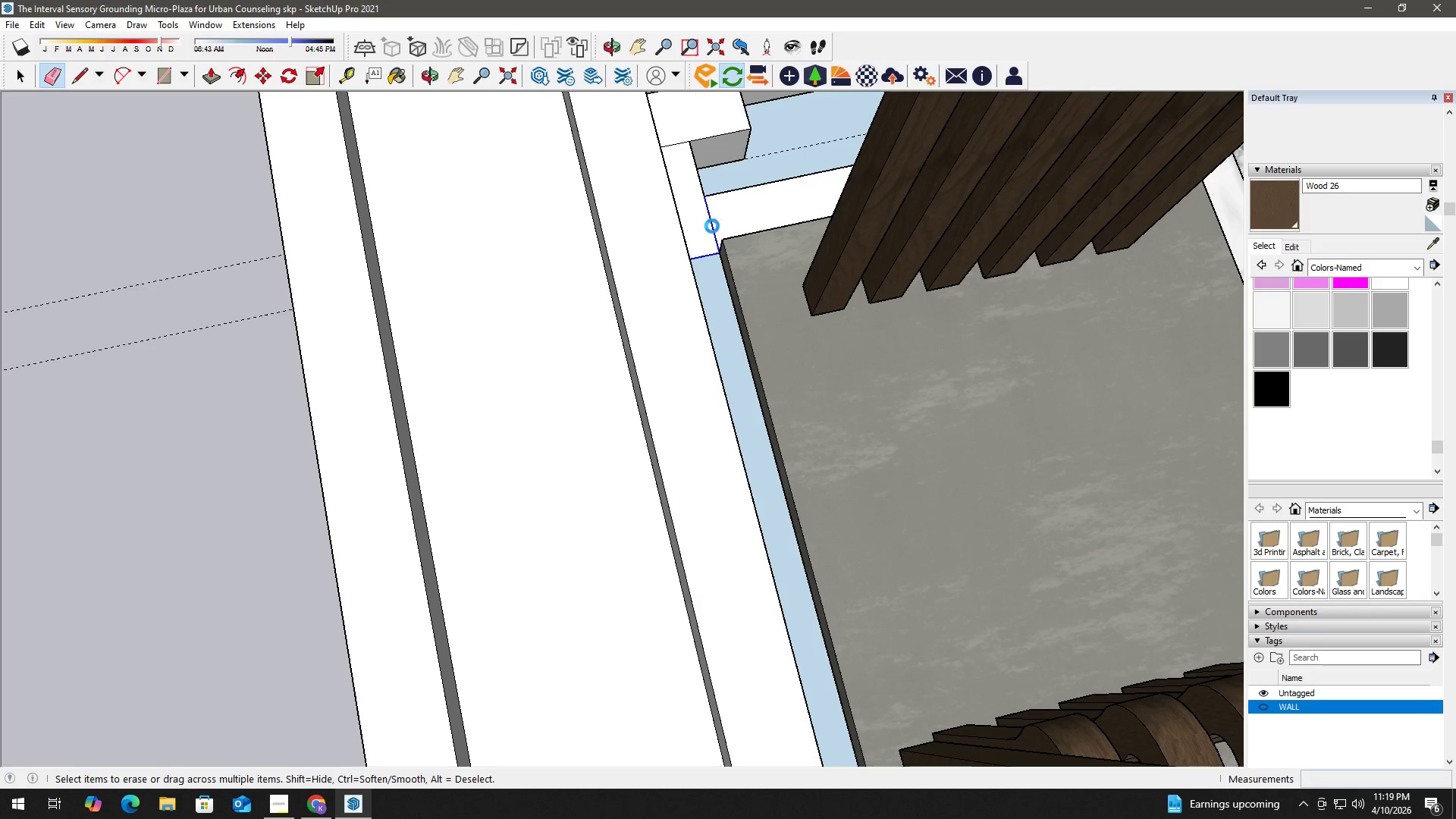 
hold_key(key=AltLeft, duration=0.36)
 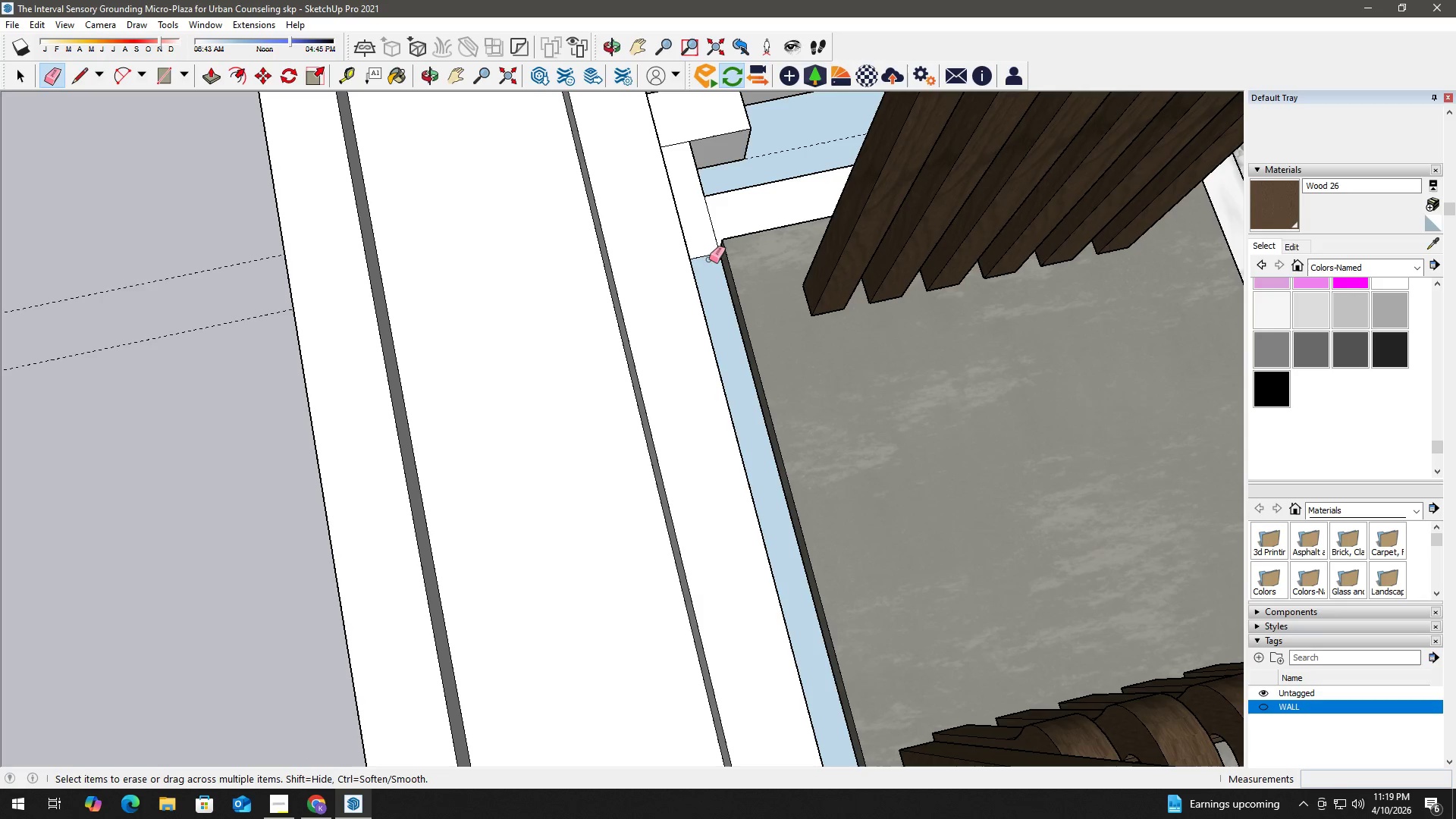 
left_click_drag(start_coordinate=[709, 265], to_coordinate=[711, 226])
 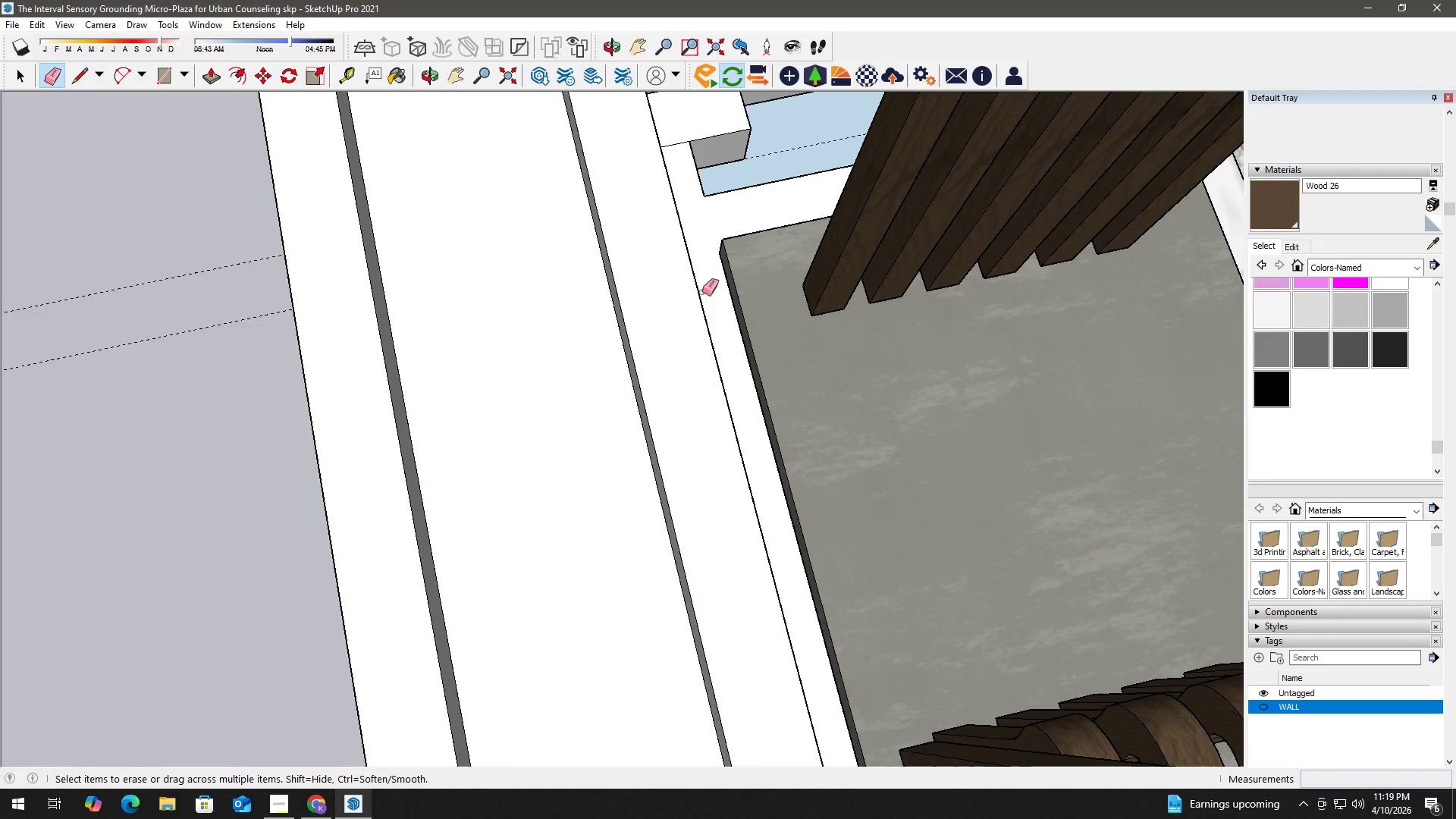 
key(Space)
 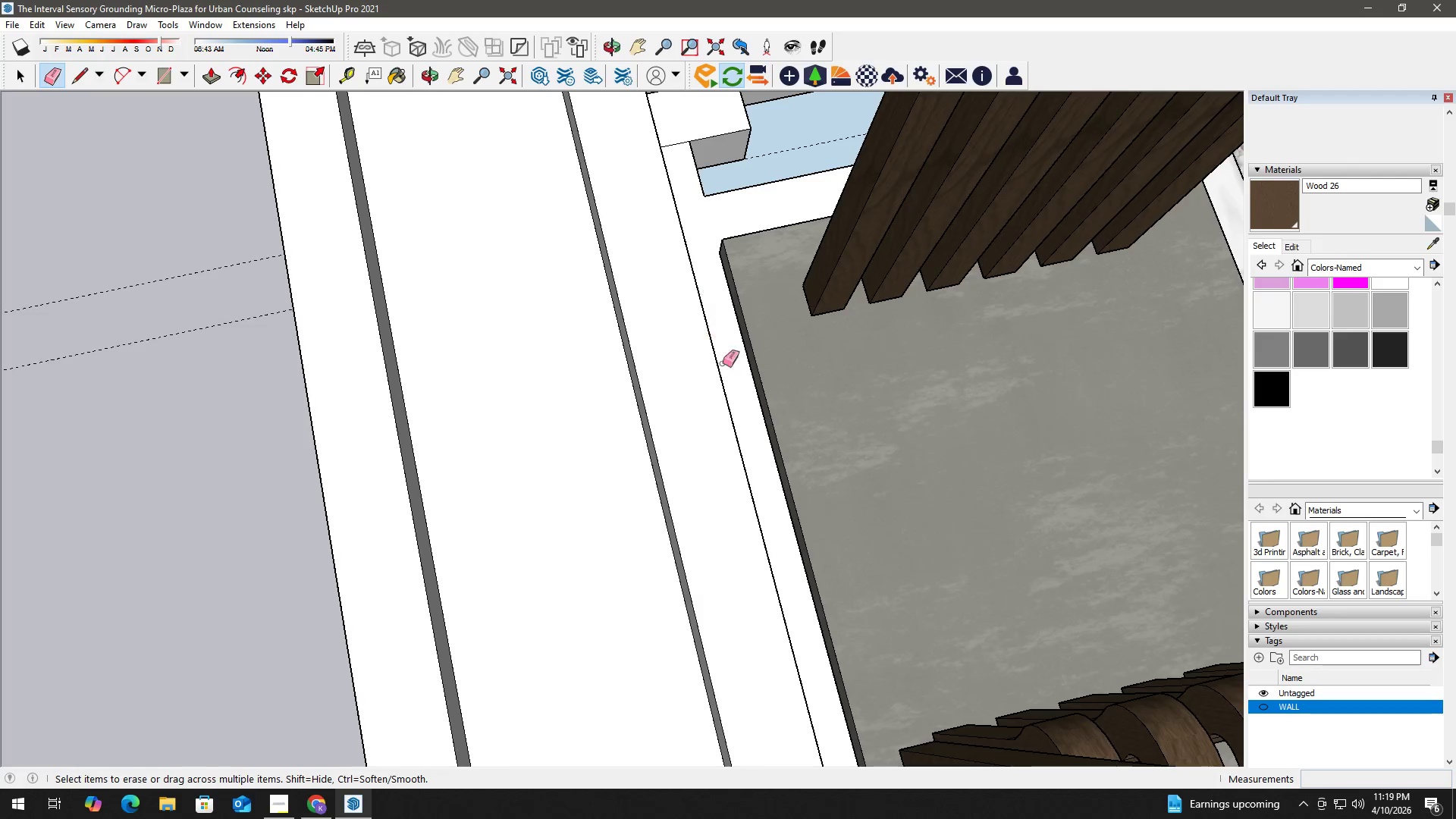 
key(H)
 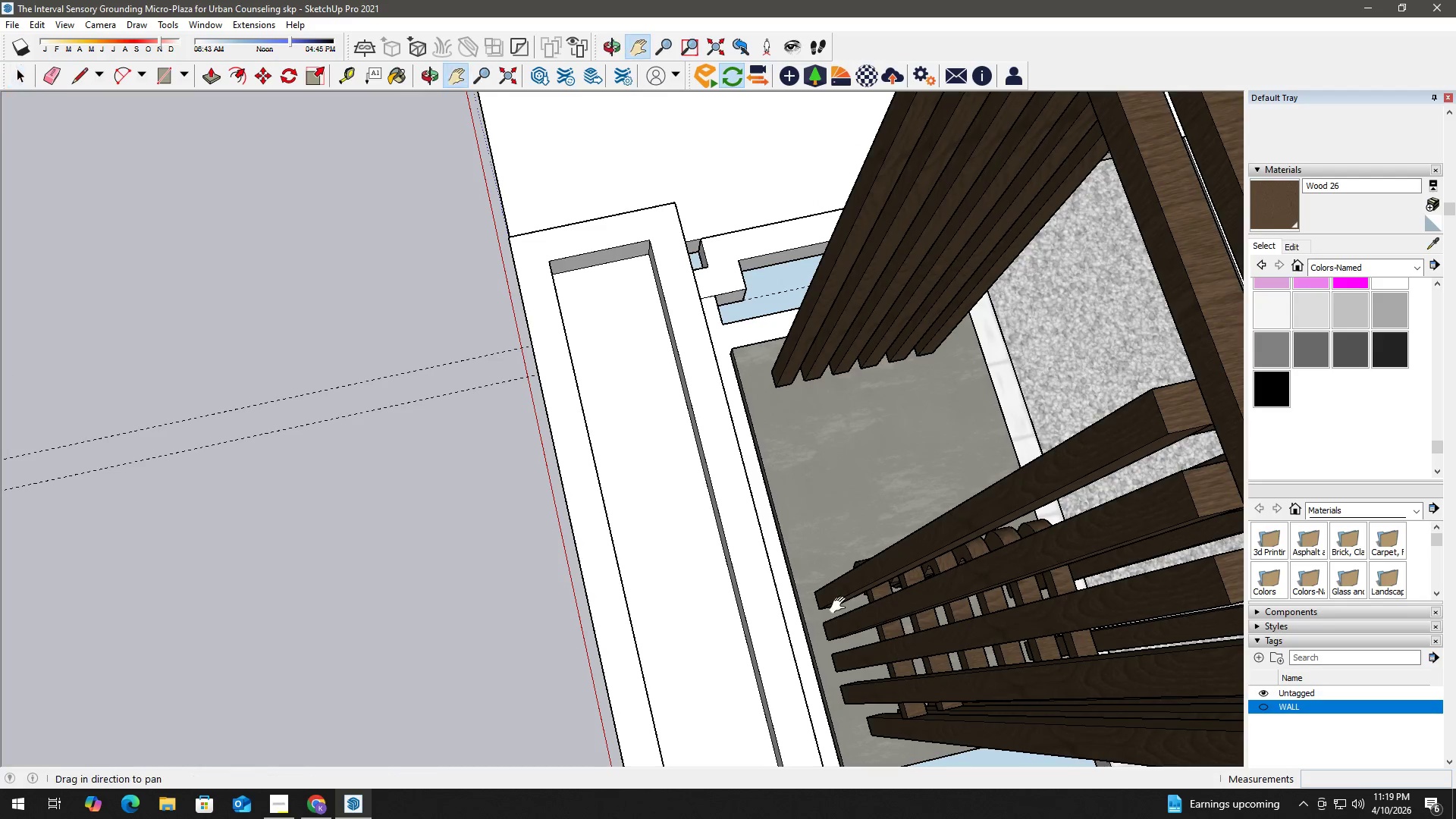 
left_click_drag(start_coordinate=[843, 607], to_coordinate=[596, 120])
 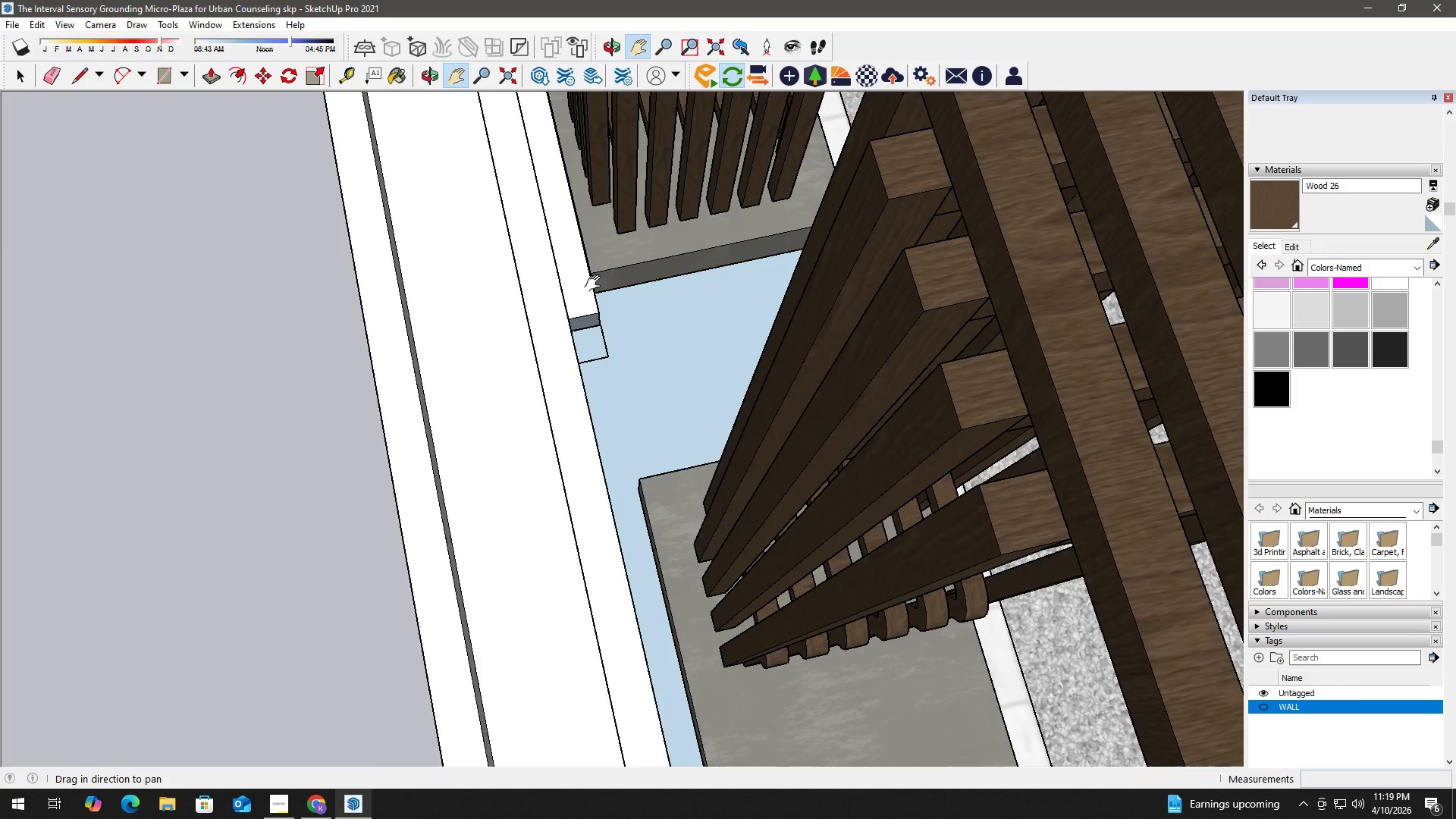 
scroll: coordinate [755, 523], scroll_direction: down, amount: 8.0
 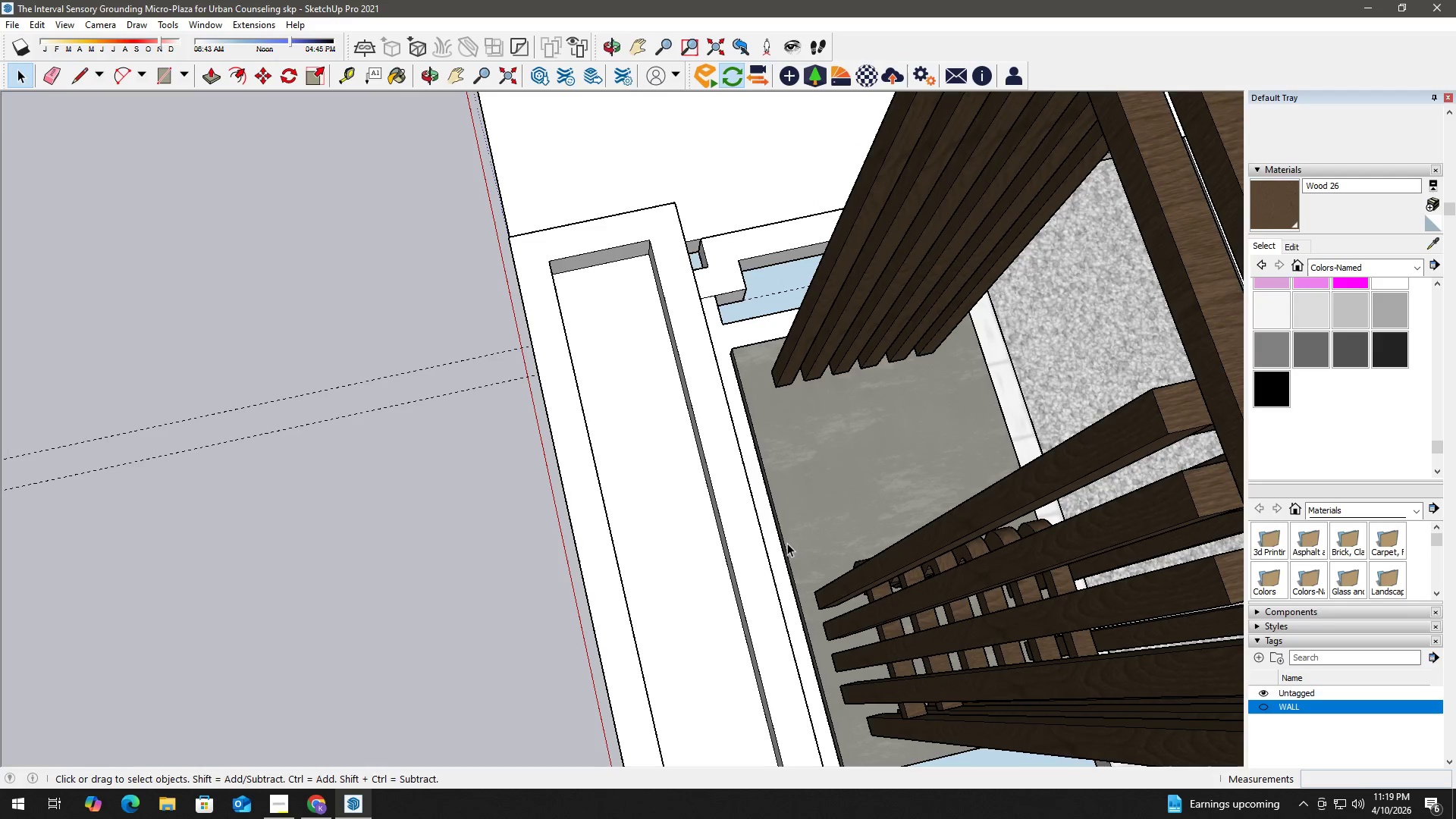 
scroll: coordinate [617, 319], scroll_direction: up, amount: 6.0
 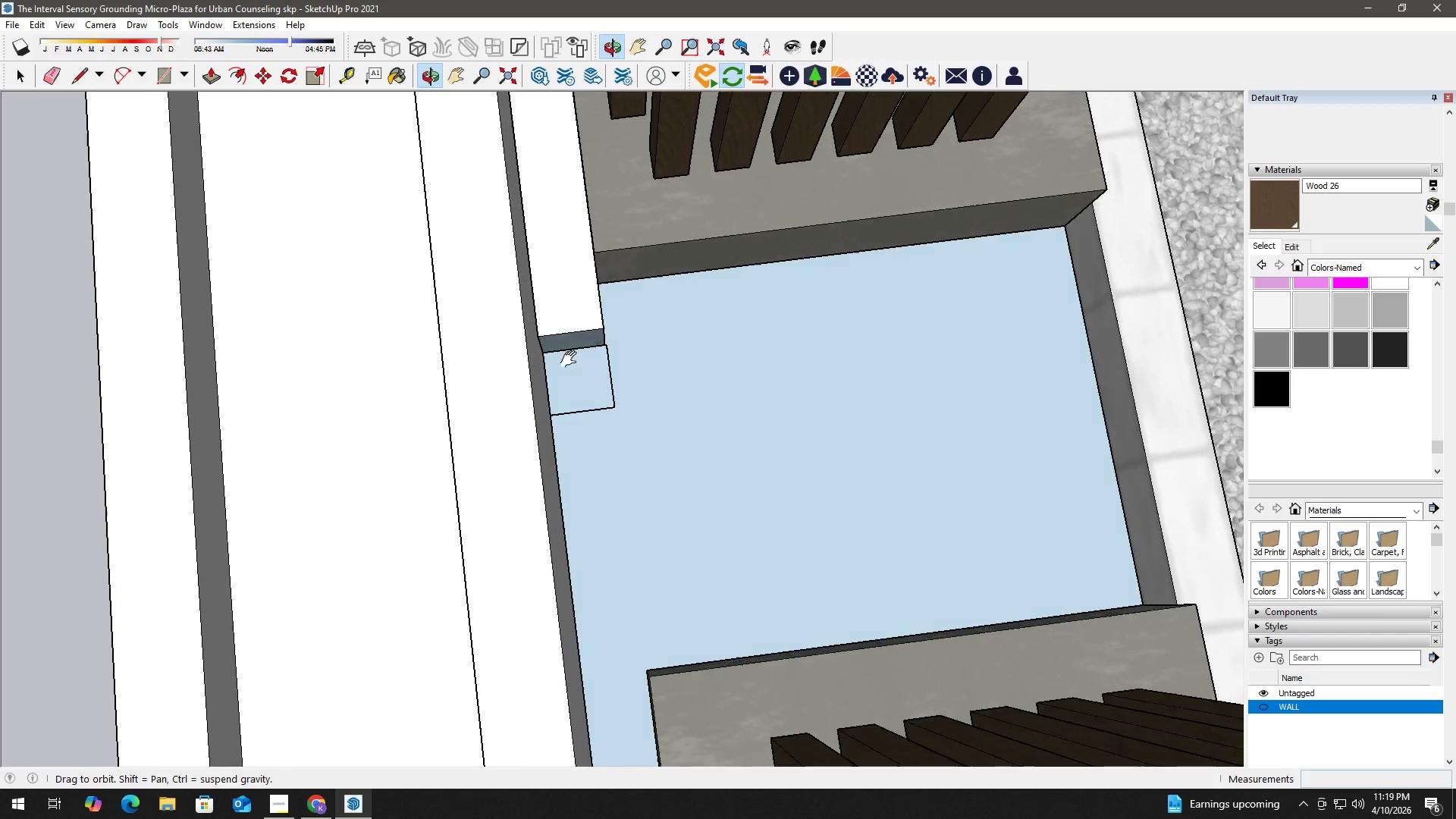 
key(R)
 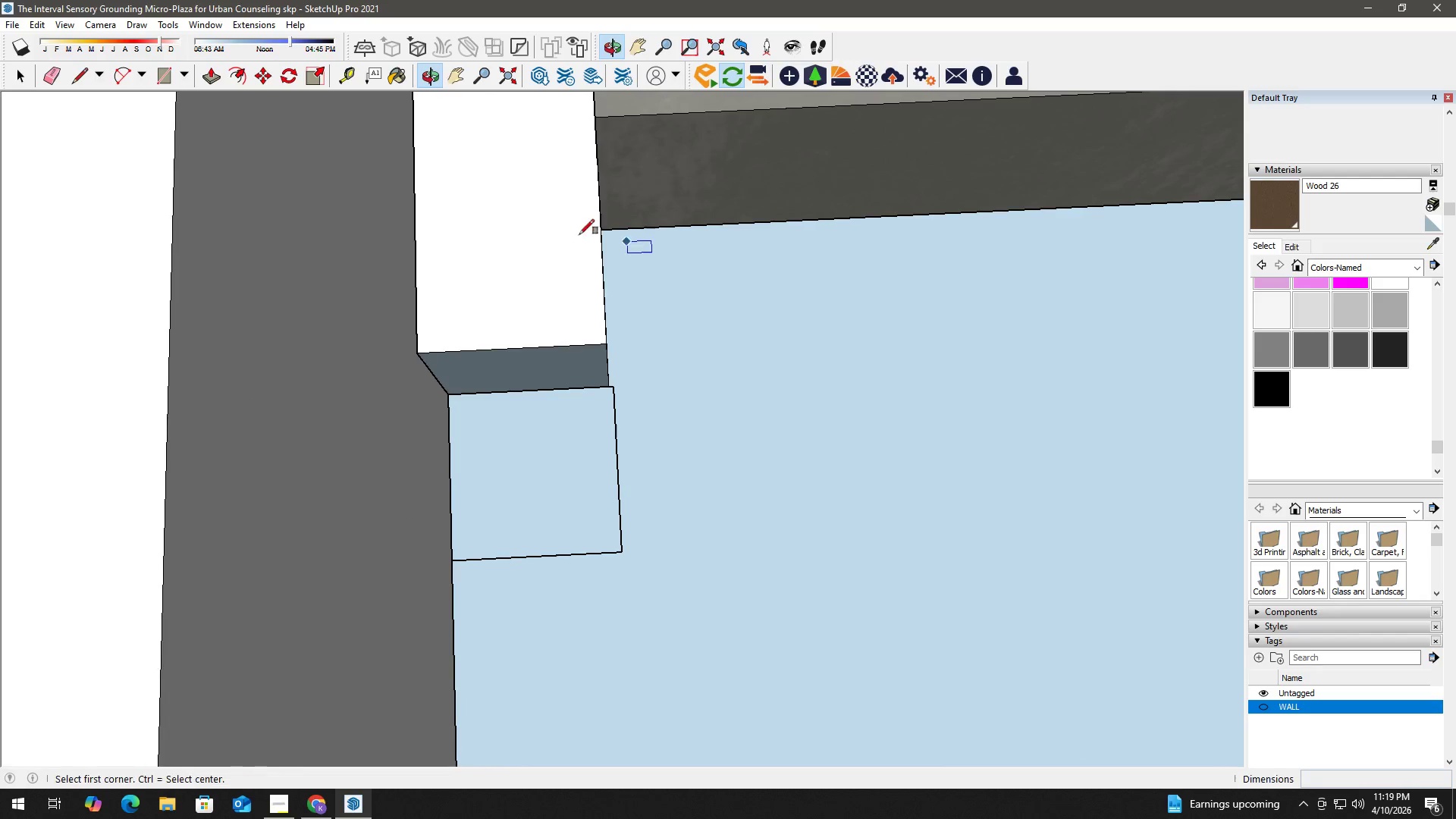 
scroll: coordinate [607, 248], scroll_direction: up, amount: 9.0
 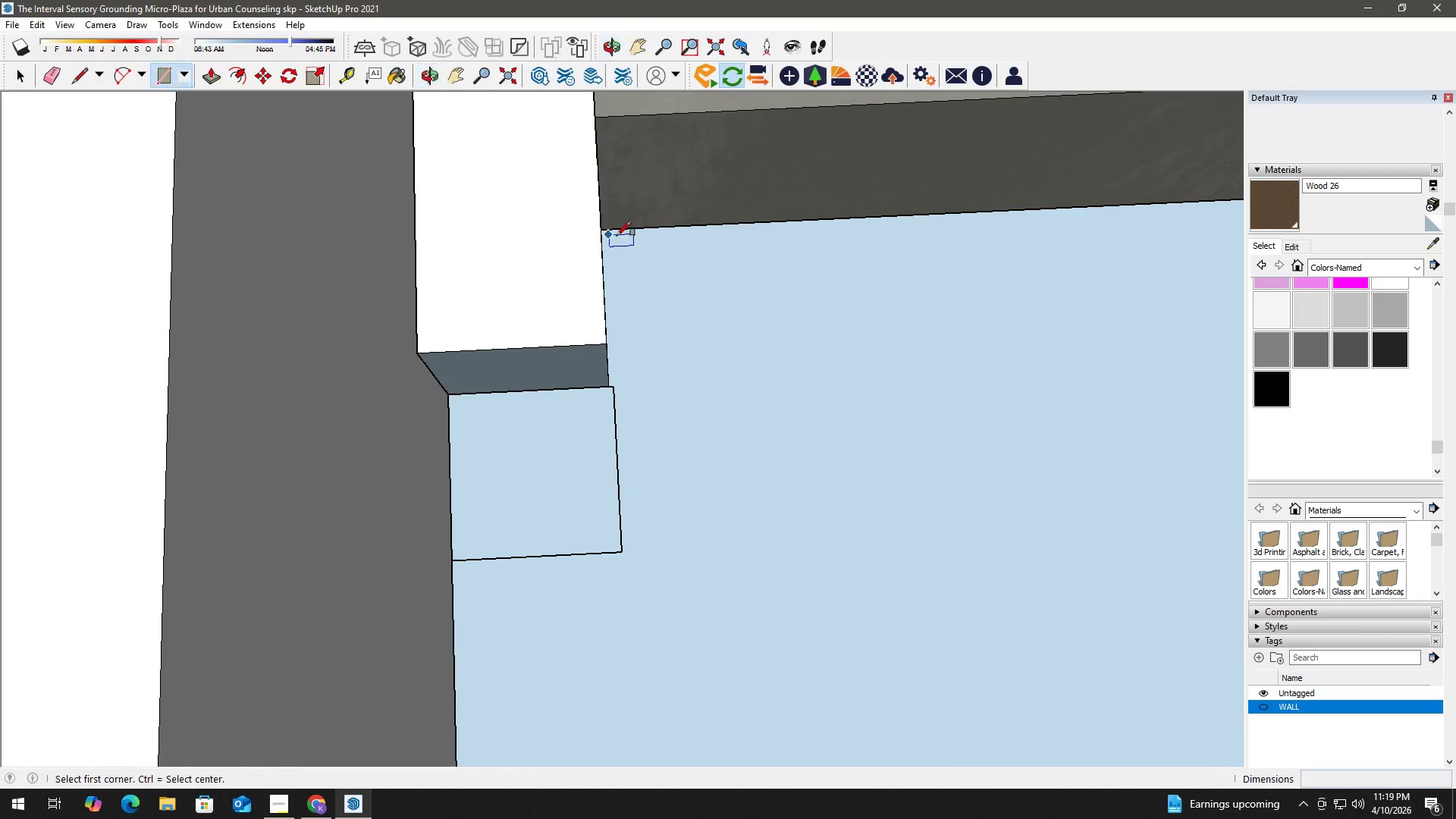 
key(Space)
 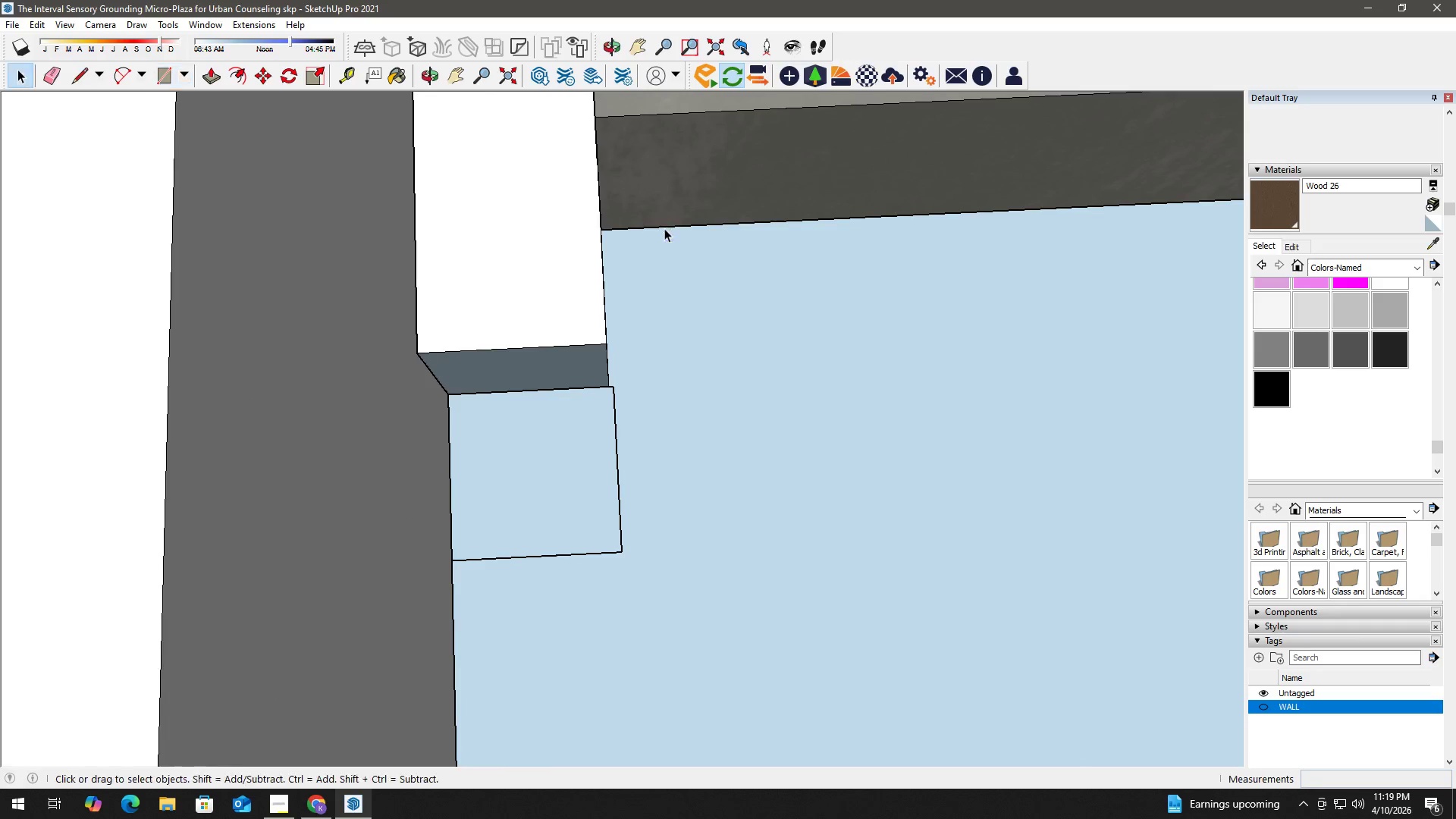 
key(T)
 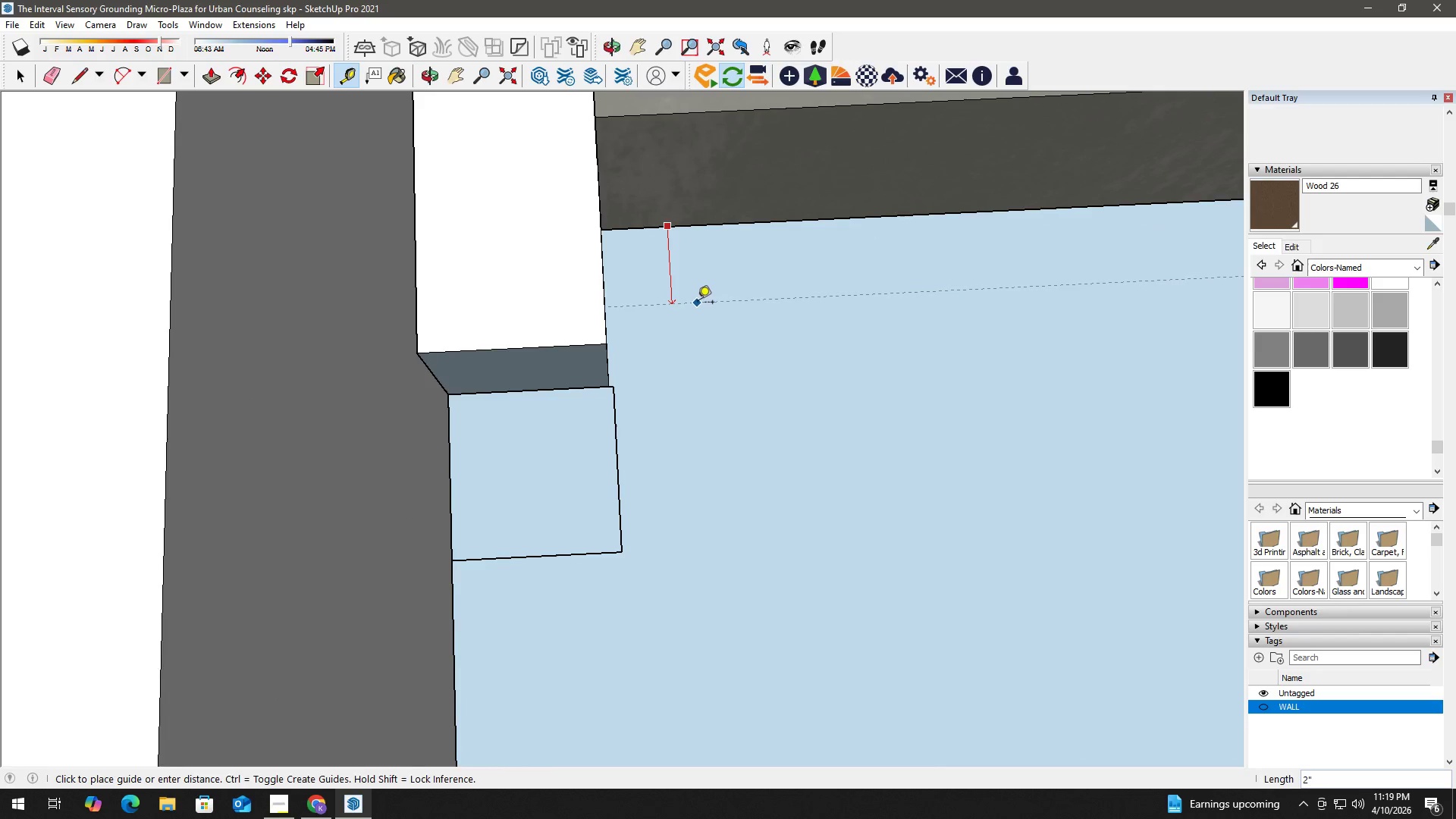 
key(Numpad4)
 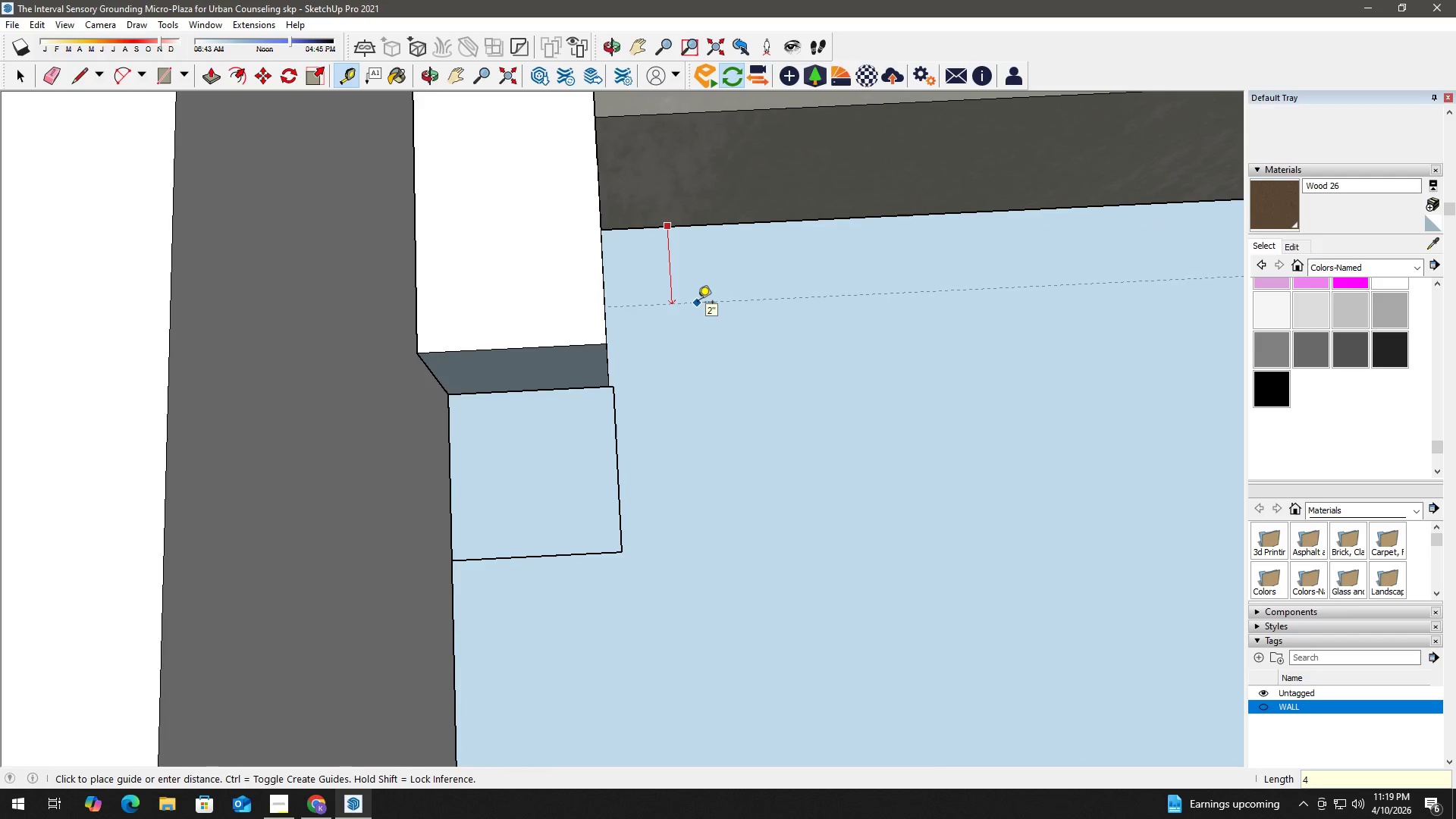 
key(Shift+Quote)
 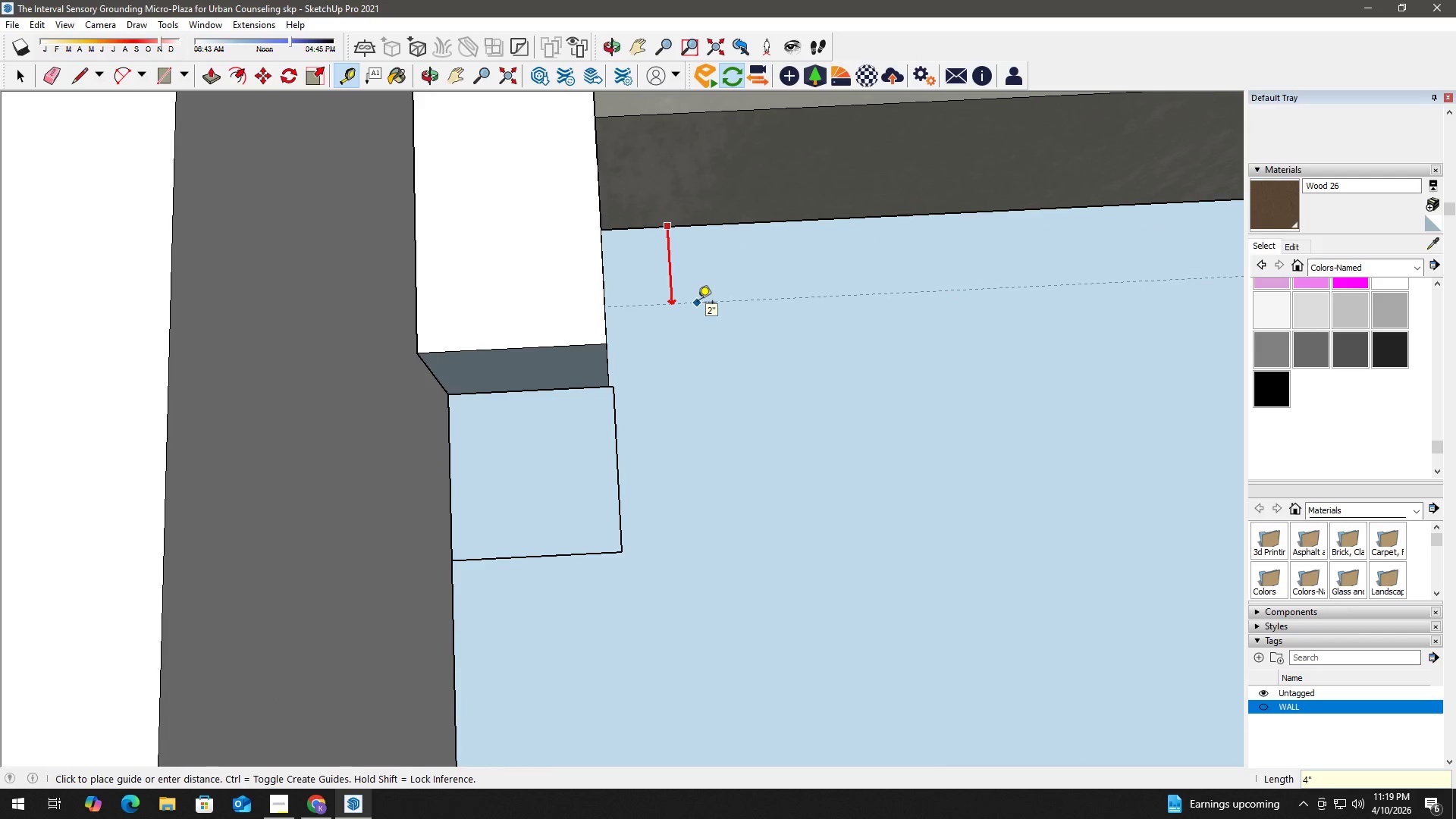 
key(Enter)
 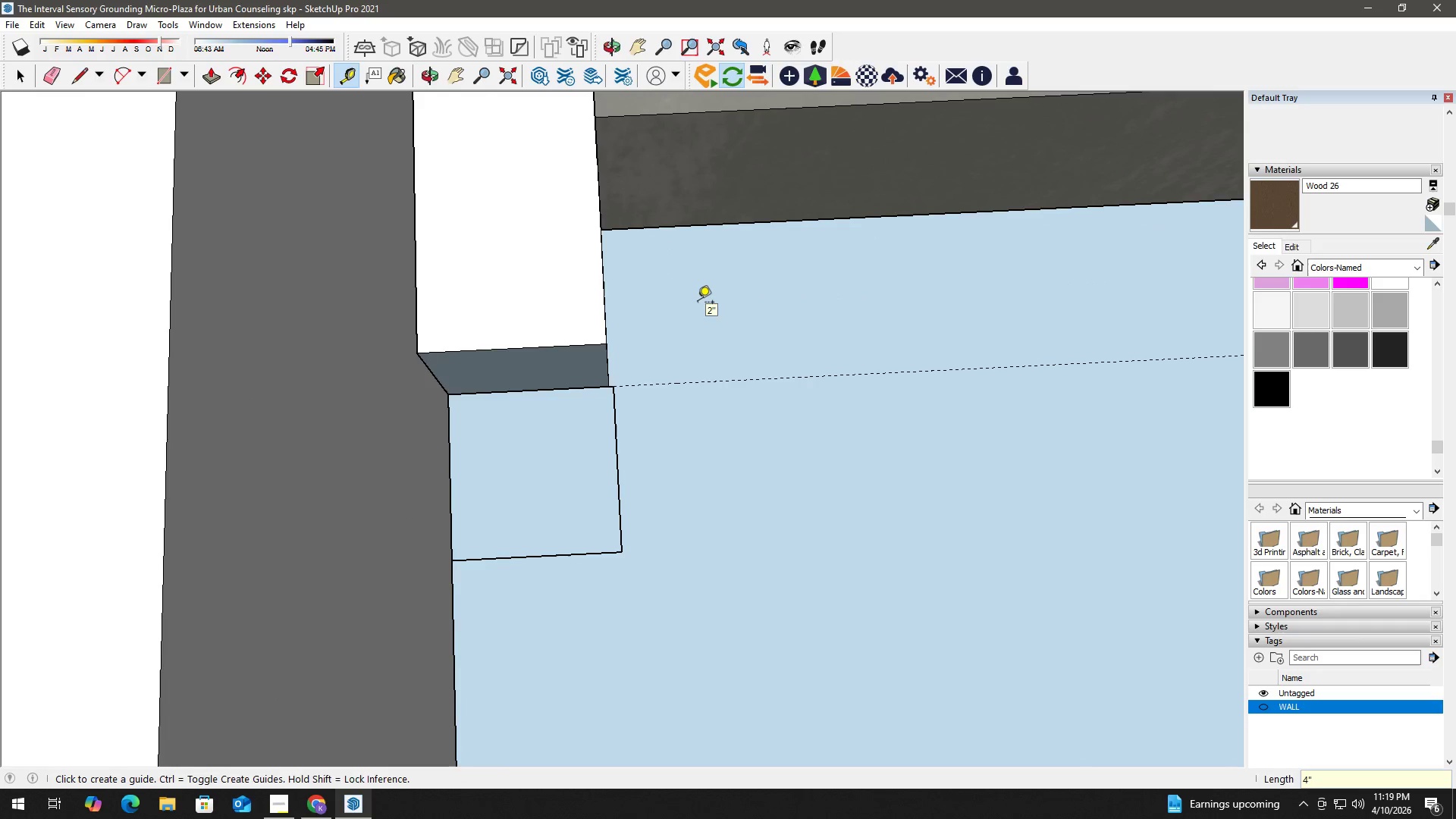 
key(Space)
 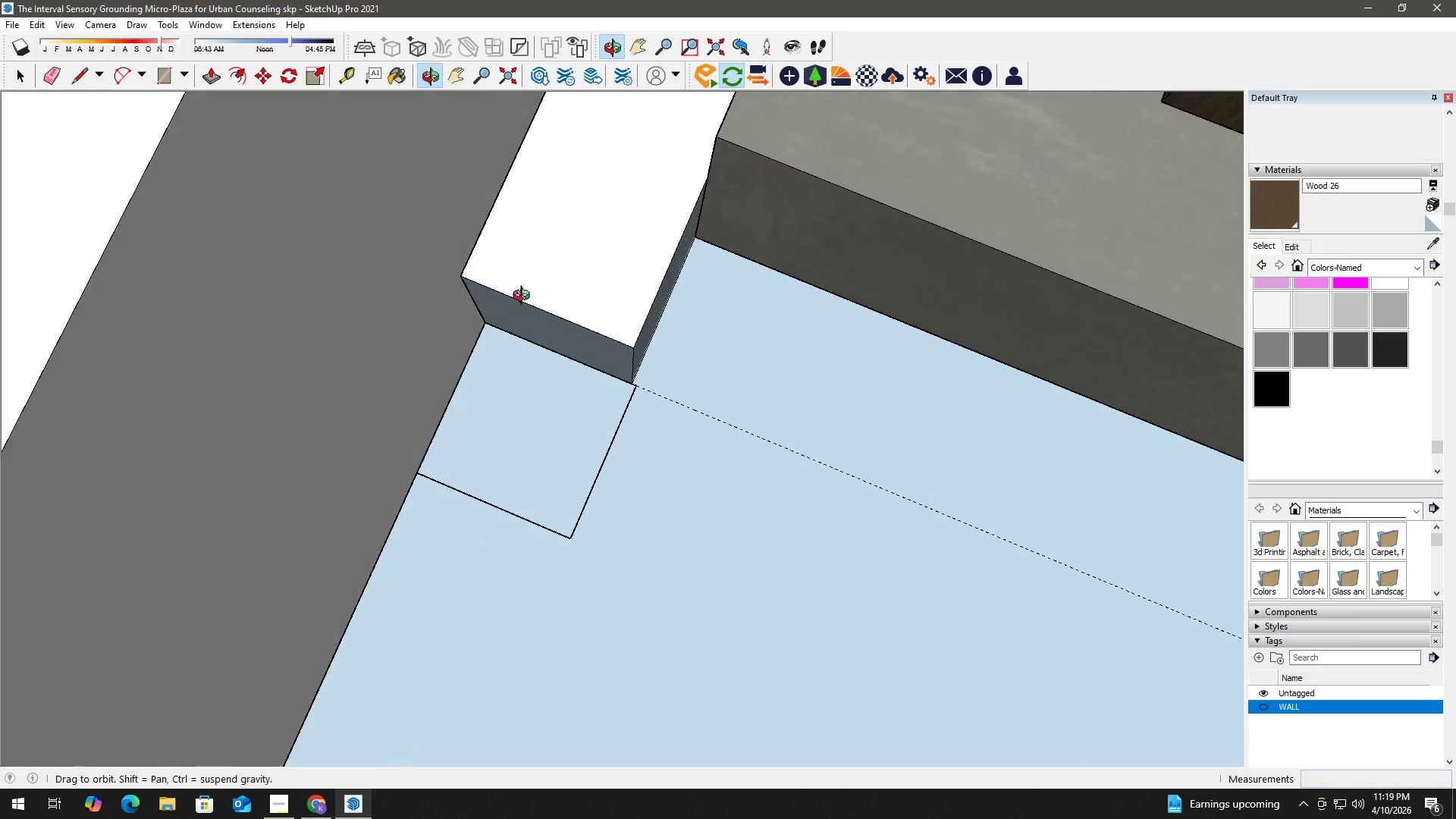 
key(R)
 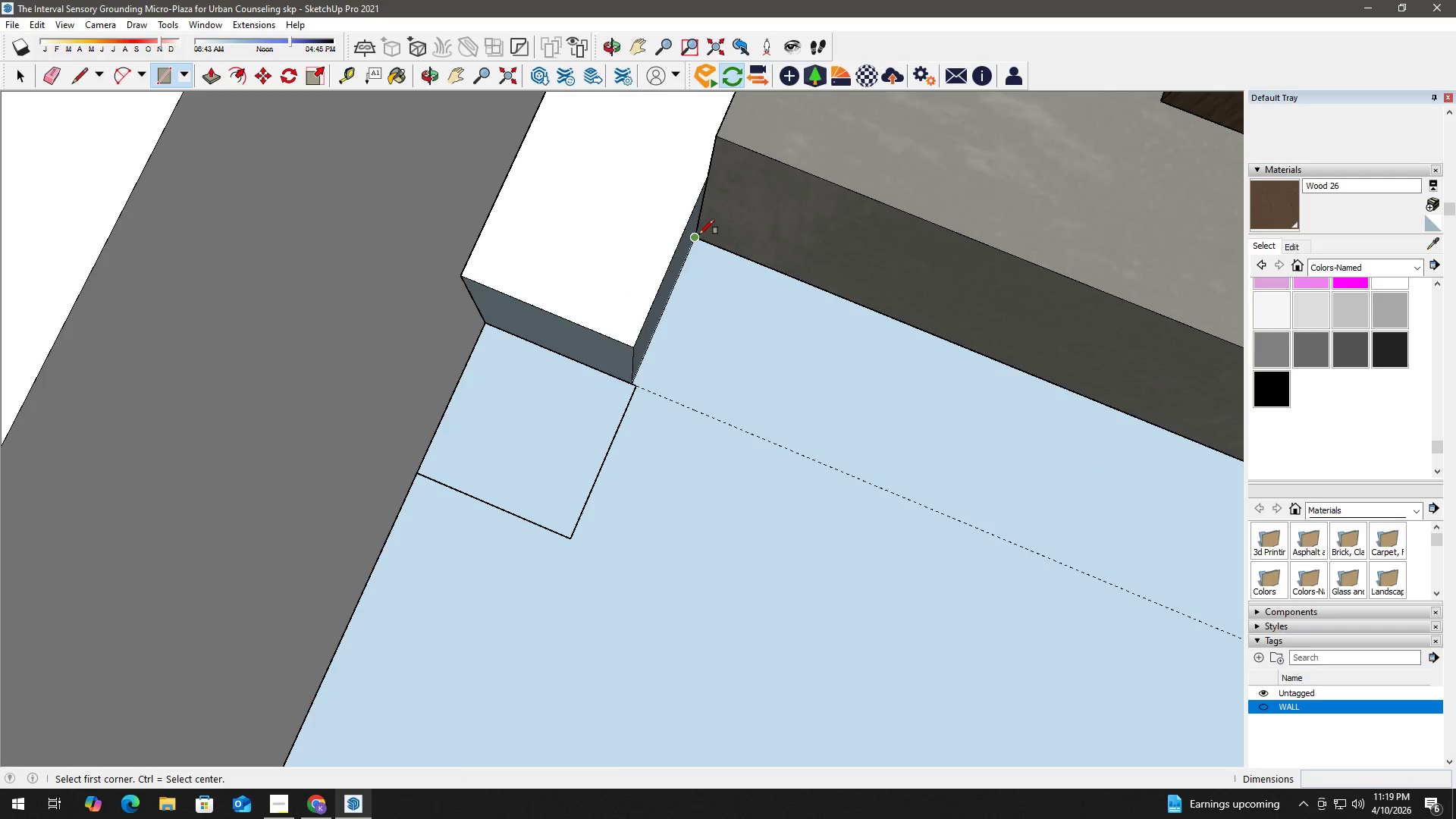 
left_click_drag(start_coordinate=[699, 234], to_coordinate=[701, 240])
 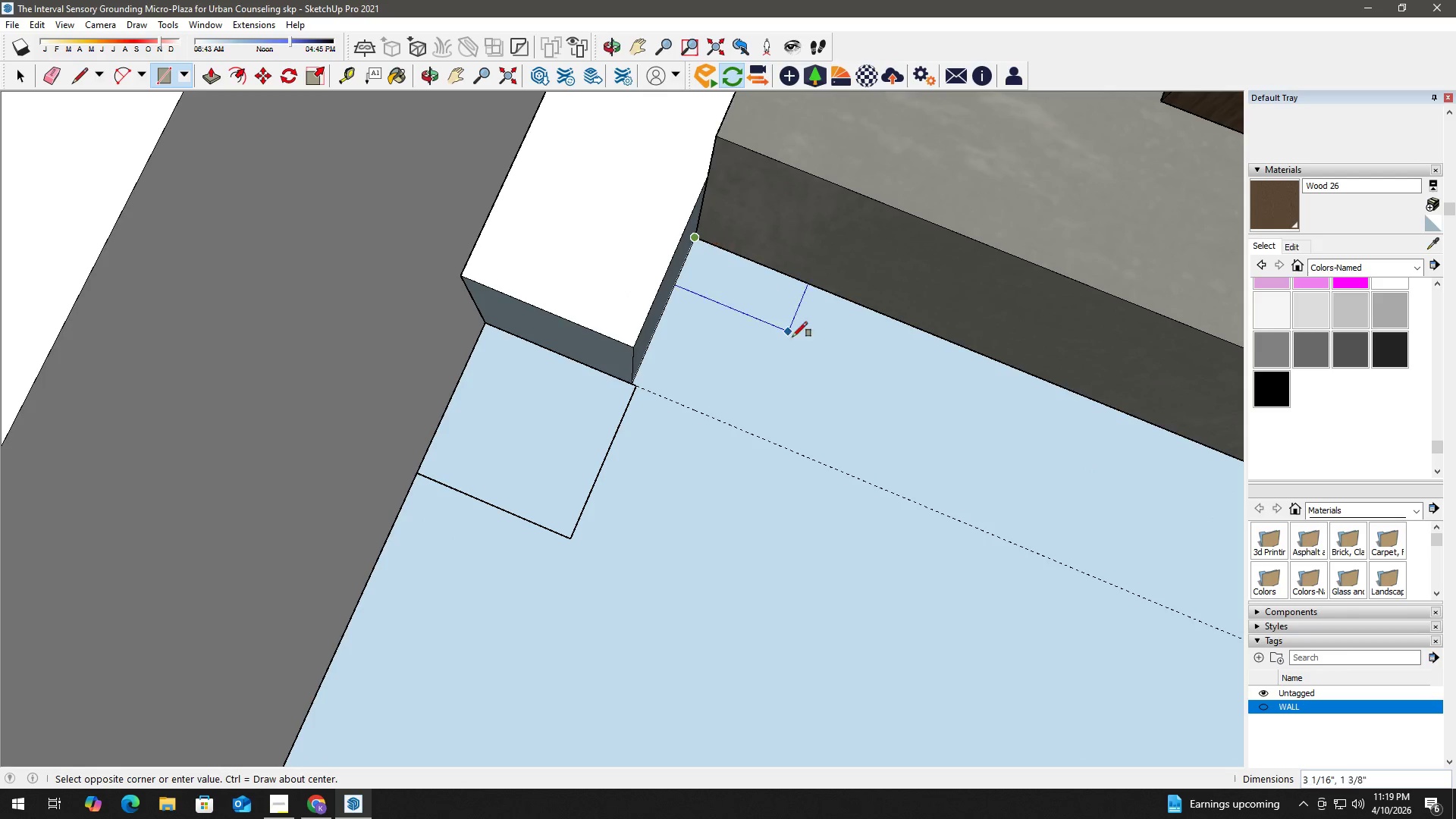 
hold_key(key=ShiftLeft, duration=1.5)
 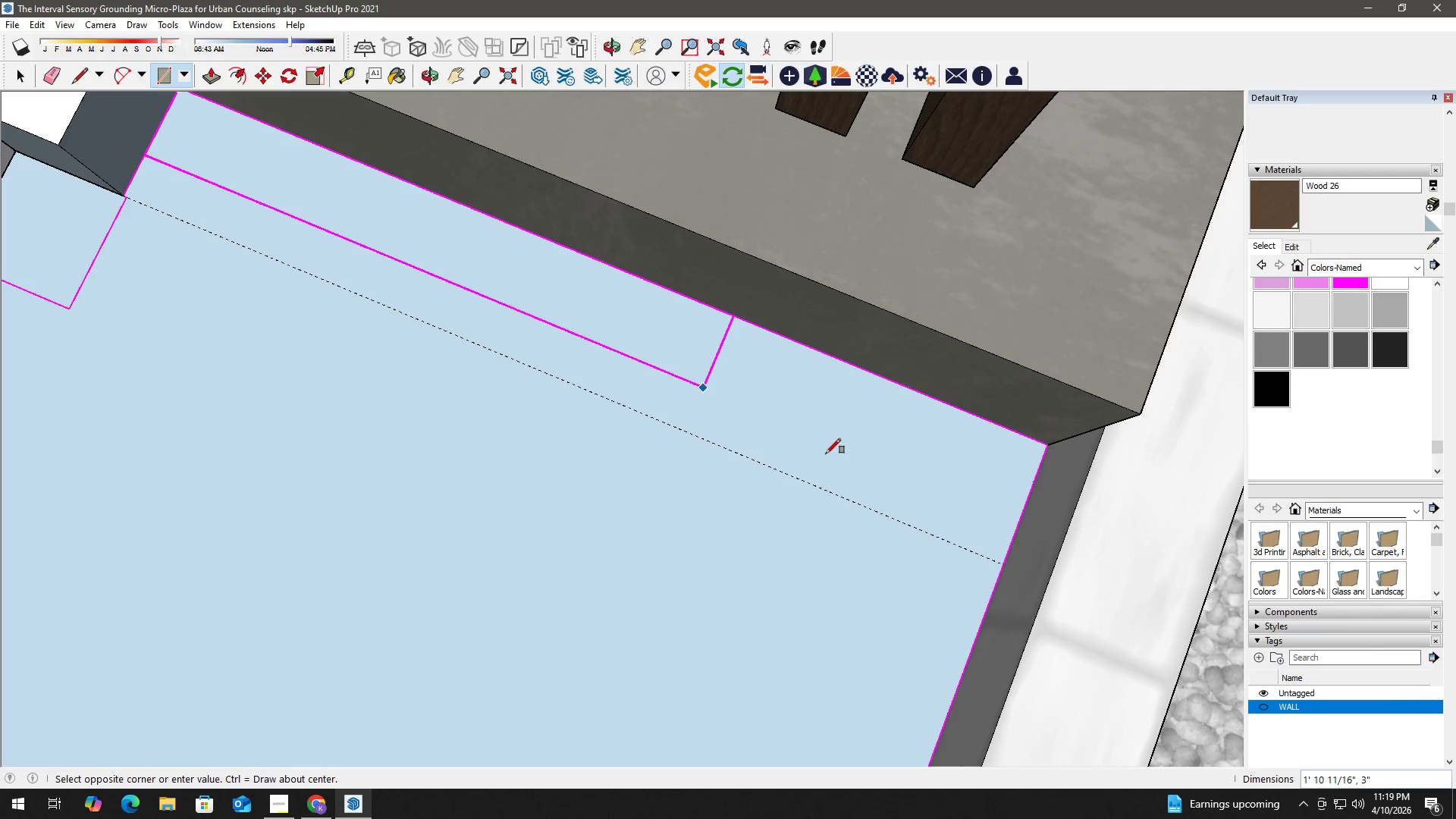 
scroll: coordinate [815, 357], scroll_direction: down, amount: 3.0
 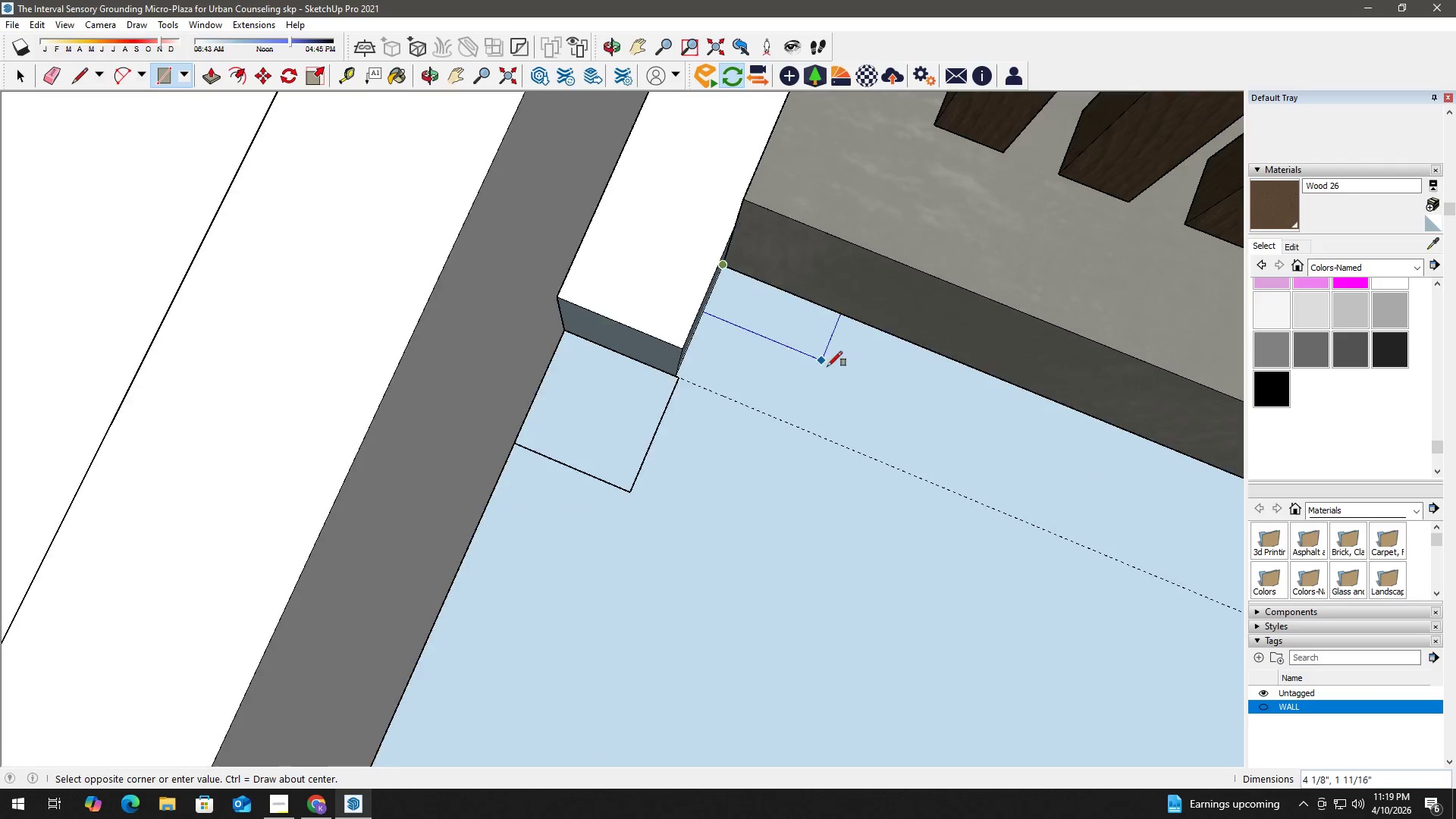 
key(Shift+ShiftLeft)
 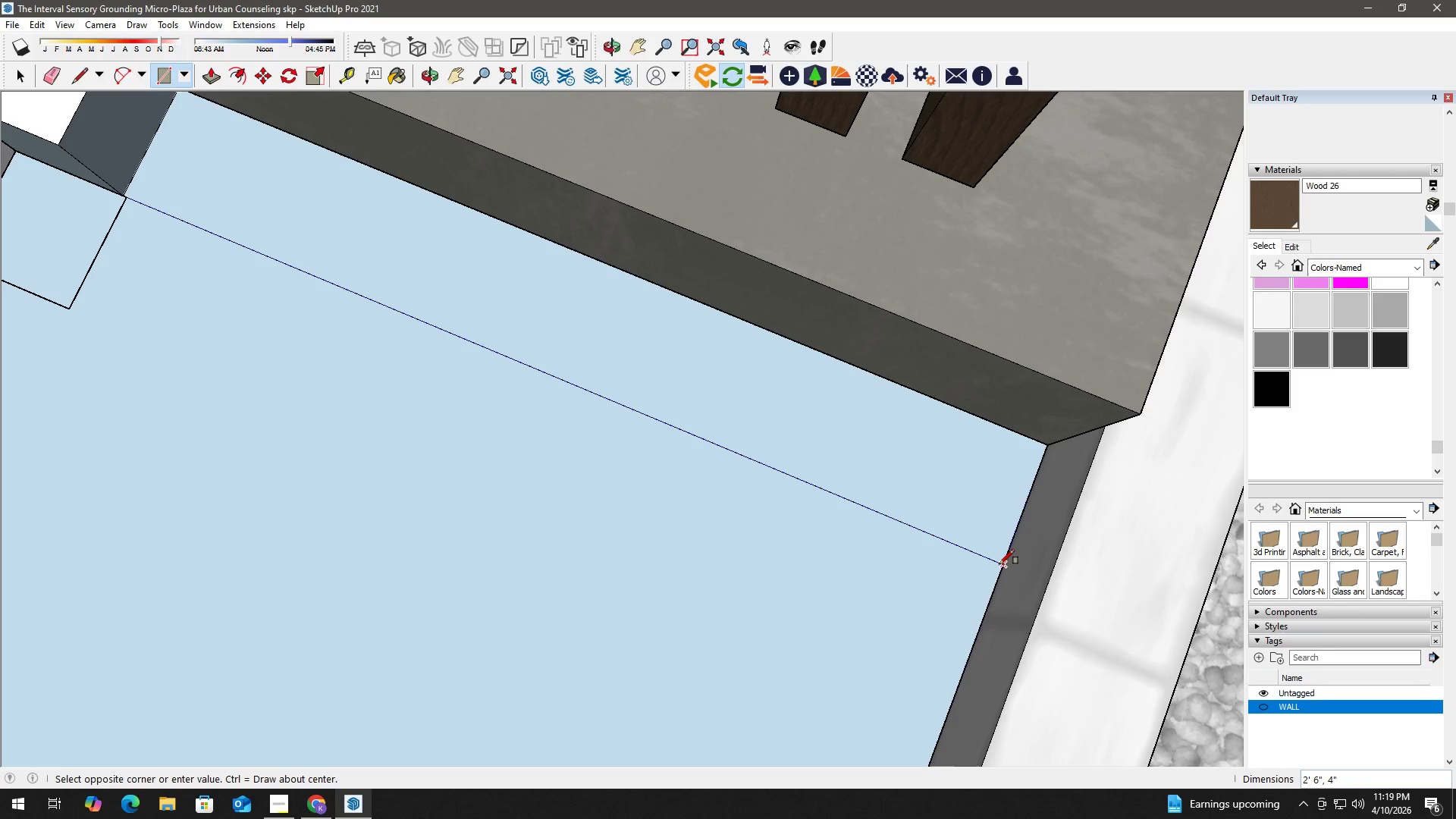 
left_click([1001, 565])
 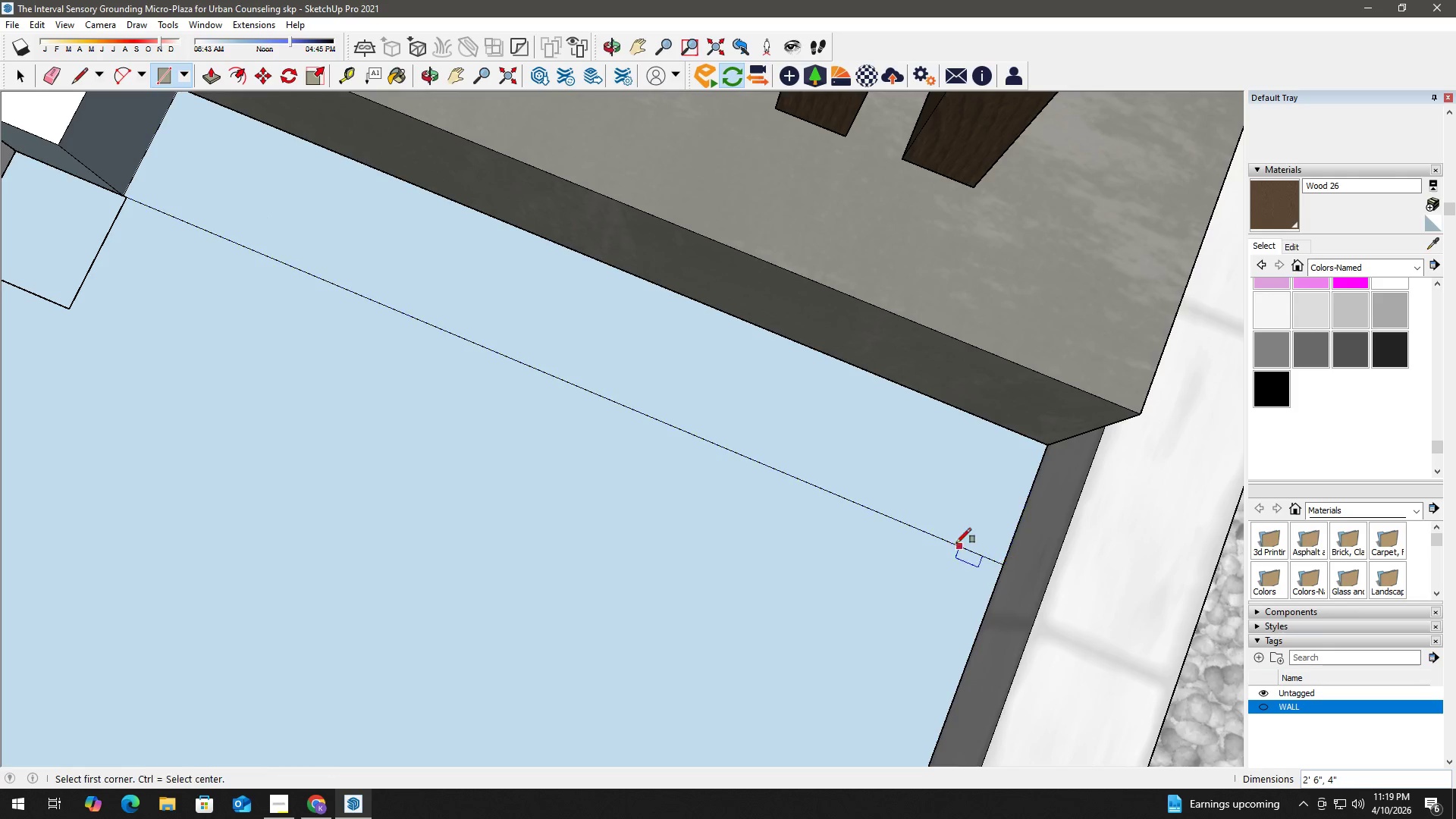 
type( op)
 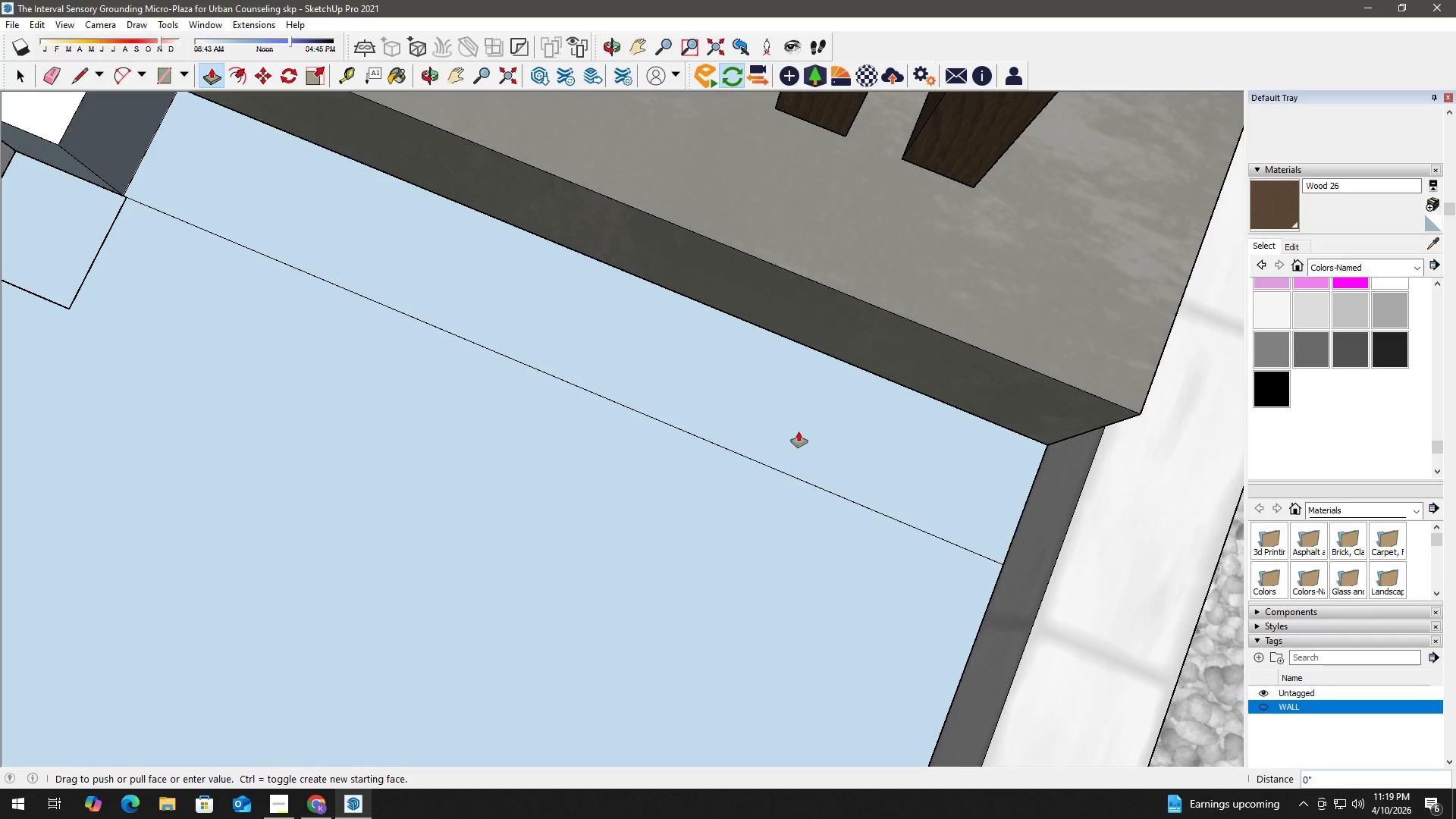 
double_click([799, 431])
 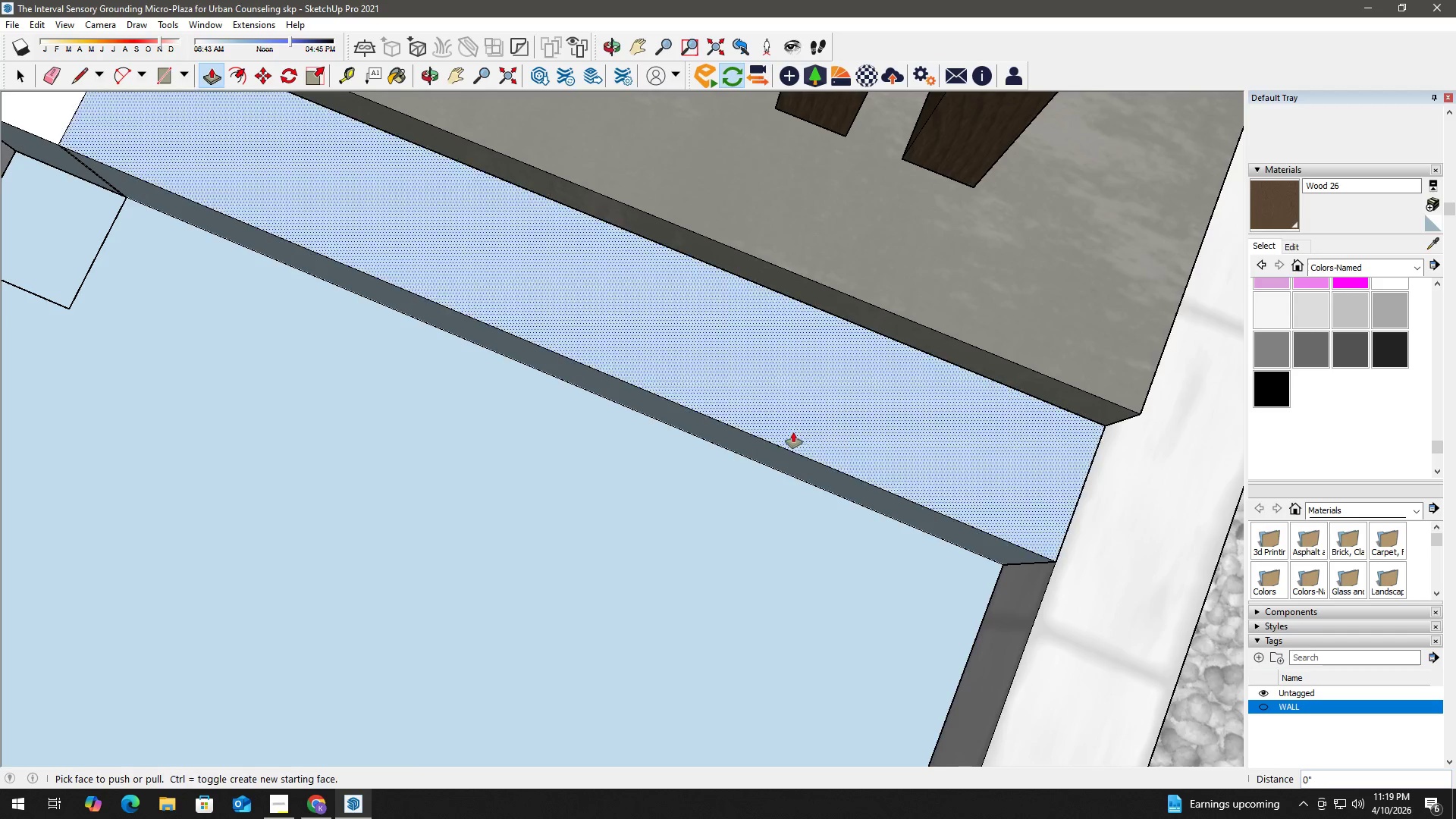 
key(Space)
 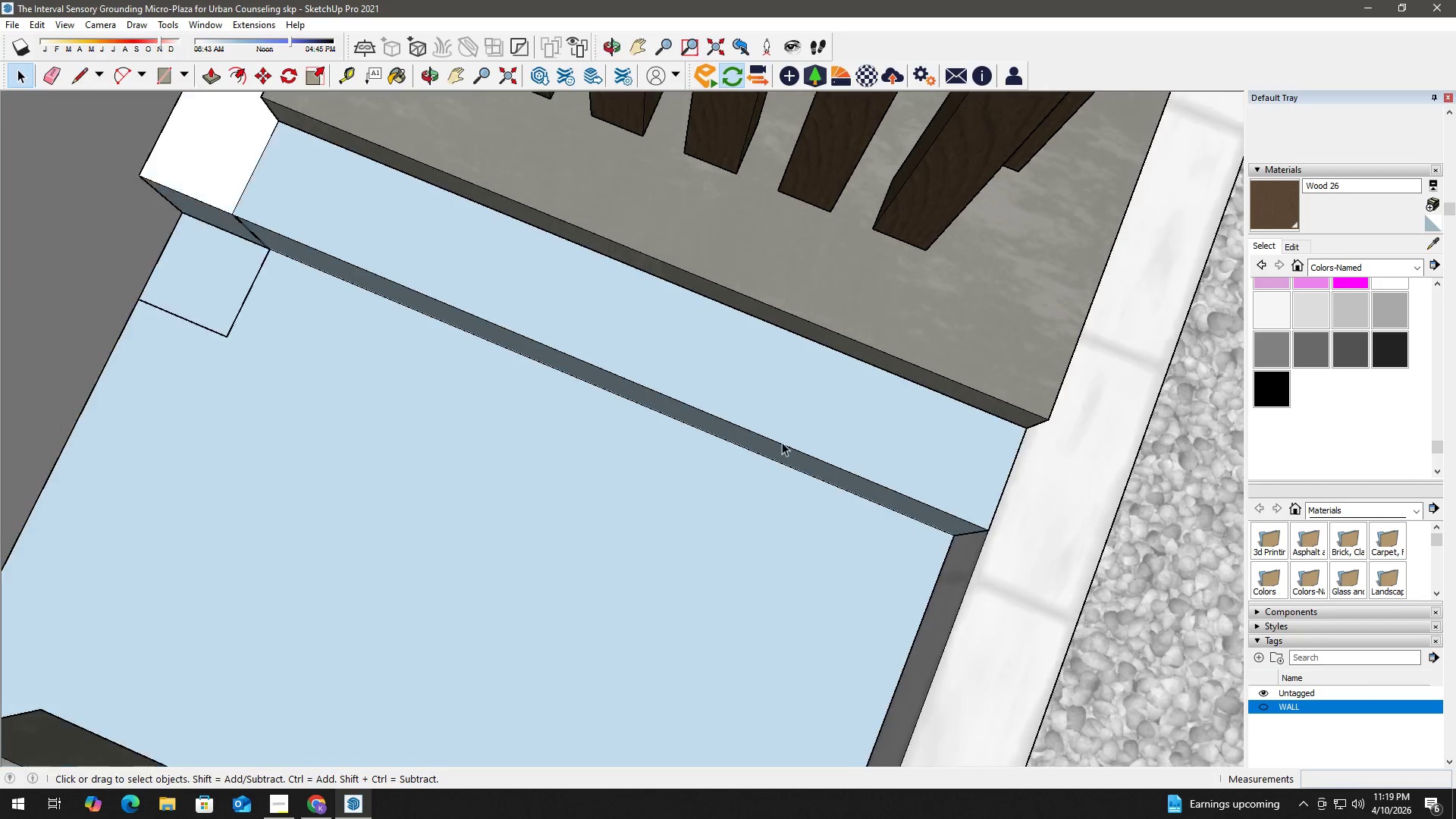 
key(H)
 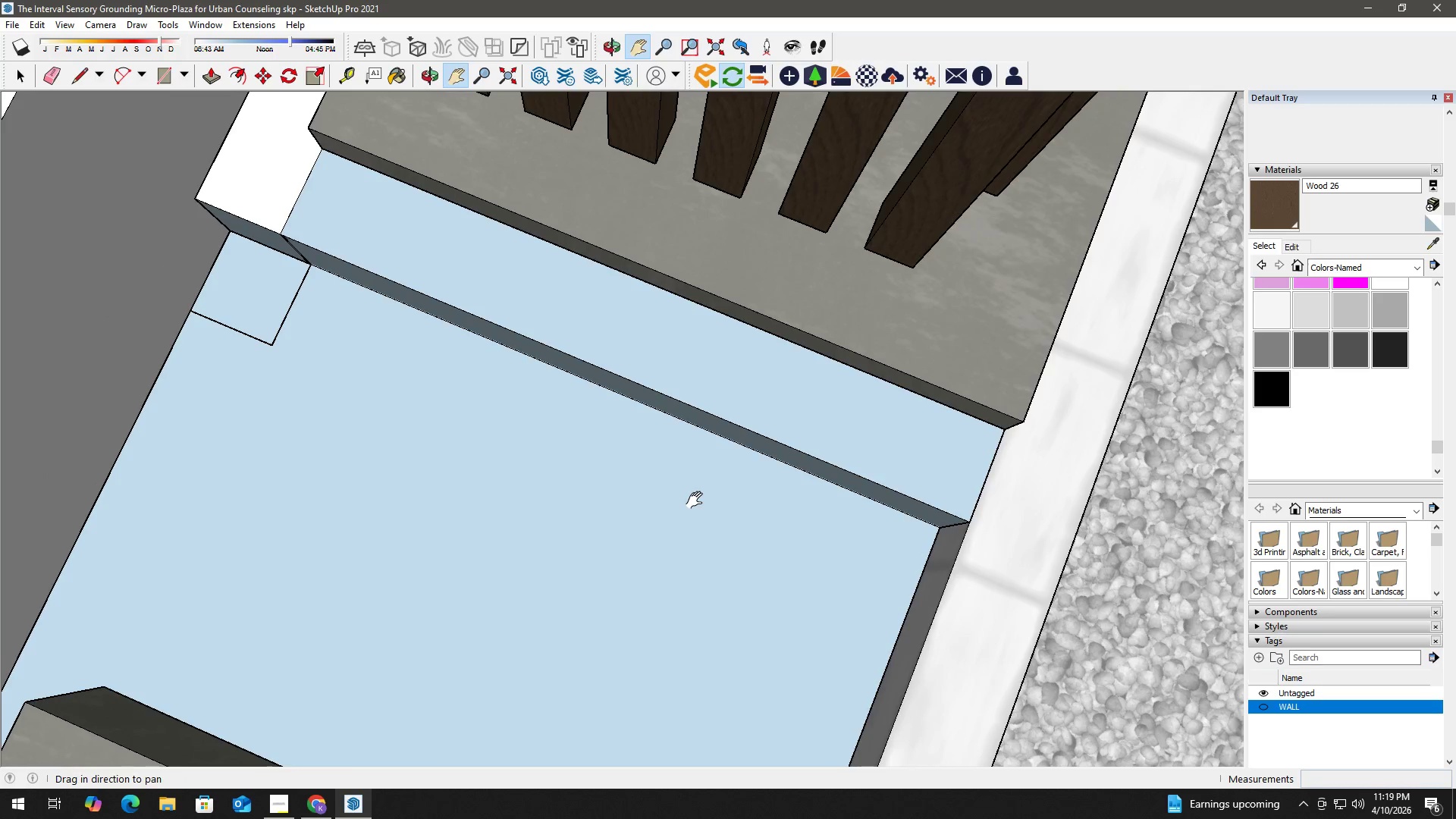 
scroll: coordinate [783, 441], scroll_direction: down, amount: 4.0
 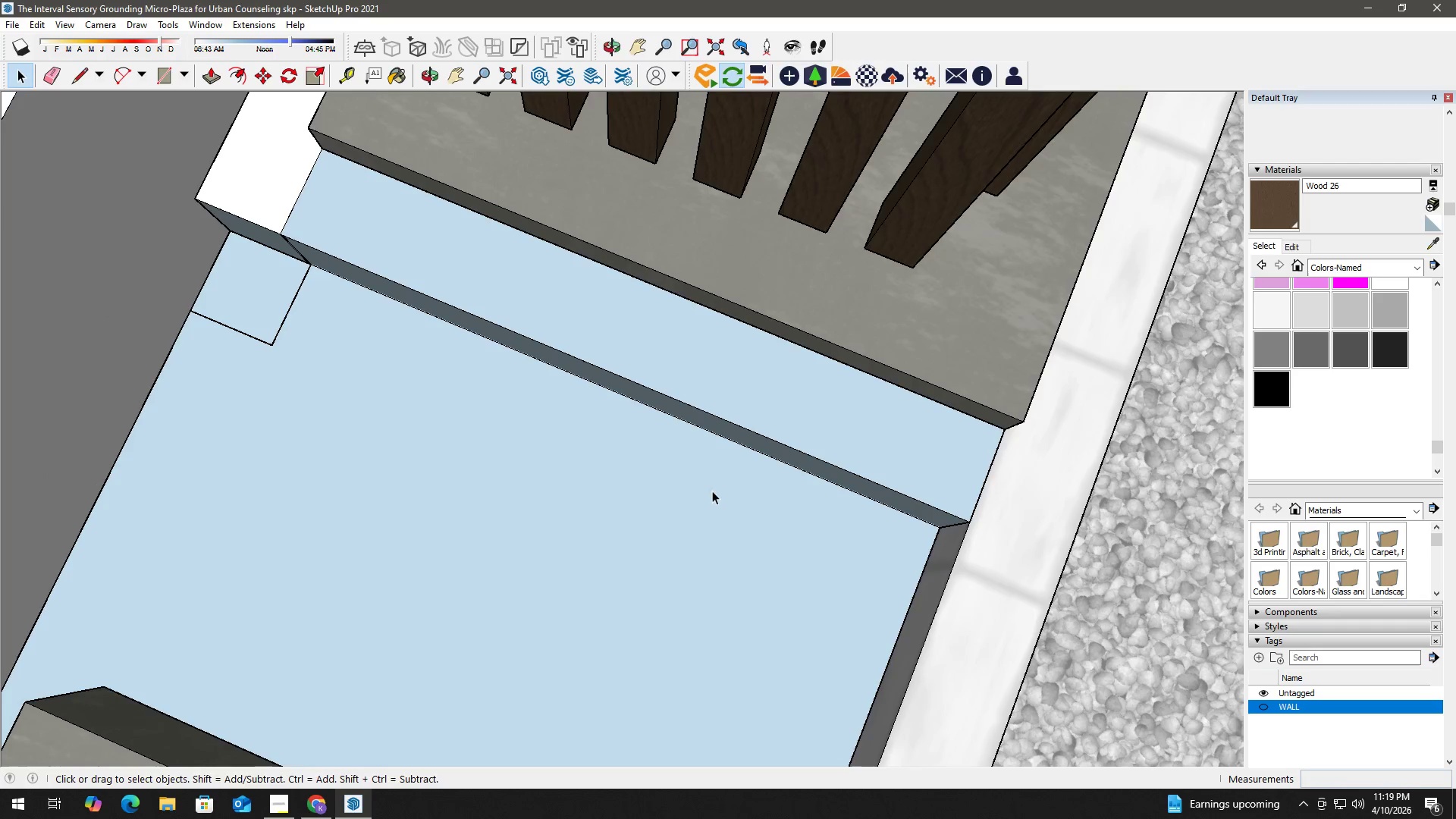 
left_click_drag(start_coordinate=[698, 500], to_coordinate=[811, 489])
 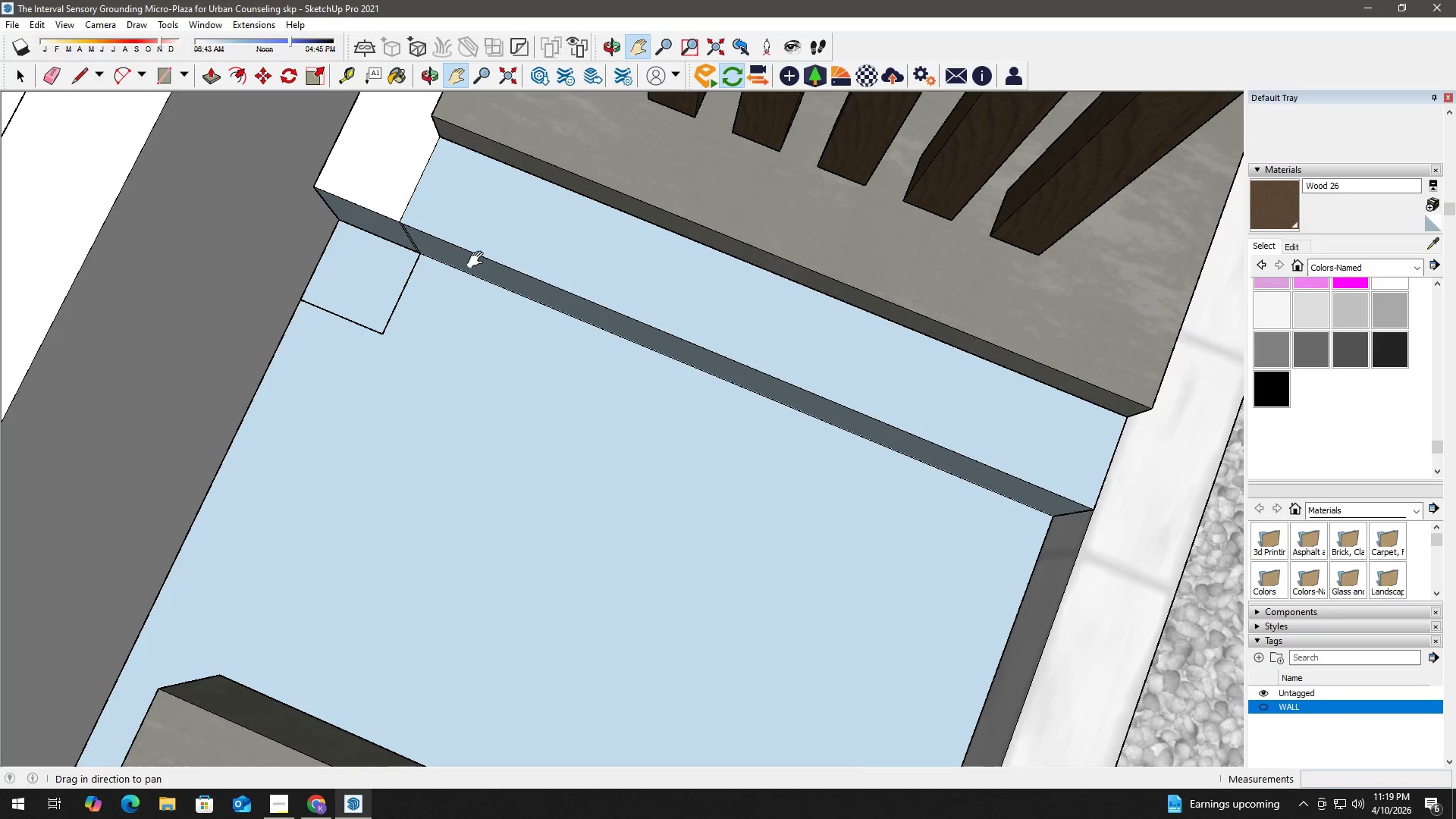 
key(E)
 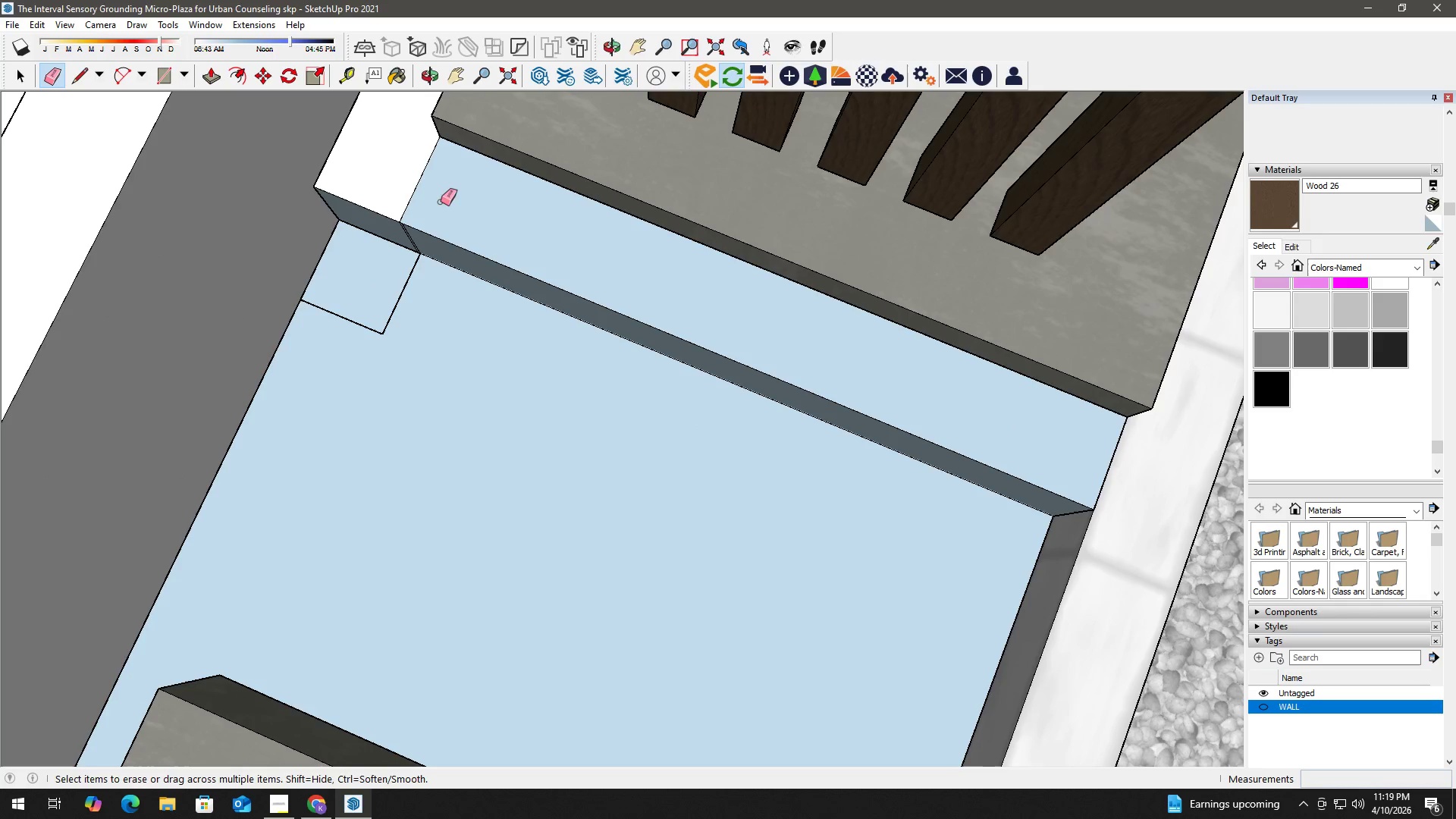 
left_click_drag(start_coordinate=[432, 198], to_coordinate=[410, 187])
 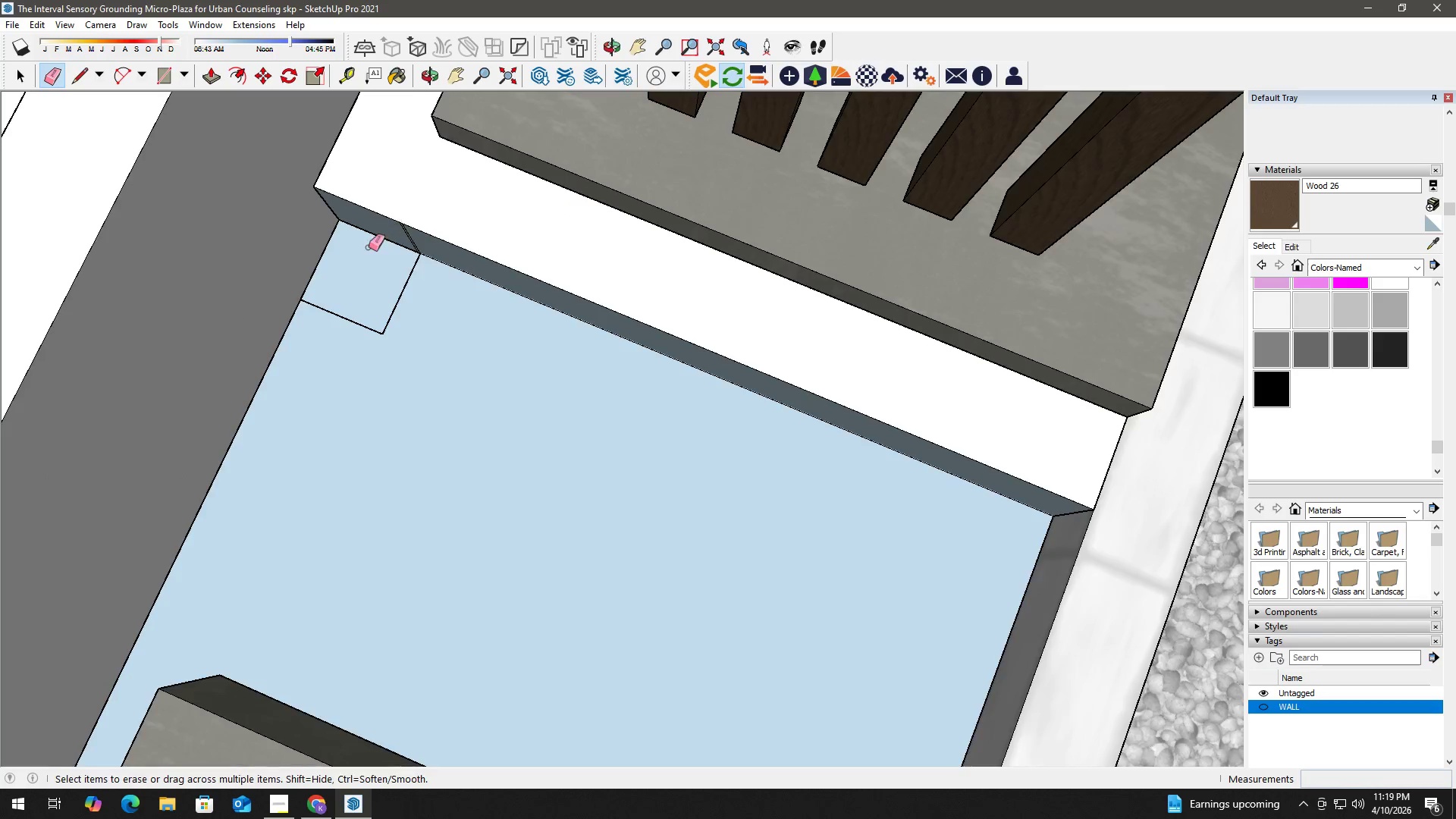 
scroll: coordinate [400, 326], scroll_direction: up, amount: 11.0
 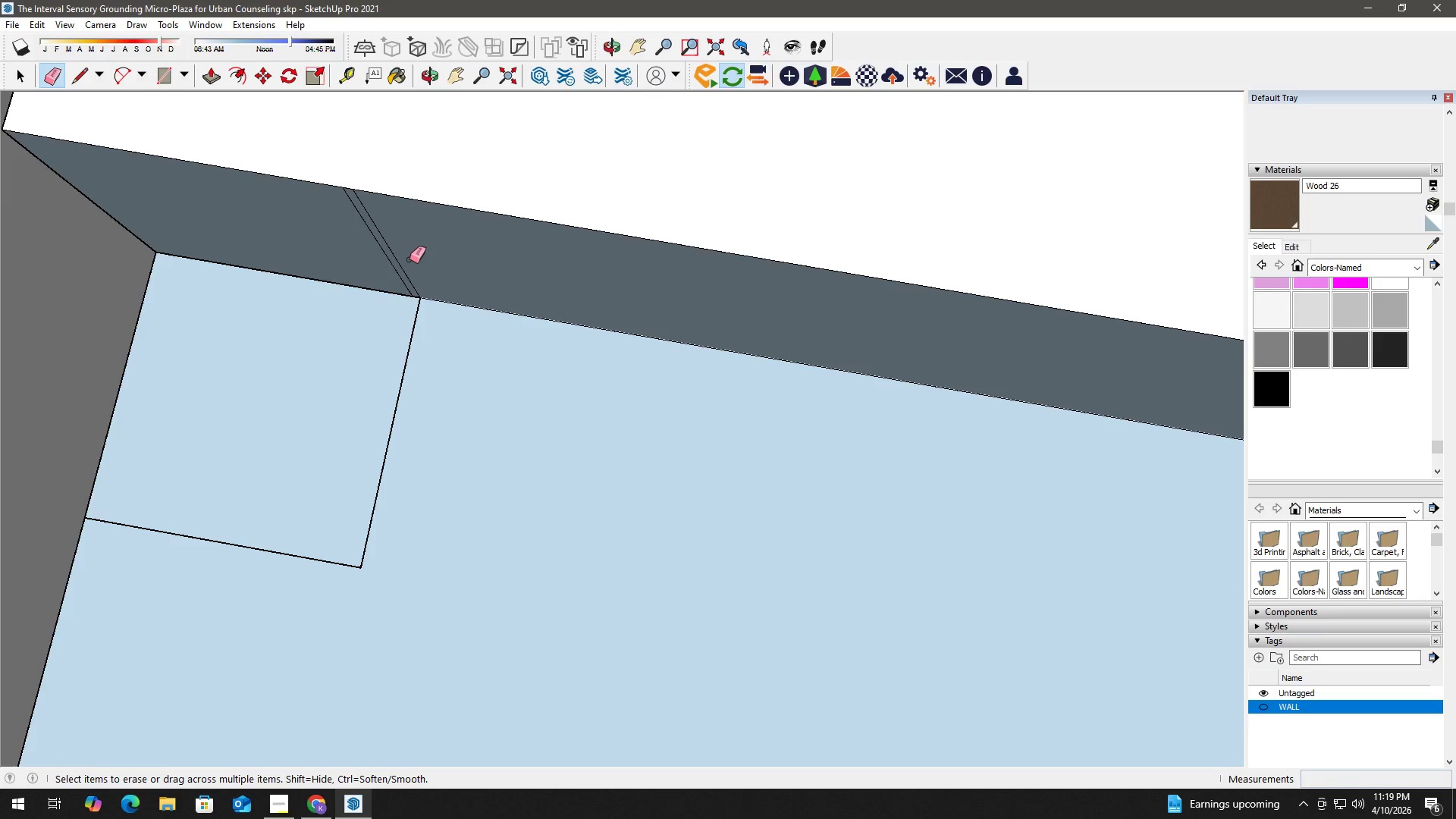 
type(eh)
 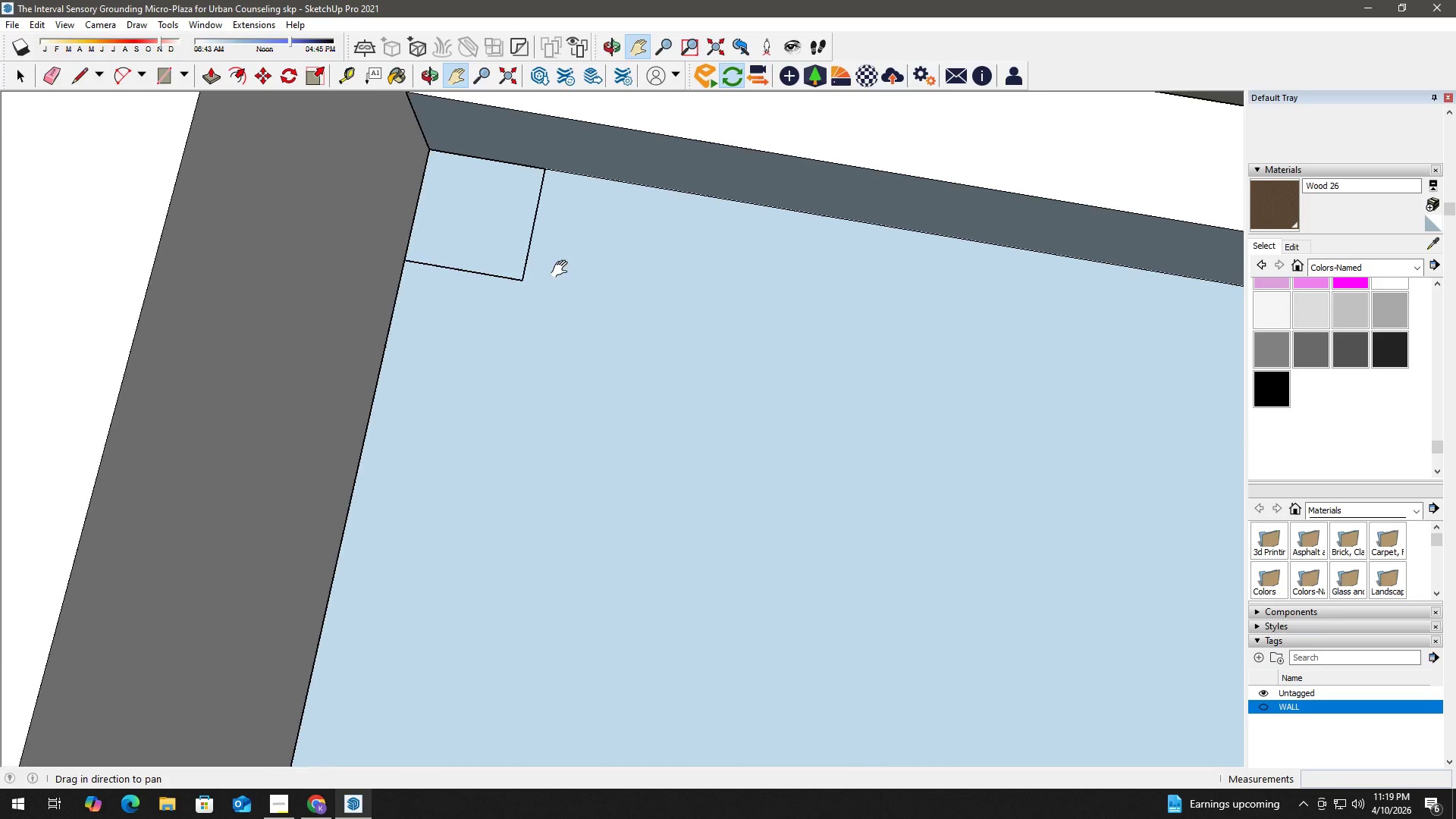 
left_click_drag(start_coordinate=[410, 254], to_coordinate=[373, 241])
 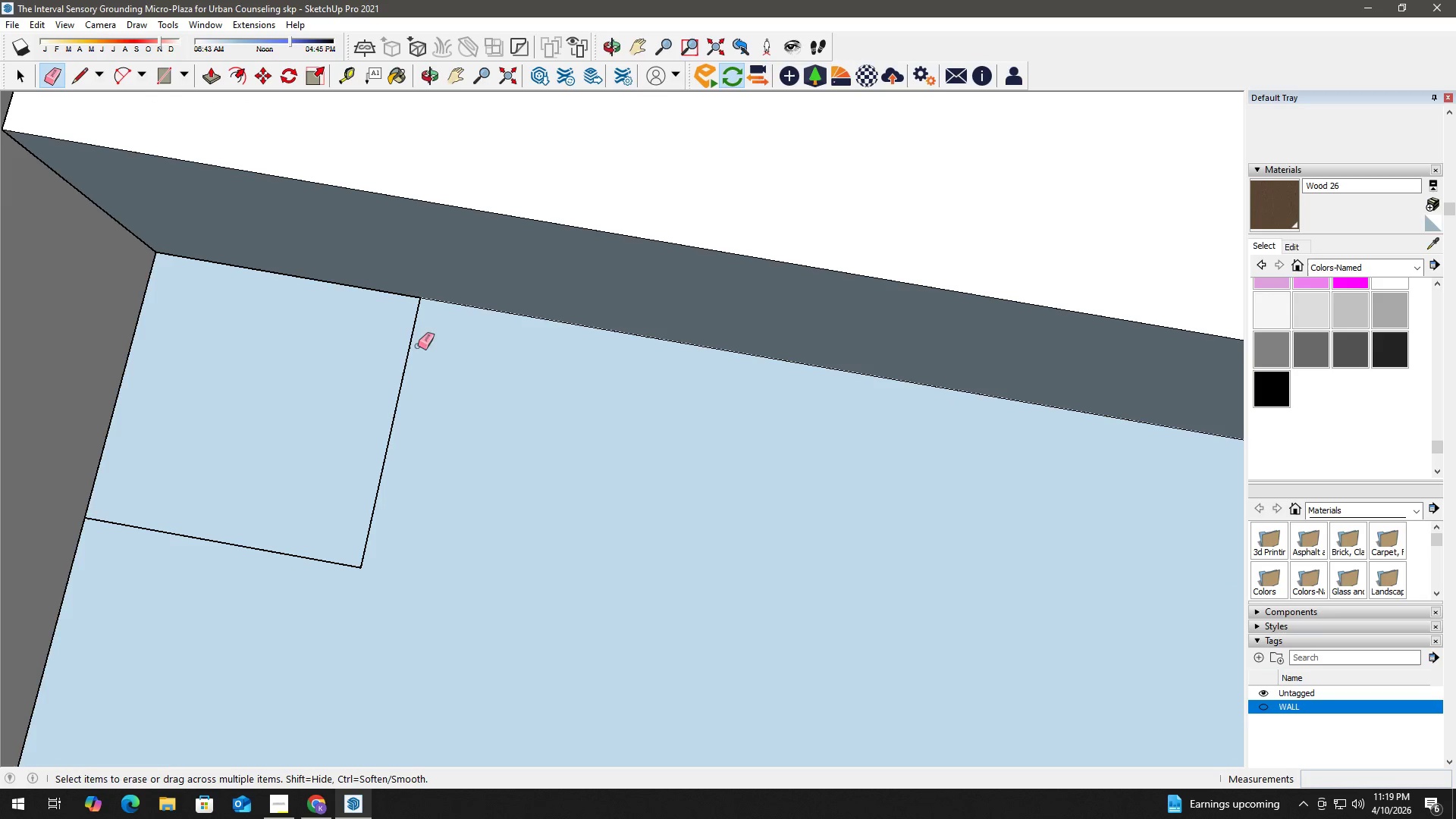 
scroll: coordinate [420, 398], scroll_direction: down, amount: 9.0
 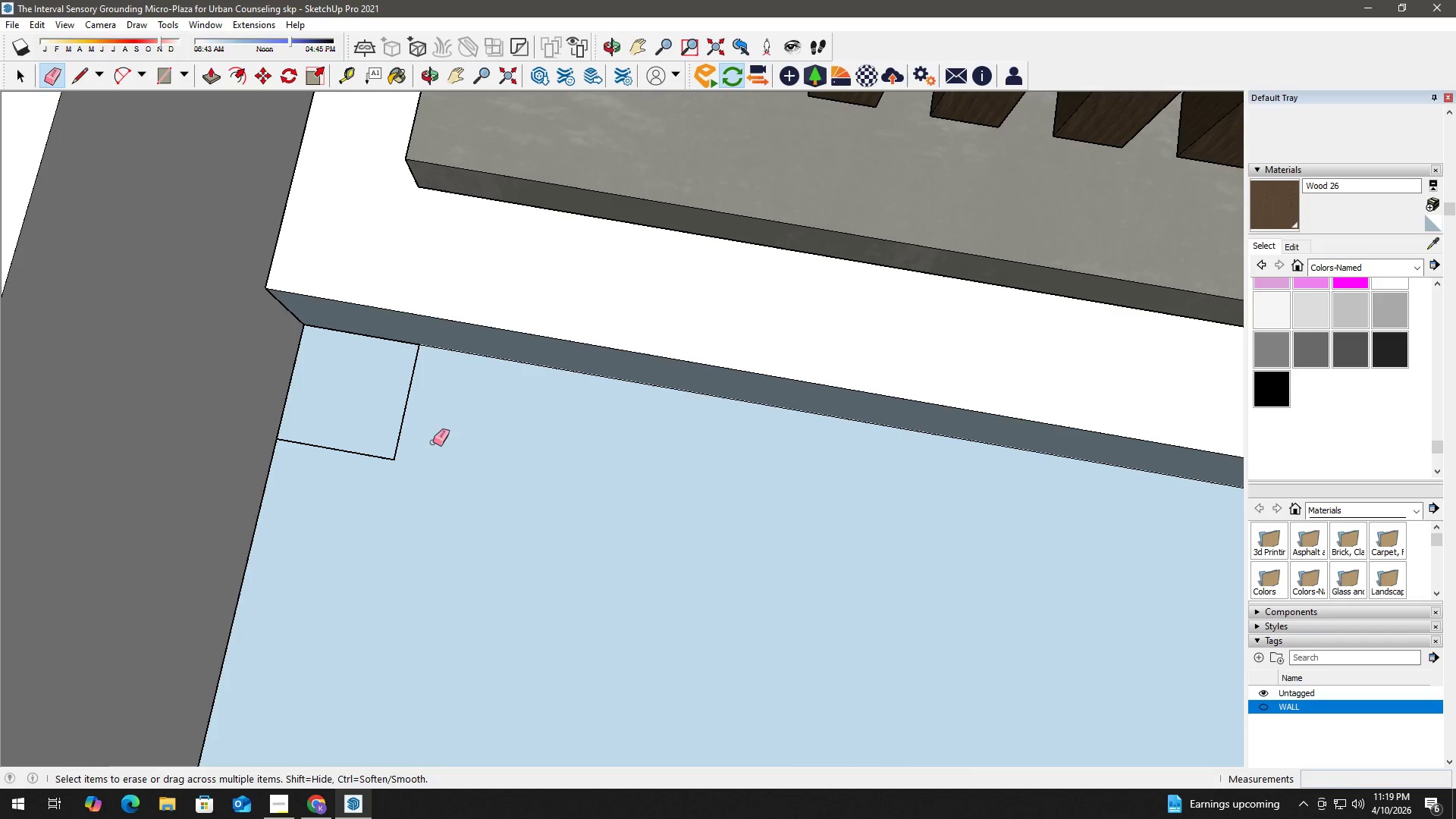 
left_click_drag(start_coordinate=[433, 450], to_coordinate=[561, 271])
 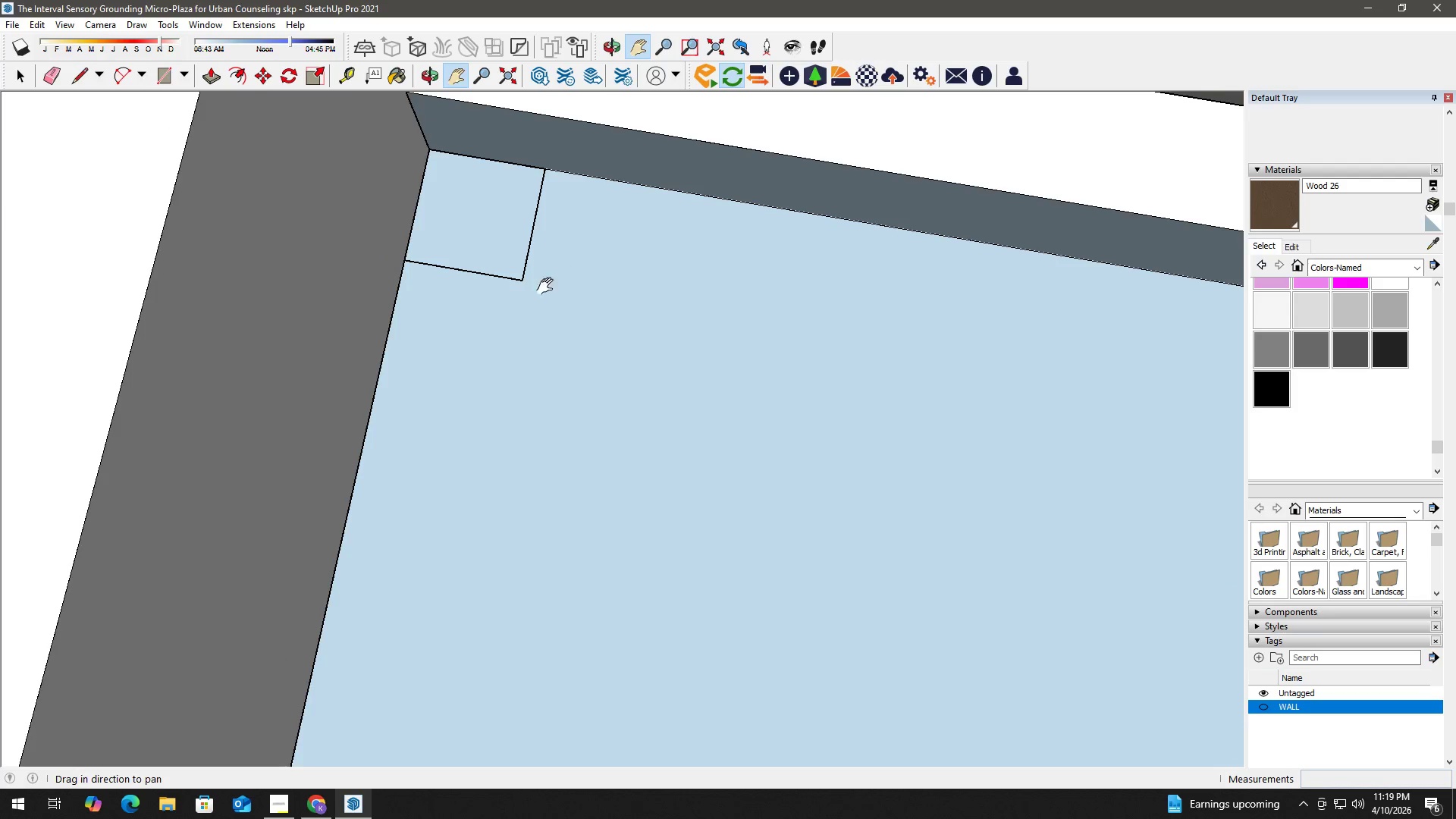 
key(T)
 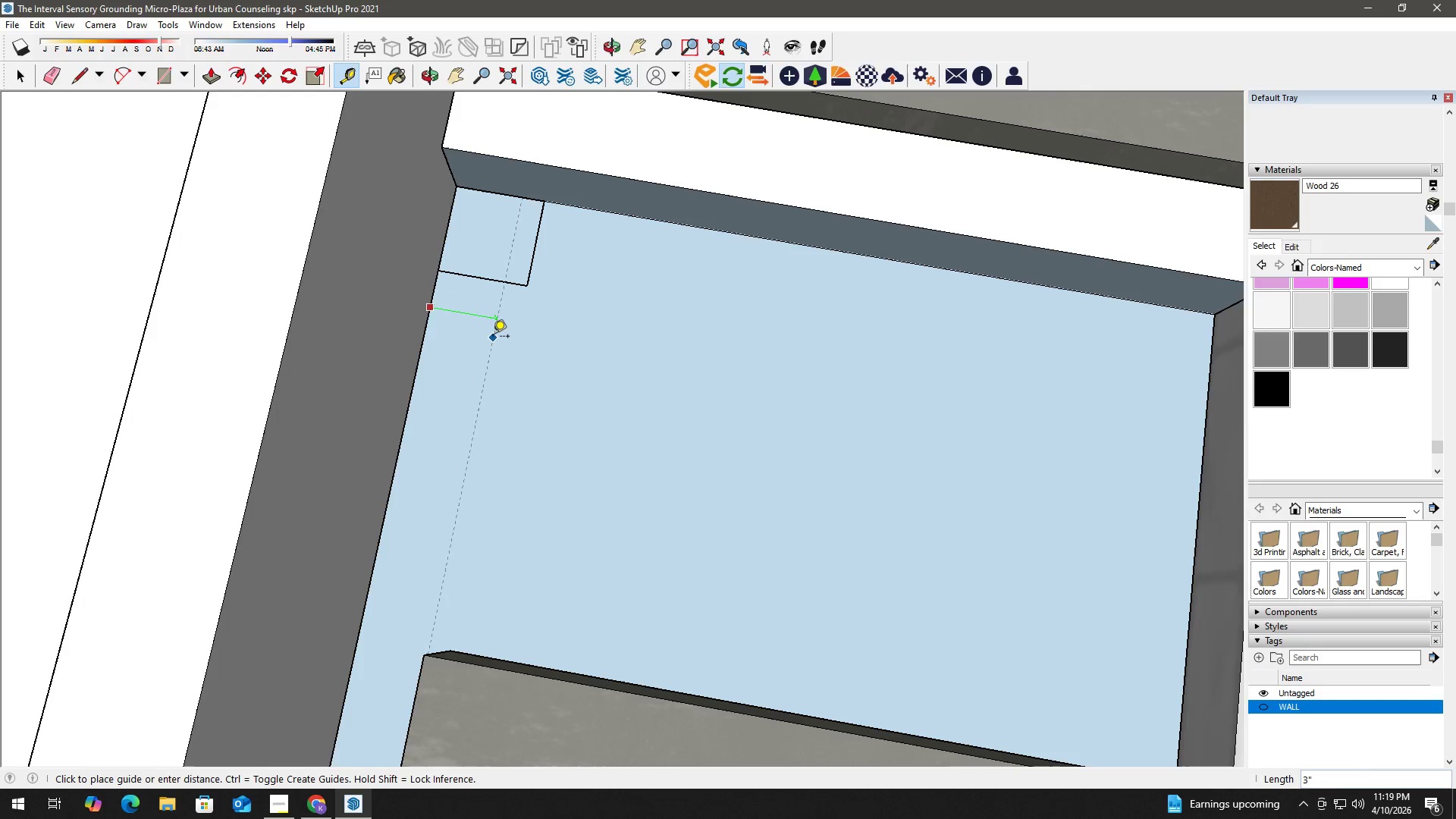 
scroll: coordinate [541, 304], scroll_direction: down, amount: 3.0
 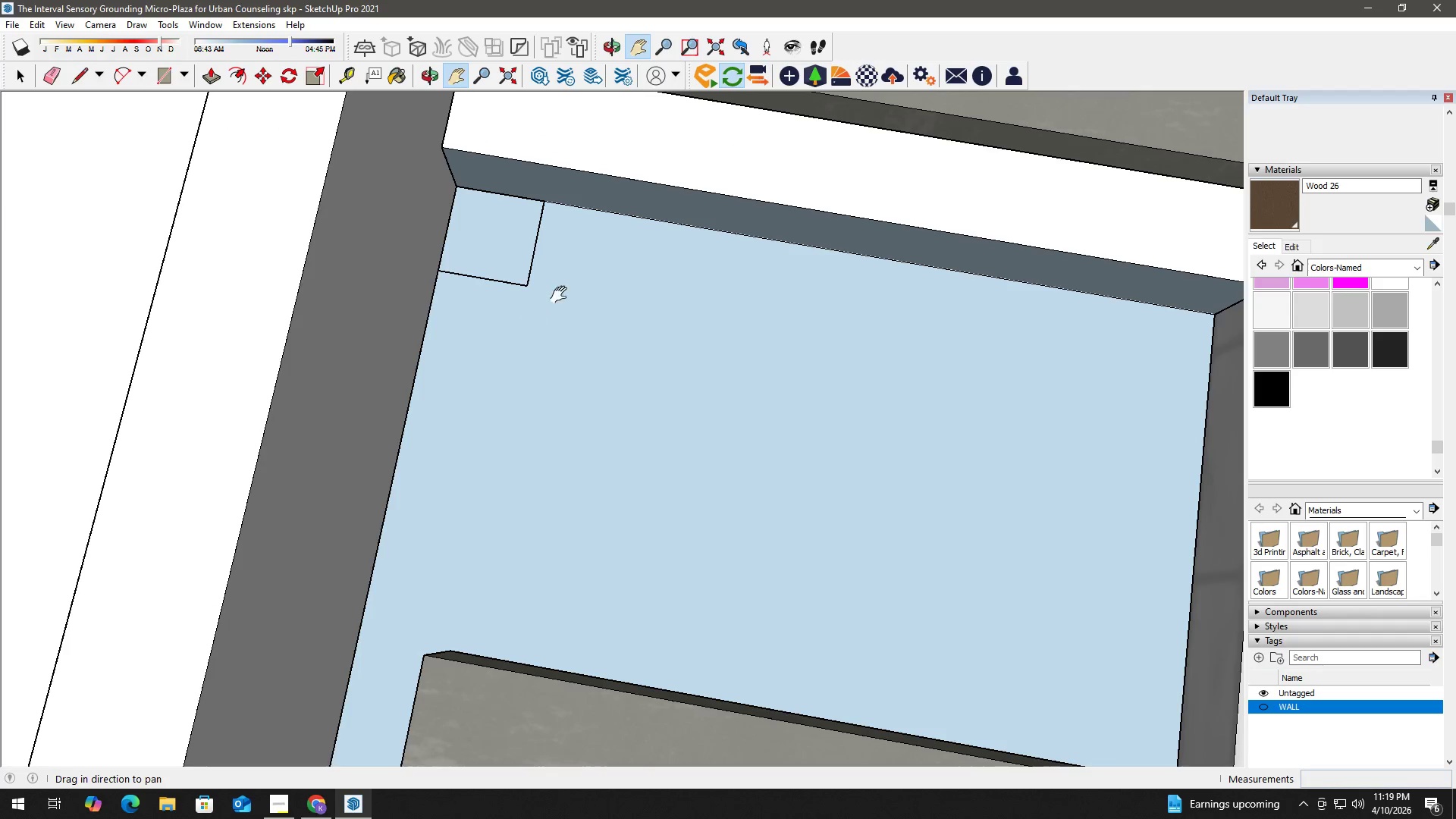 
key(Numpad4)
 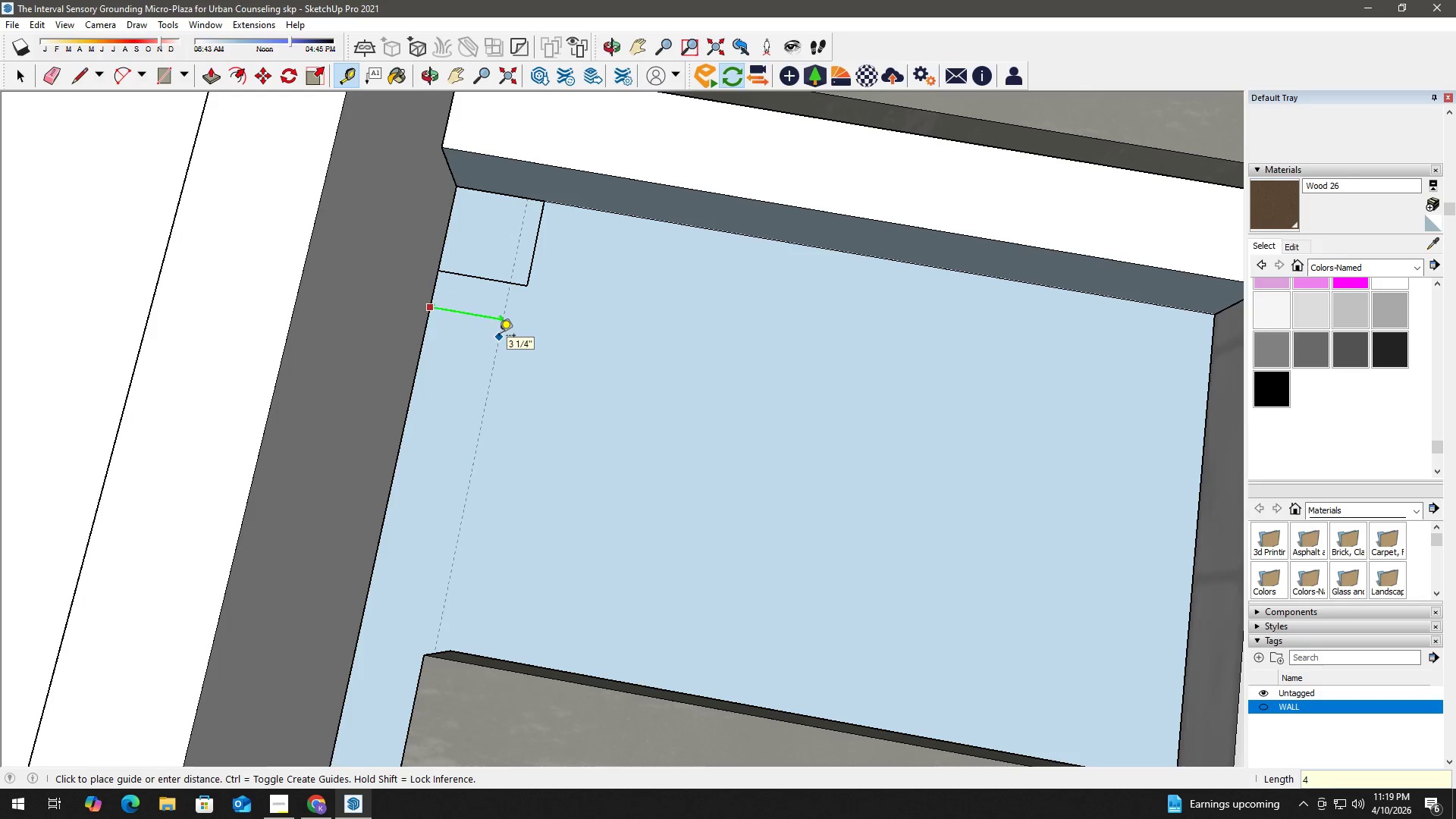 
key(Shift+Quote)
 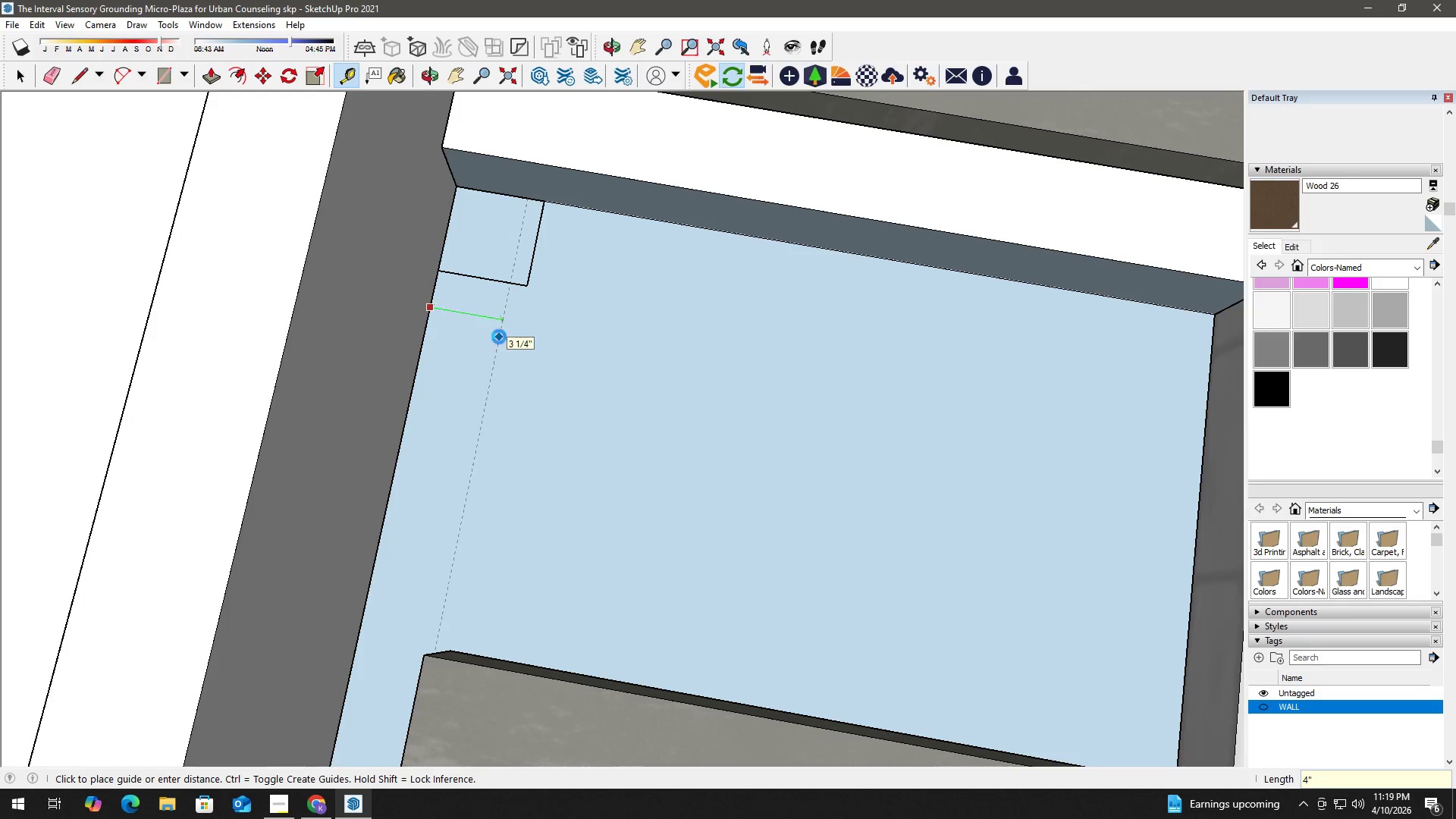 
key(Enter)
 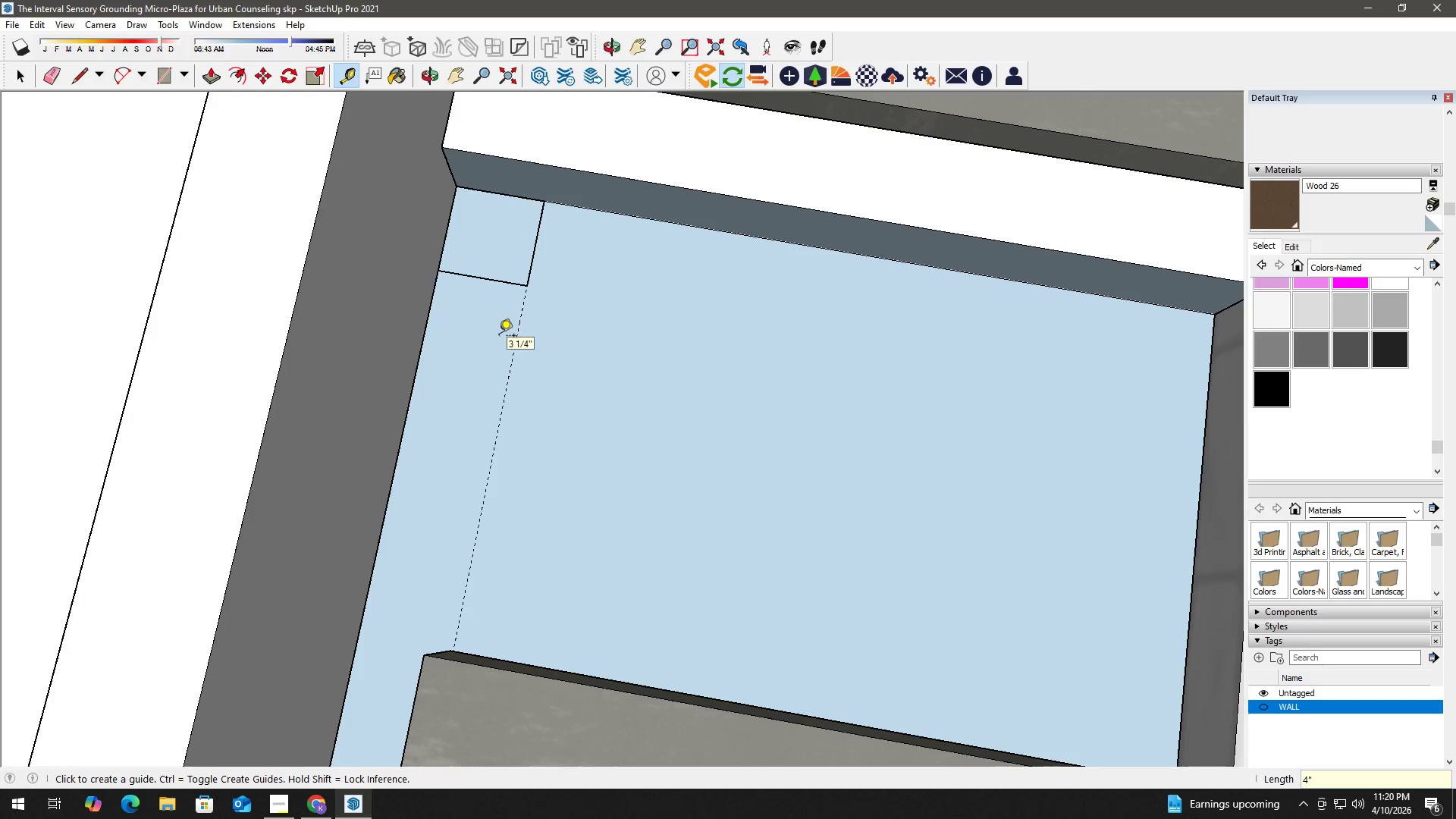 
key(Space)
 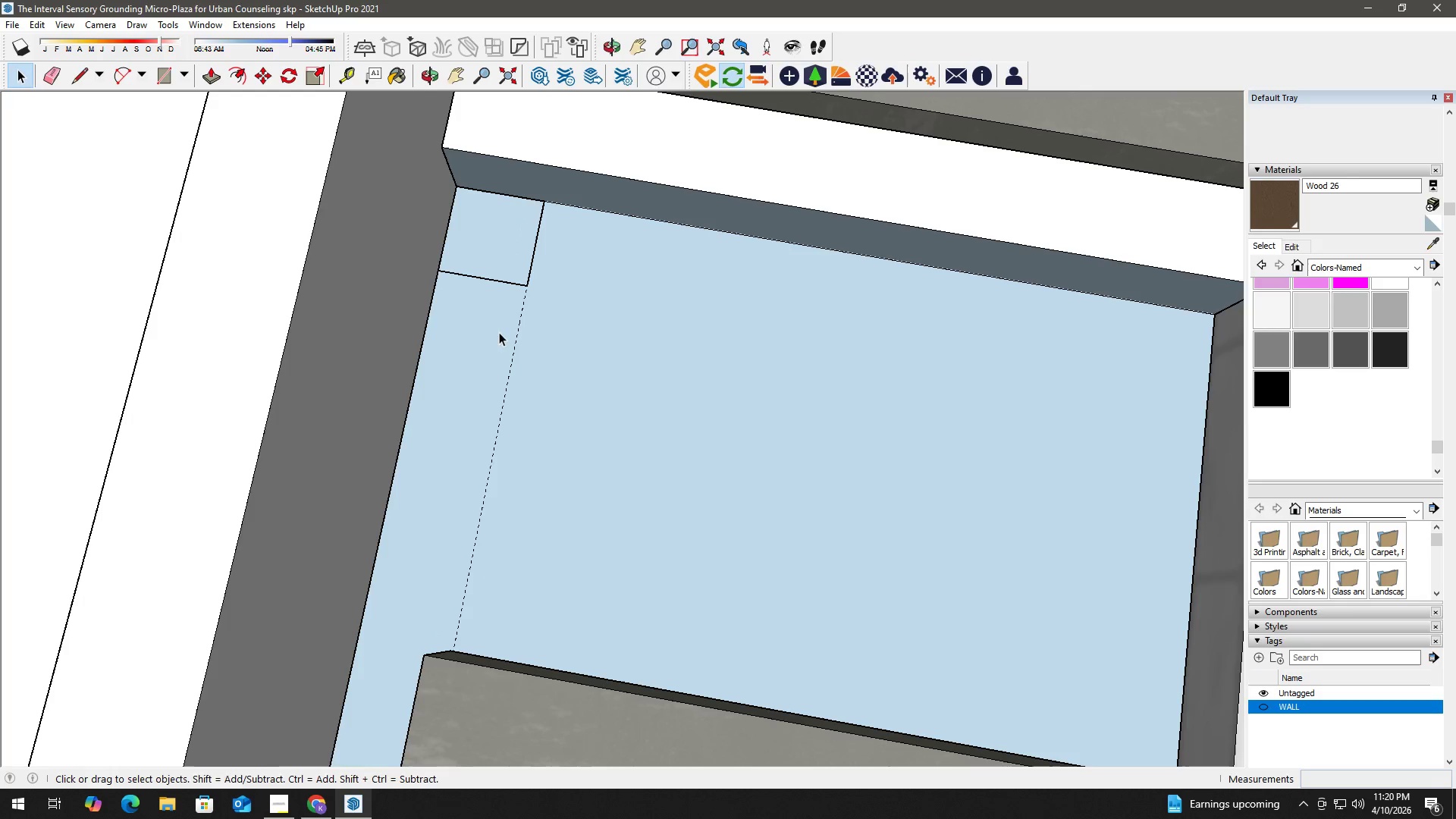 
key(T)
 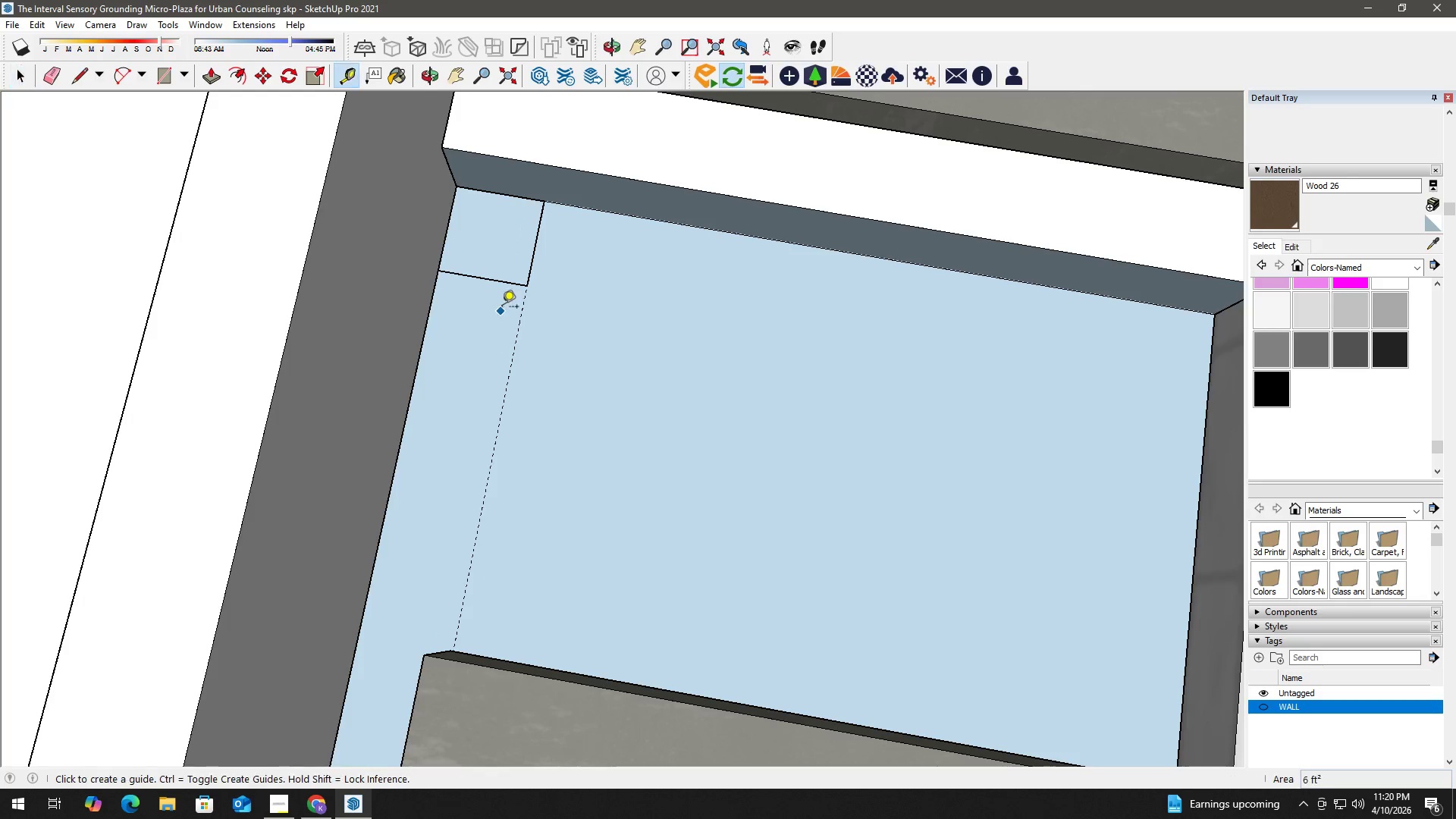 
mouse_move([506, 284])
 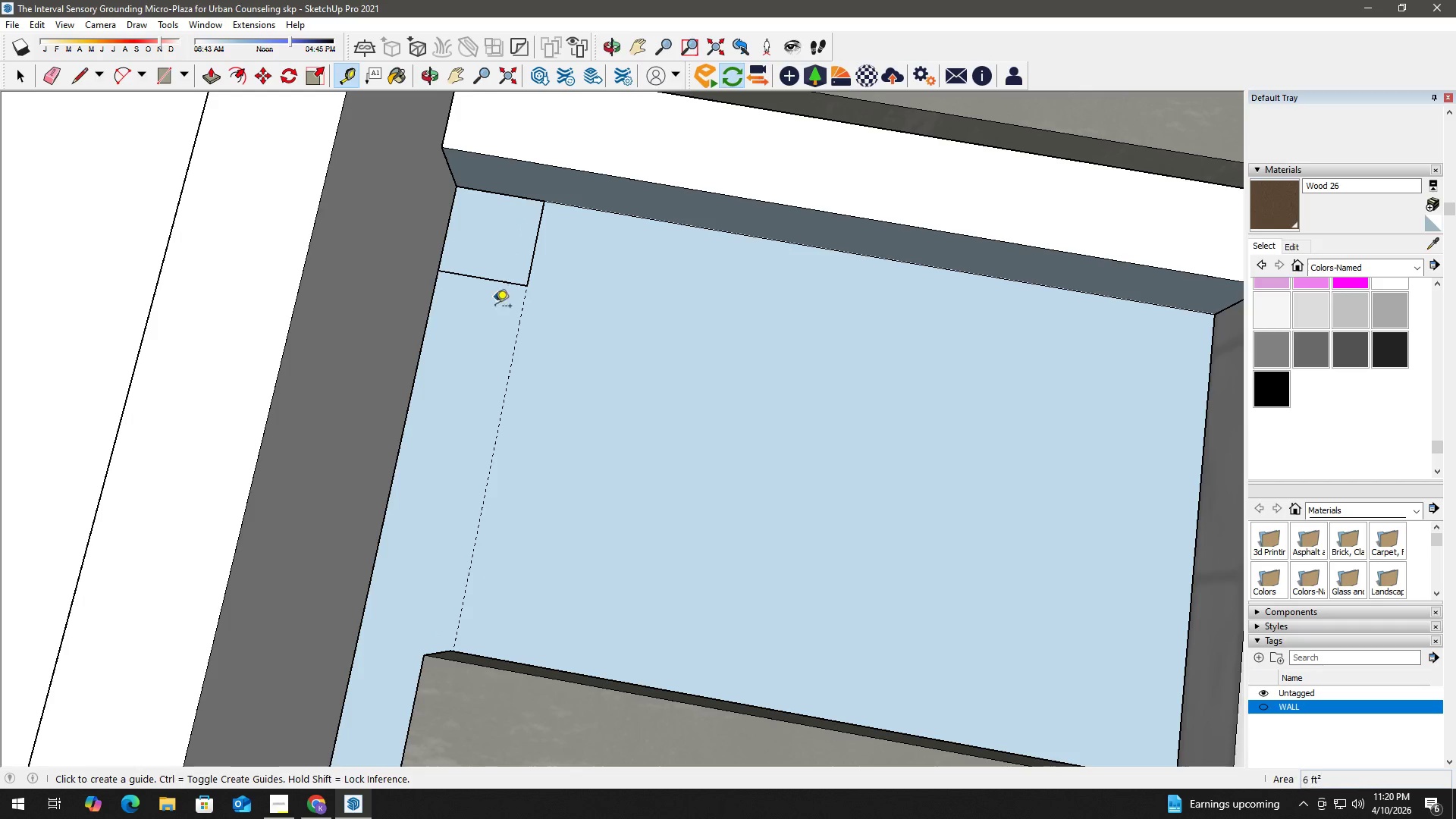 
key(H)
 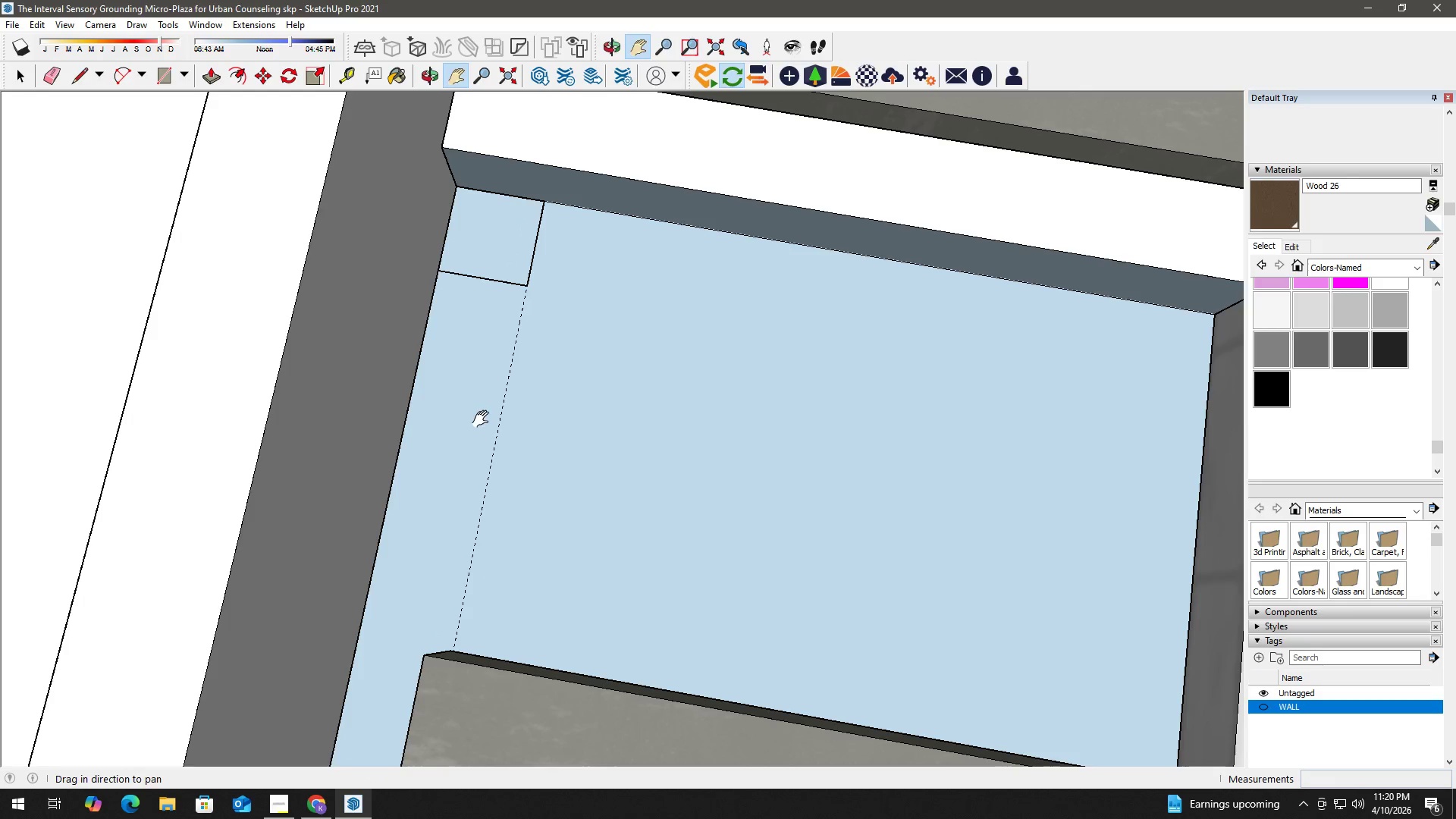 
key(Space)
 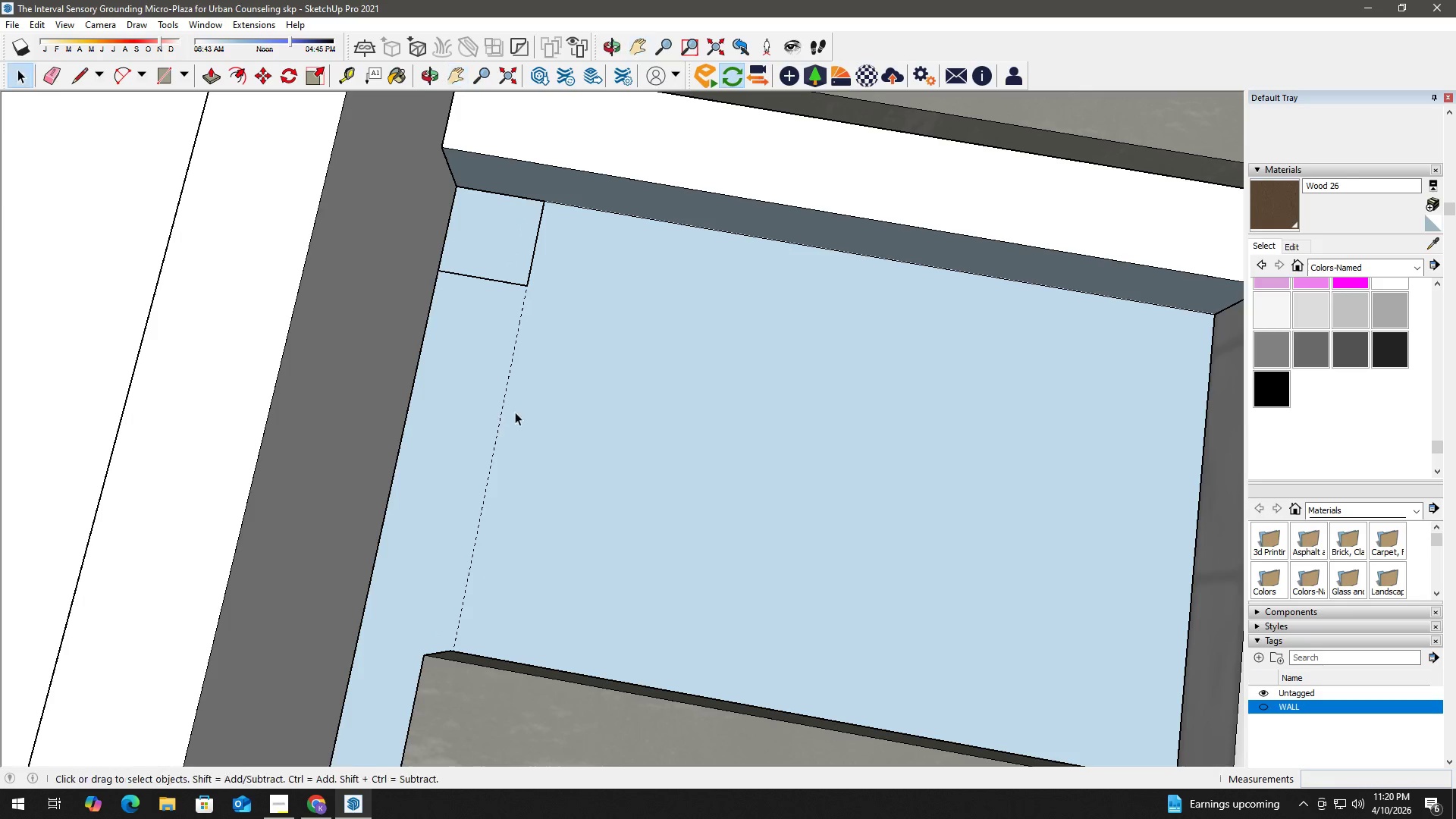 
key(E)
 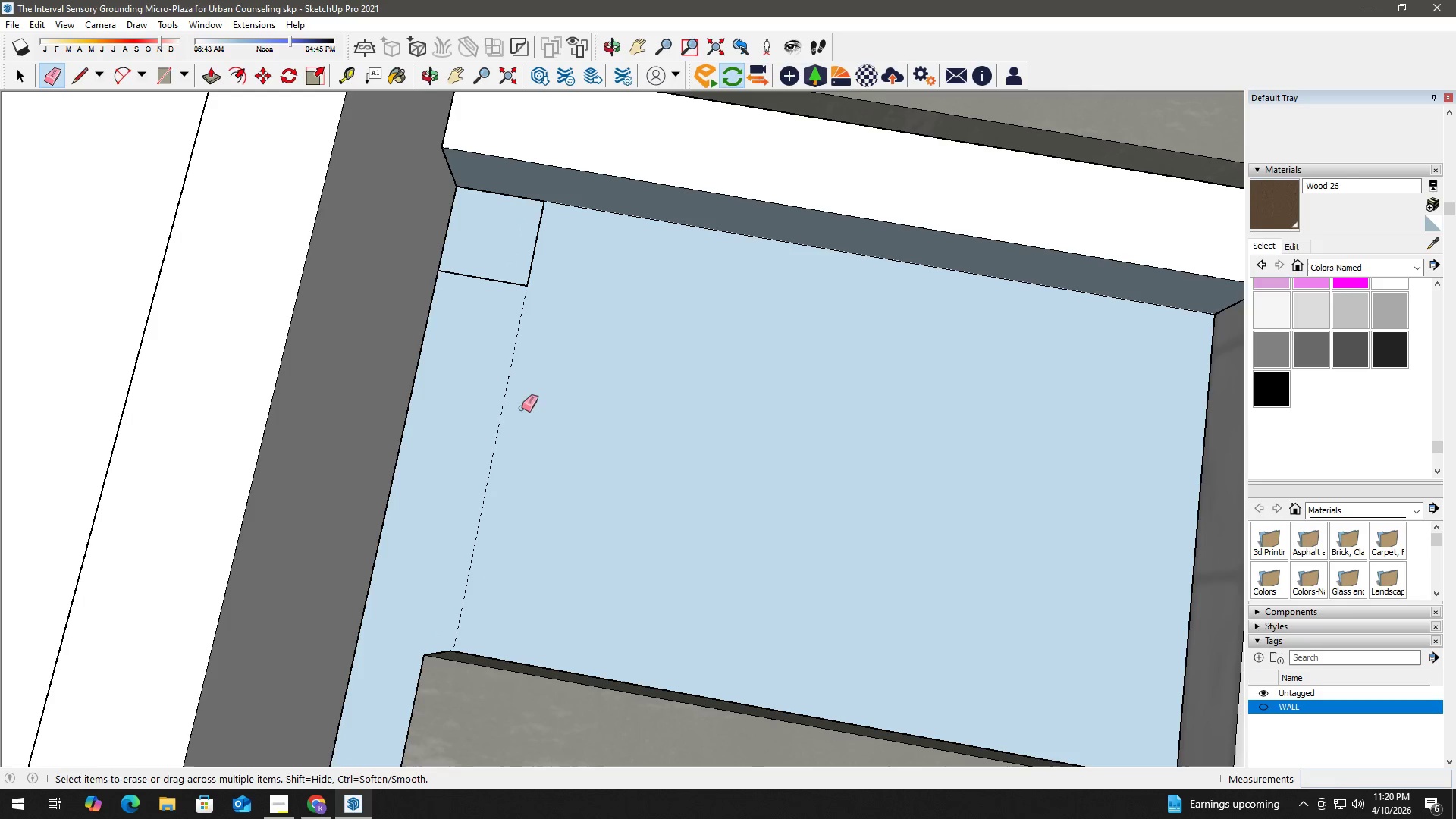 
left_click_drag(start_coordinate=[521, 407], to_coordinate=[484, 389])
 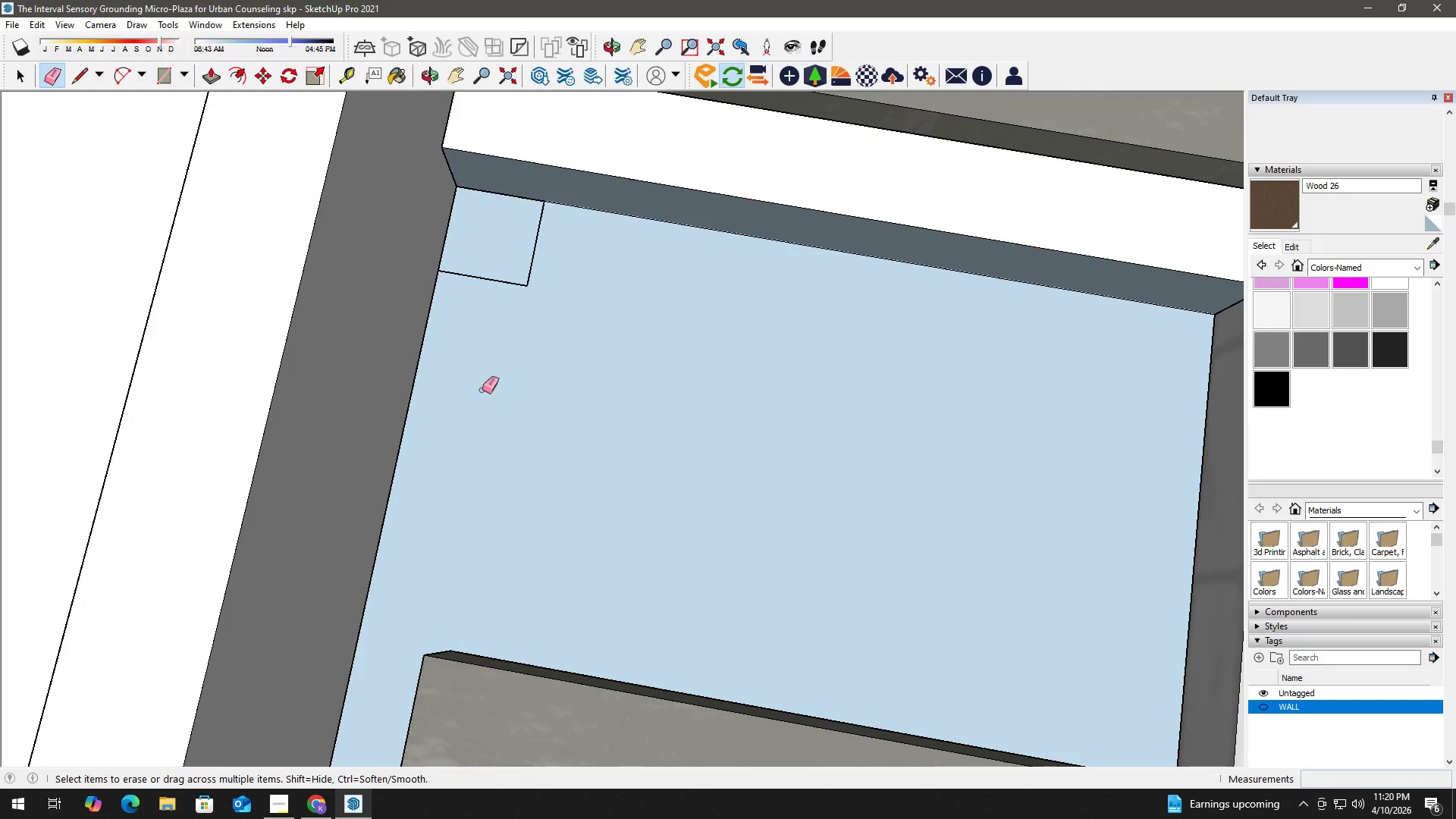 
key(Space)
 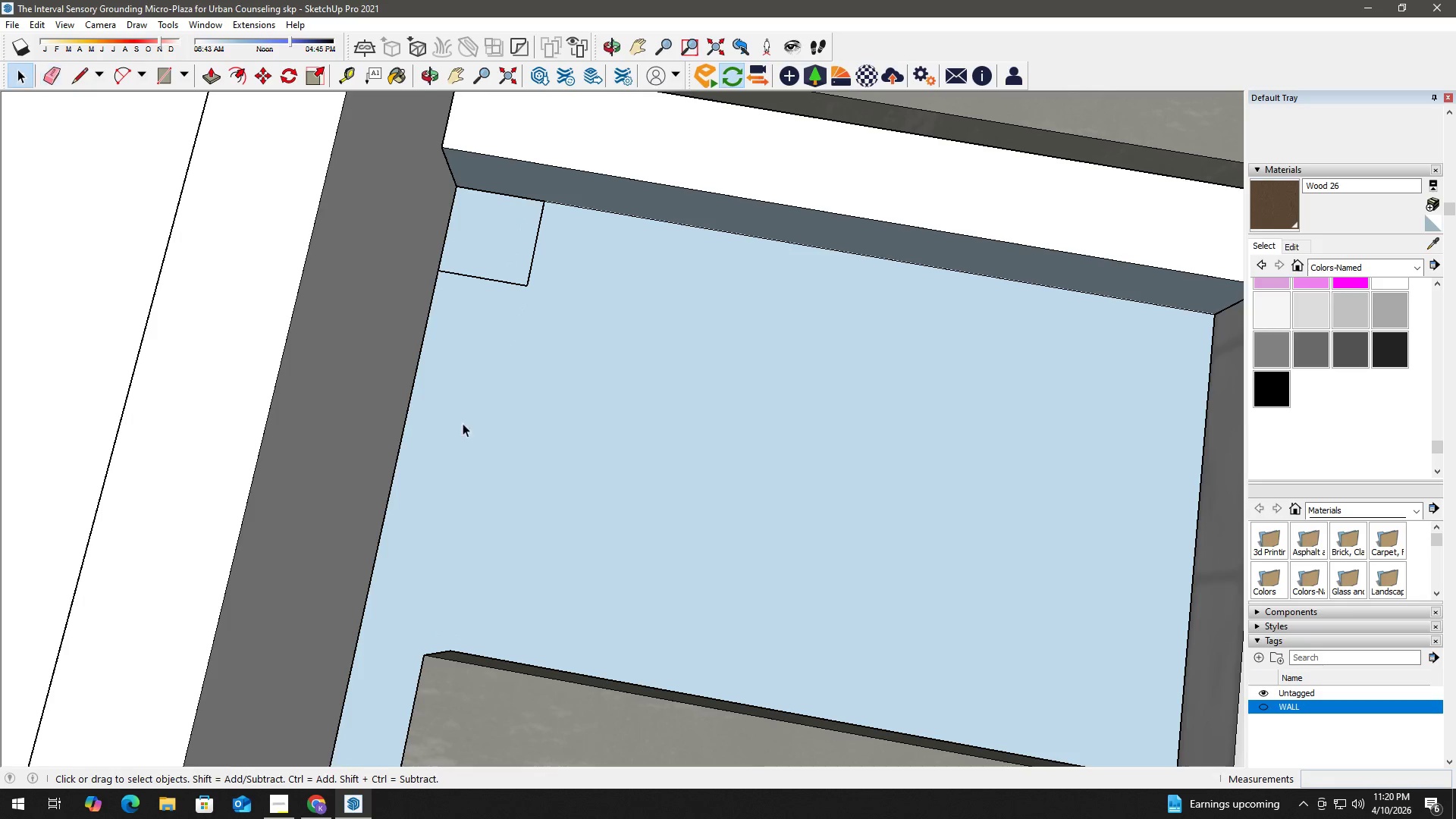 
key(H)
 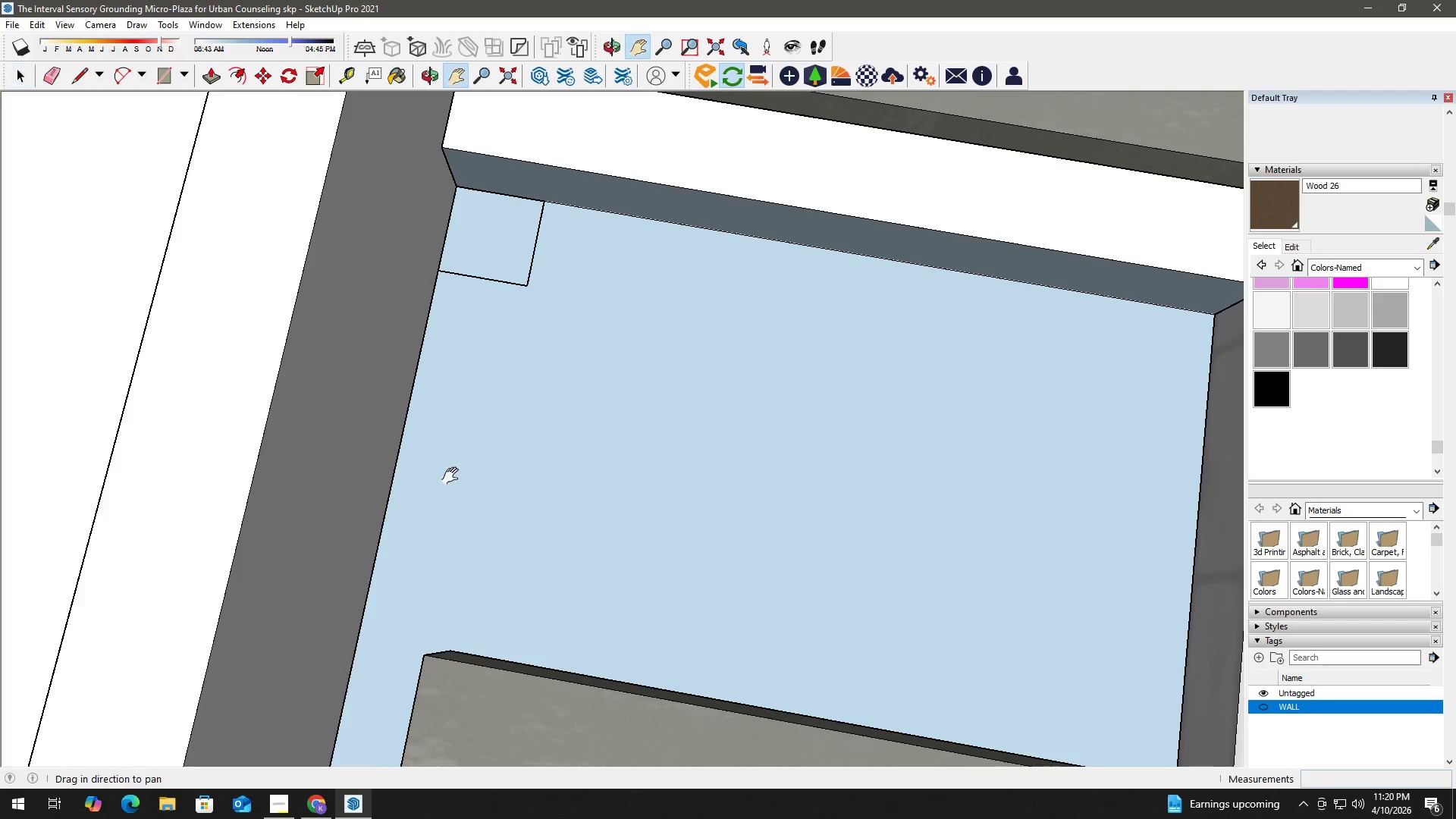 
left_click_drag(start_coordinate=[457, 485], to_coordinate=[538, 368])
 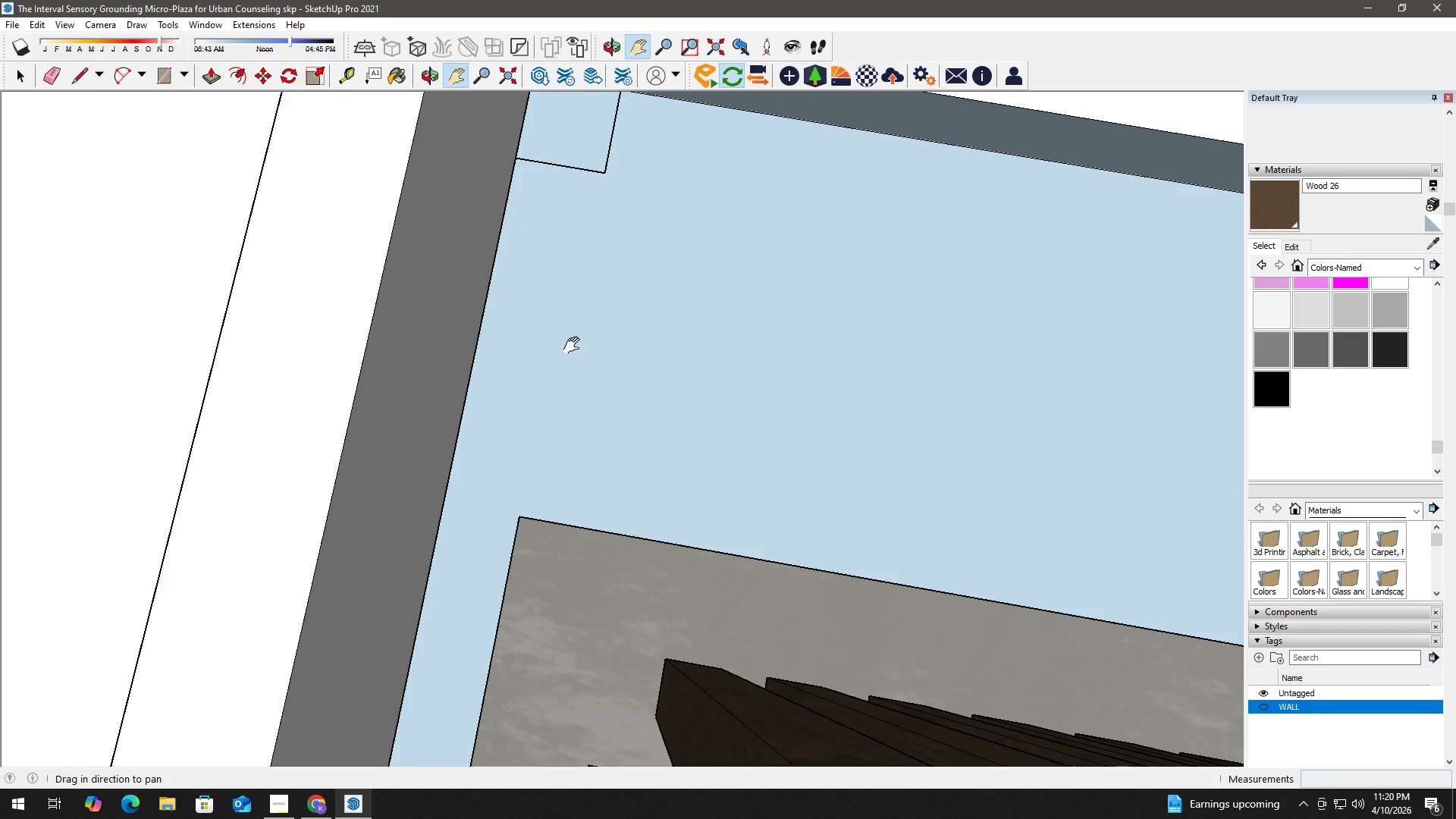 
scroll: coordinate [575, 346], scroll_direction: down, amount: 3.0
 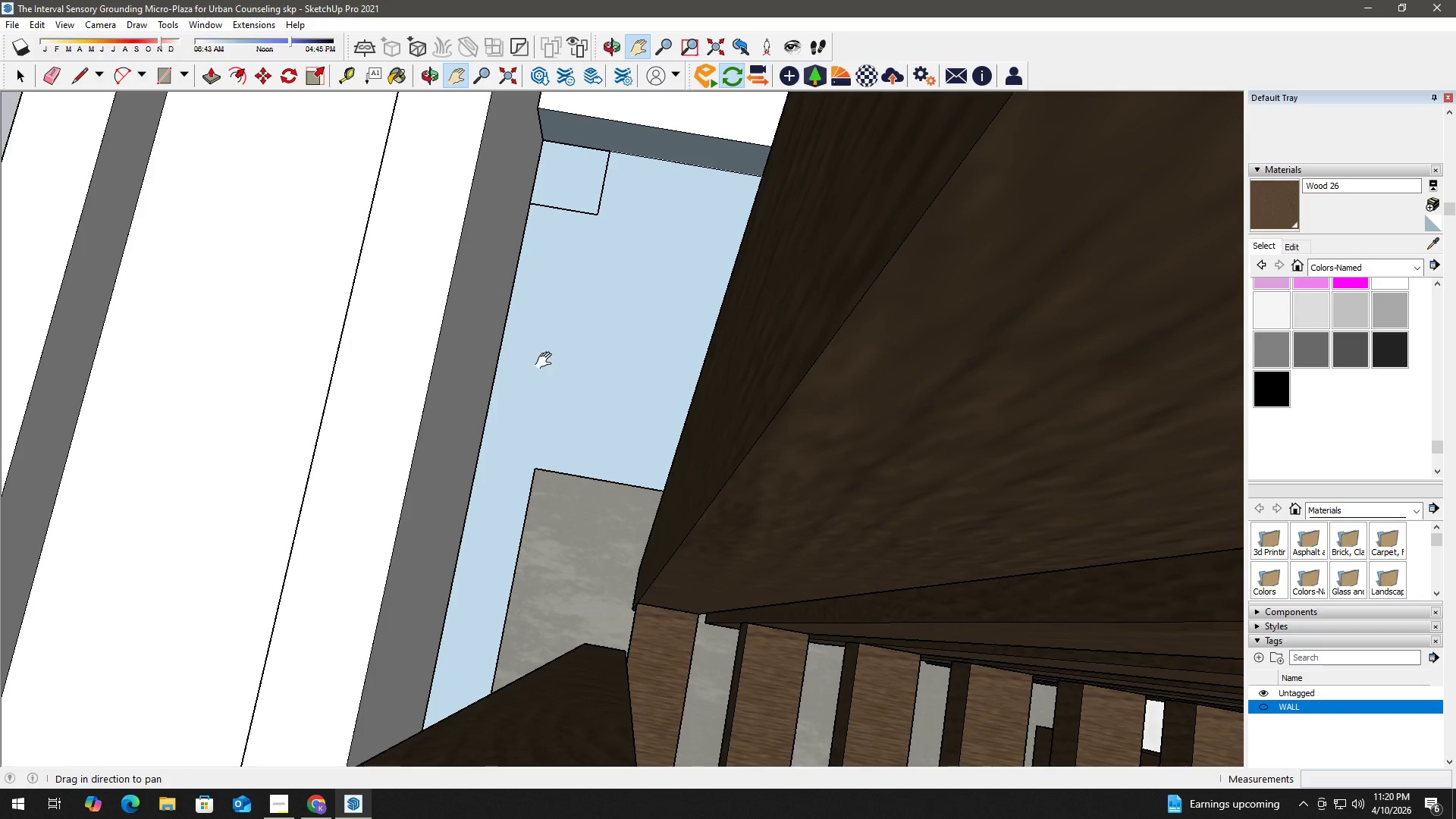 
type(hhhh)
 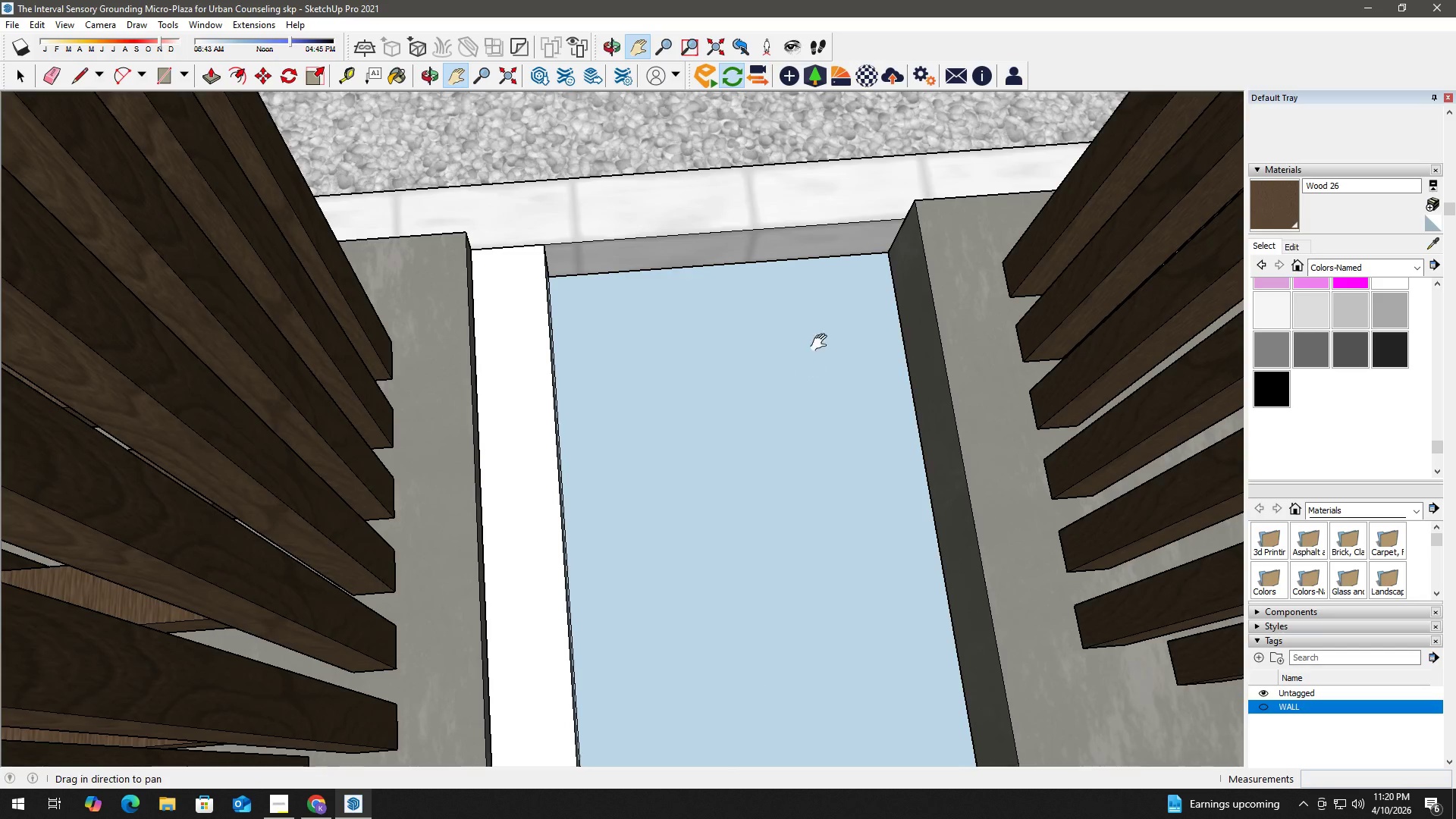 
left_click_drag(start_coordinate=[450, 332], to_coordinate=[446, 446])
 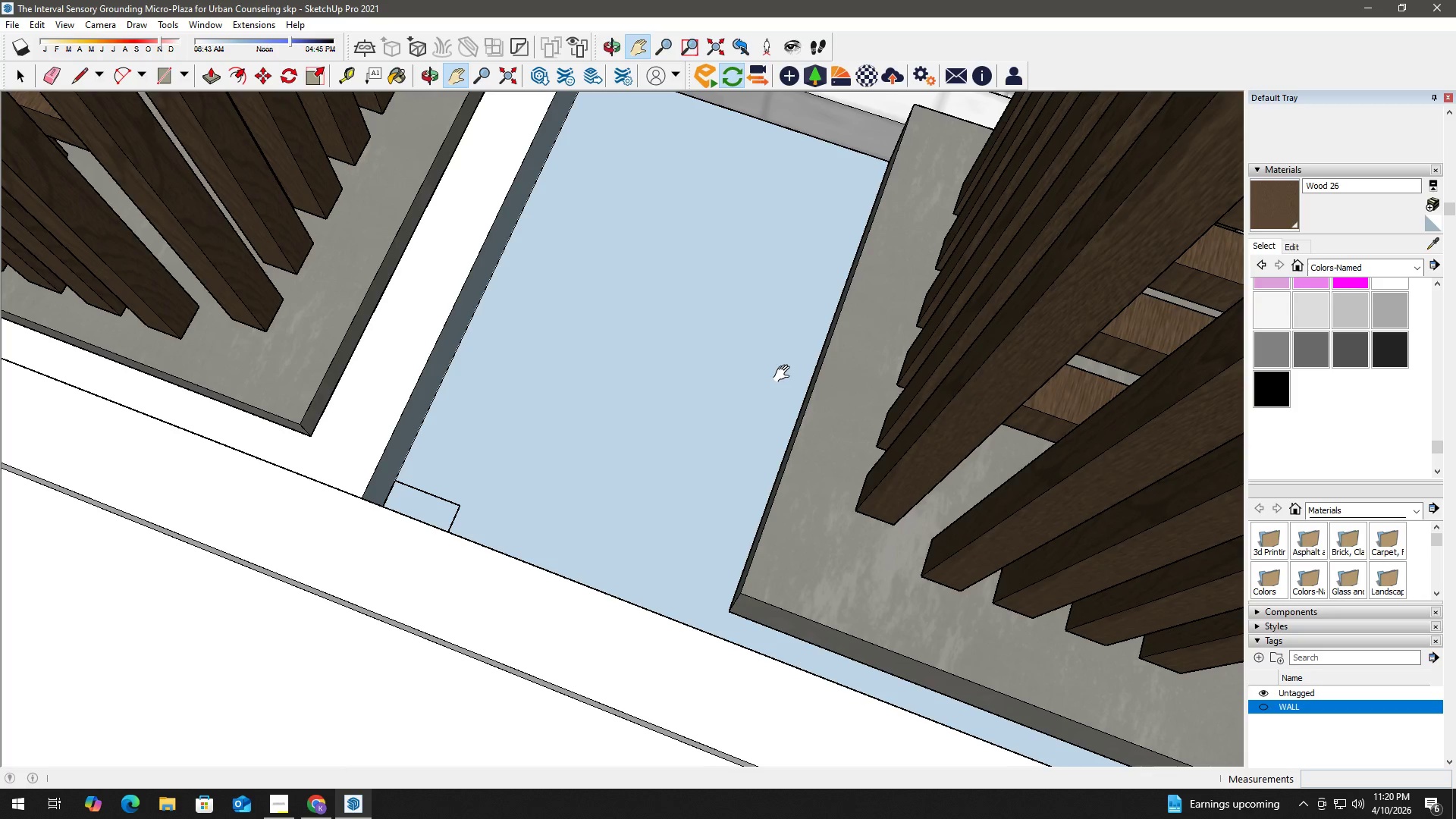 
left_click_drag(start_coordinate=[717, 369], to_coordinate=[833, 444])
 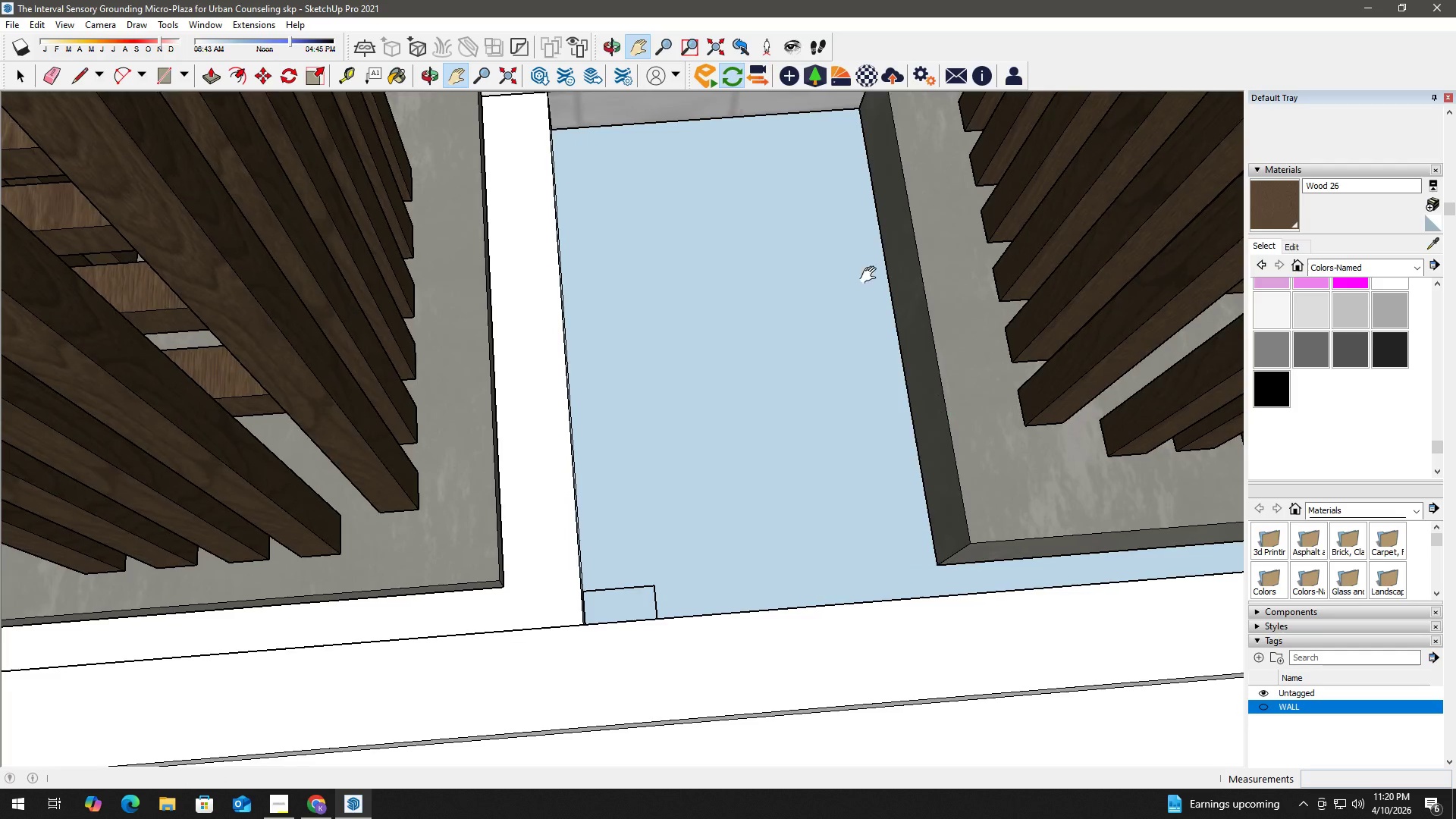 
left_click_drag(start_coordinate=[795, 211], to_coordinate=[820, 371])
 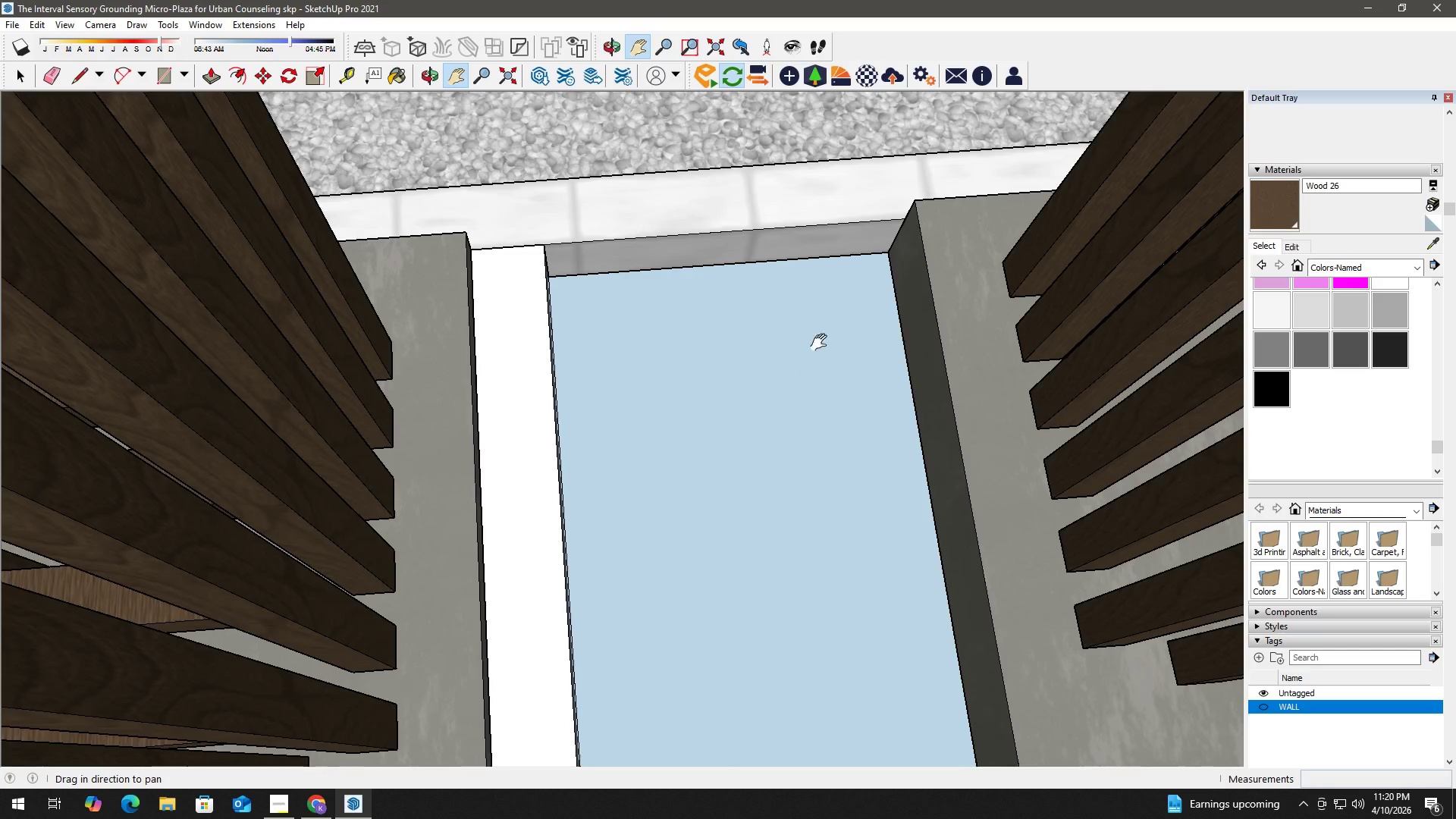 
scroll: coordinate [811, 208], scroll_direction: up, amount: 1.0
 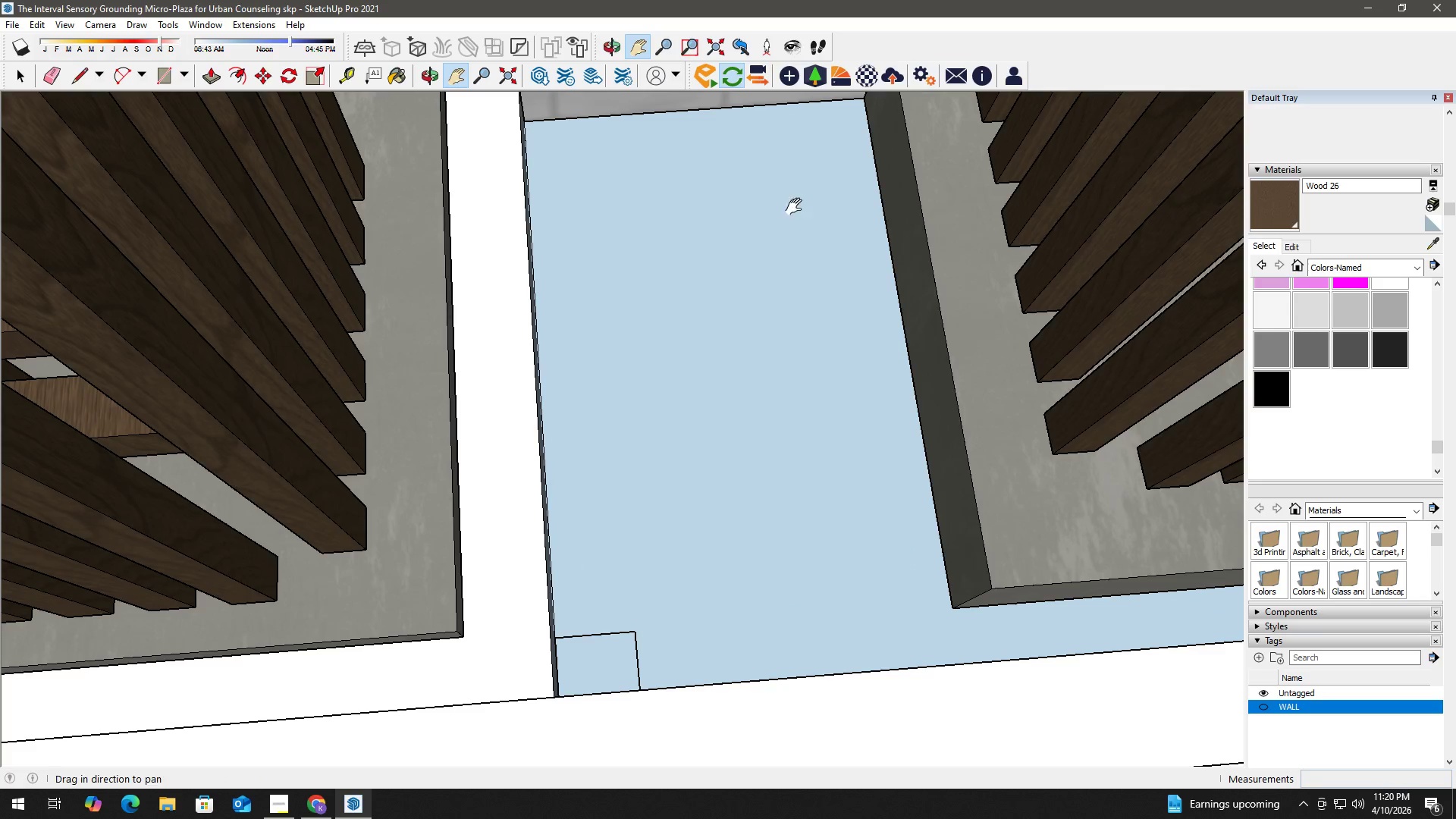 
key(T)
 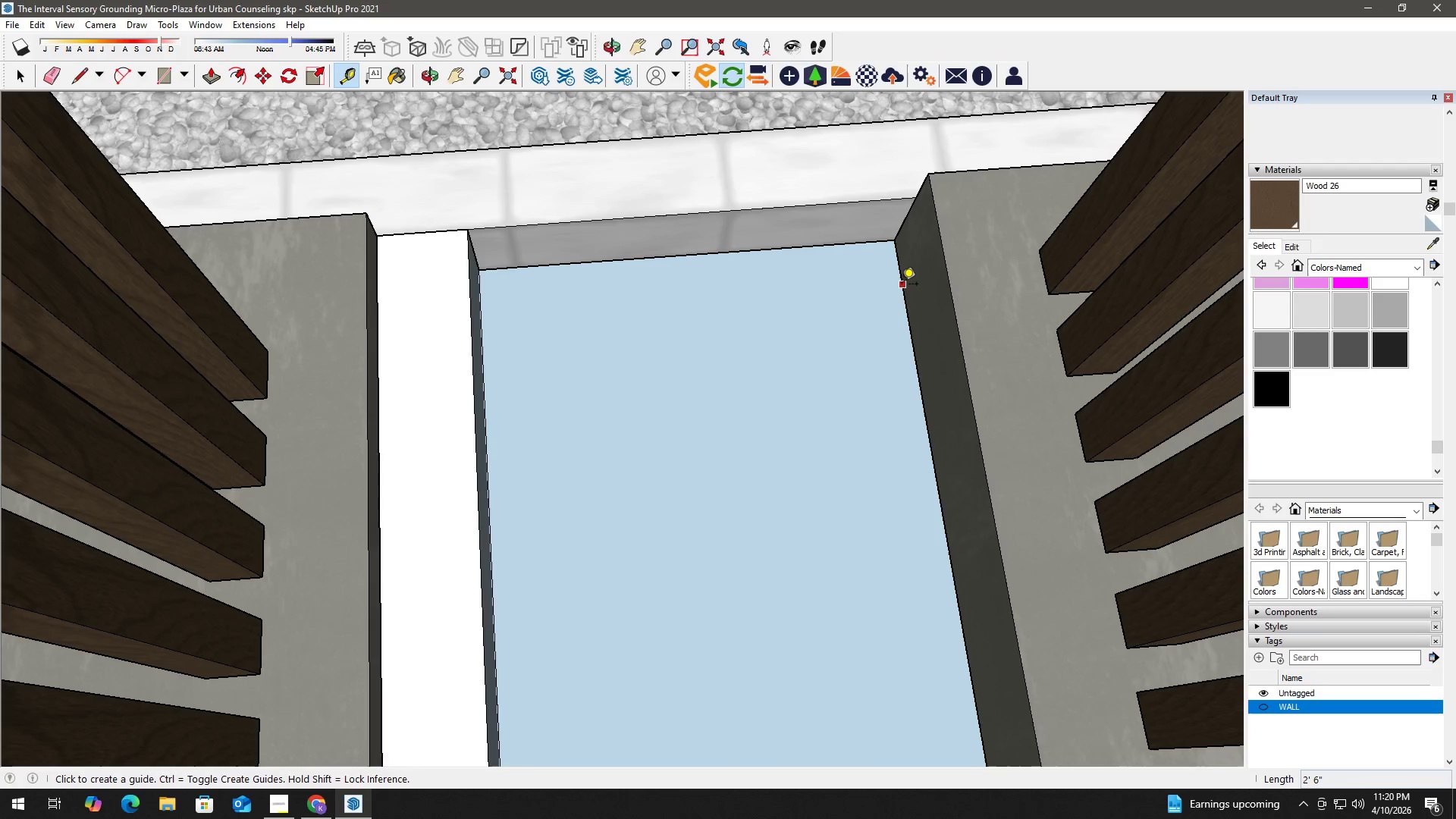 
scroll: coordinate [861, 306], scroll_direction: up, amount: 2.0
 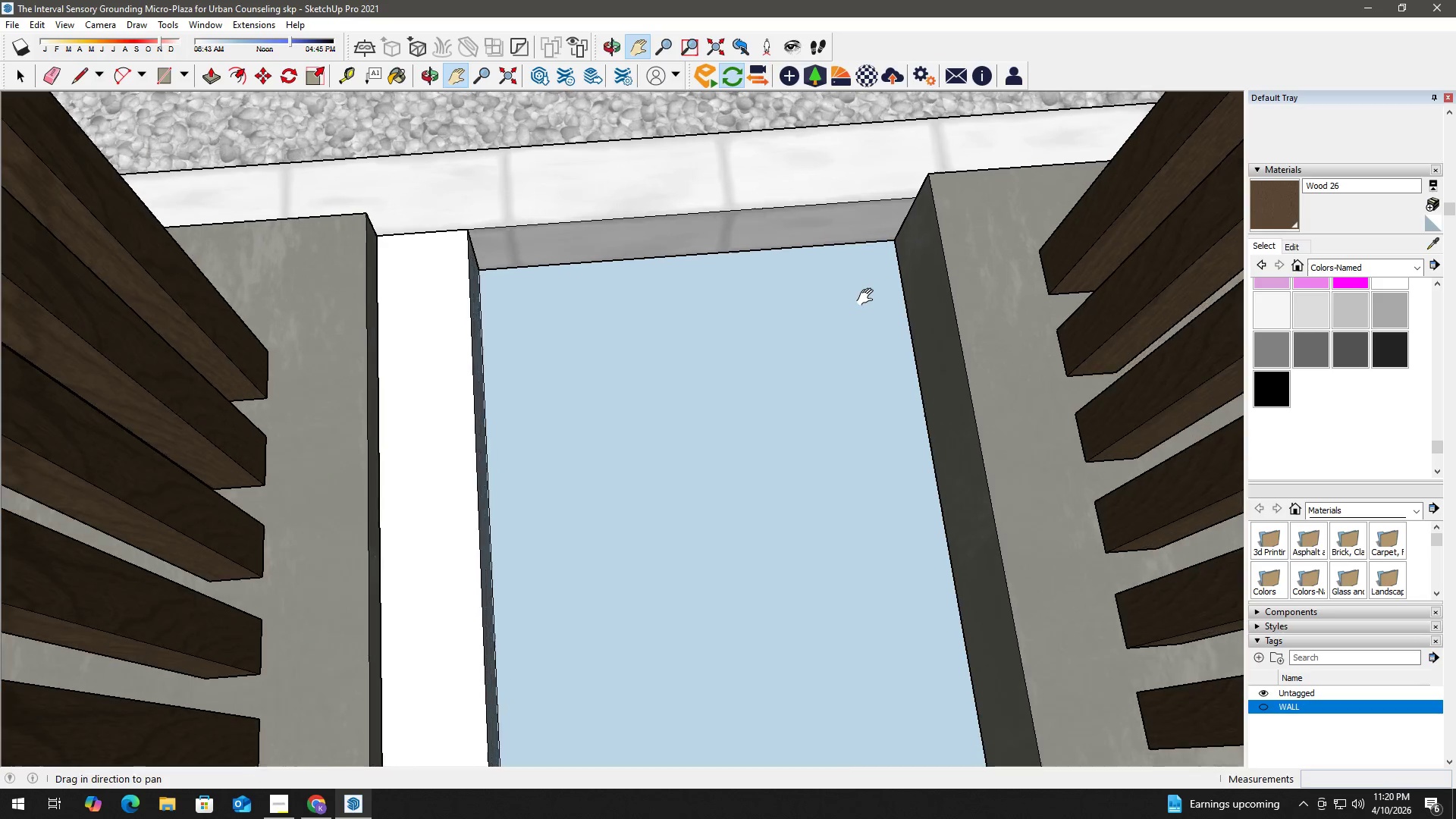 
left_click([902, 285])
 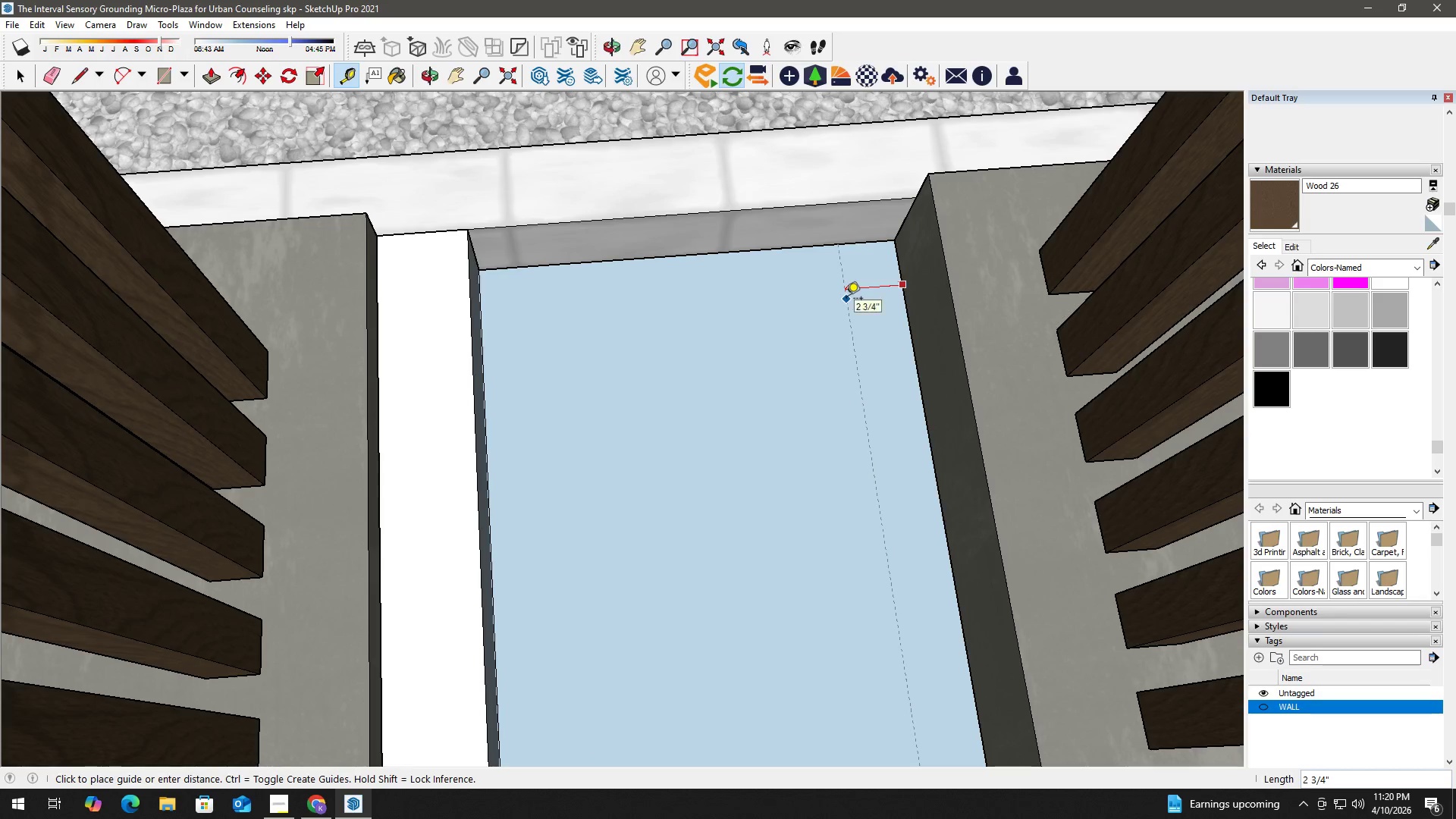 
type(ht)
 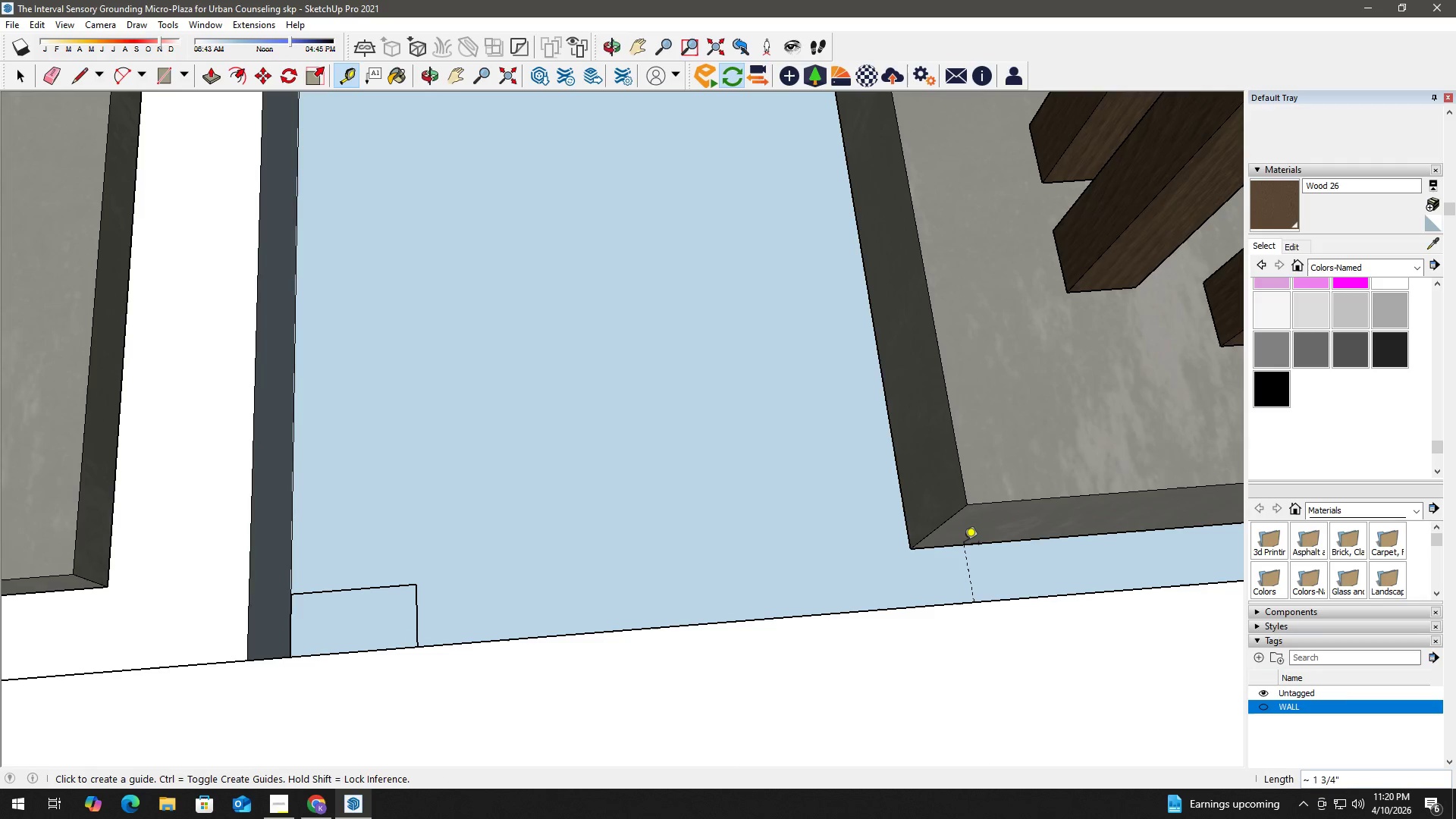 
left_click_drag(start_coordinate=[856, 469], to_coordinate=[773, 143])
 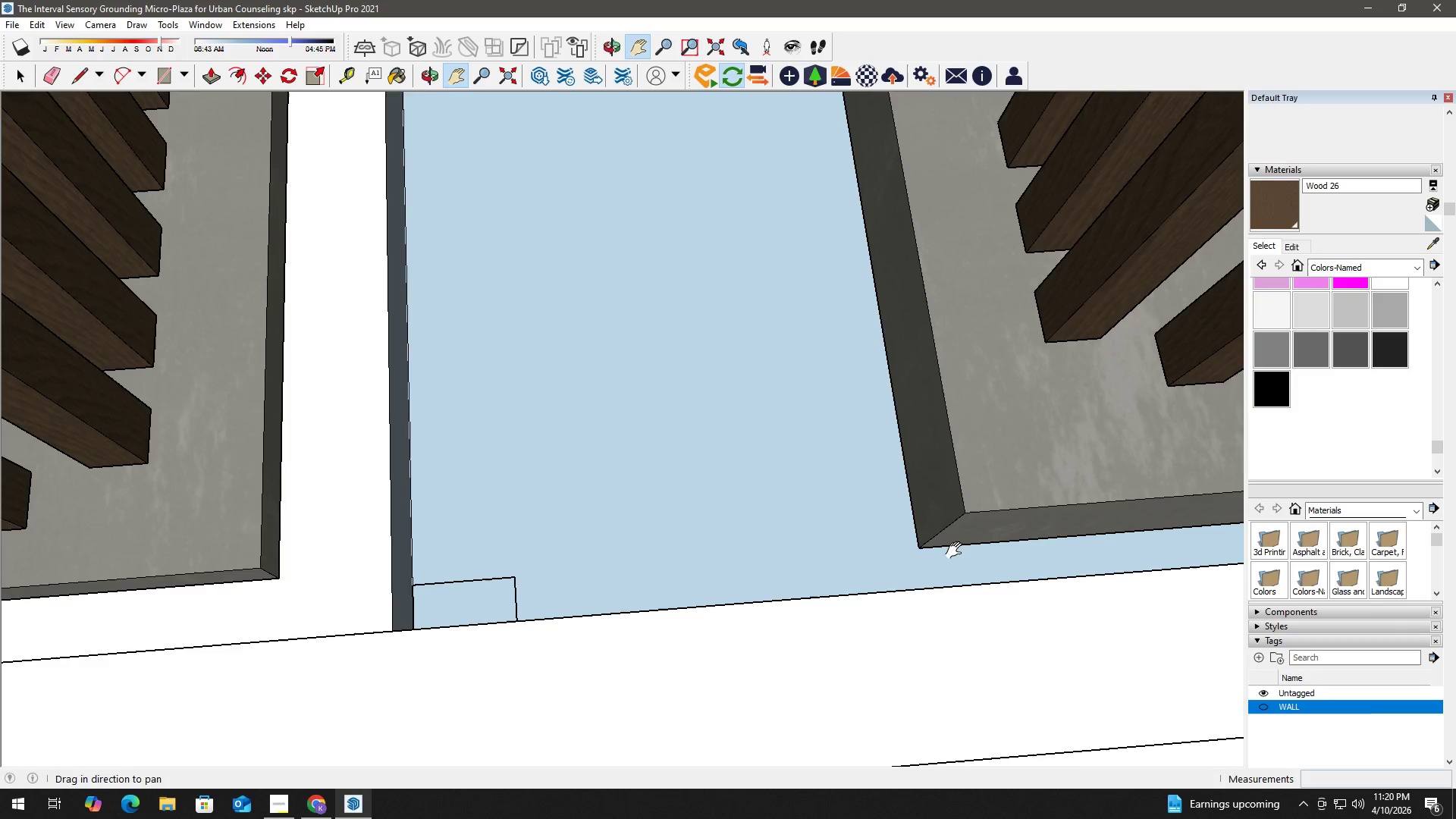 
scroll: coordinate [958, 544], scroll_direction: up, amount: 2.0
 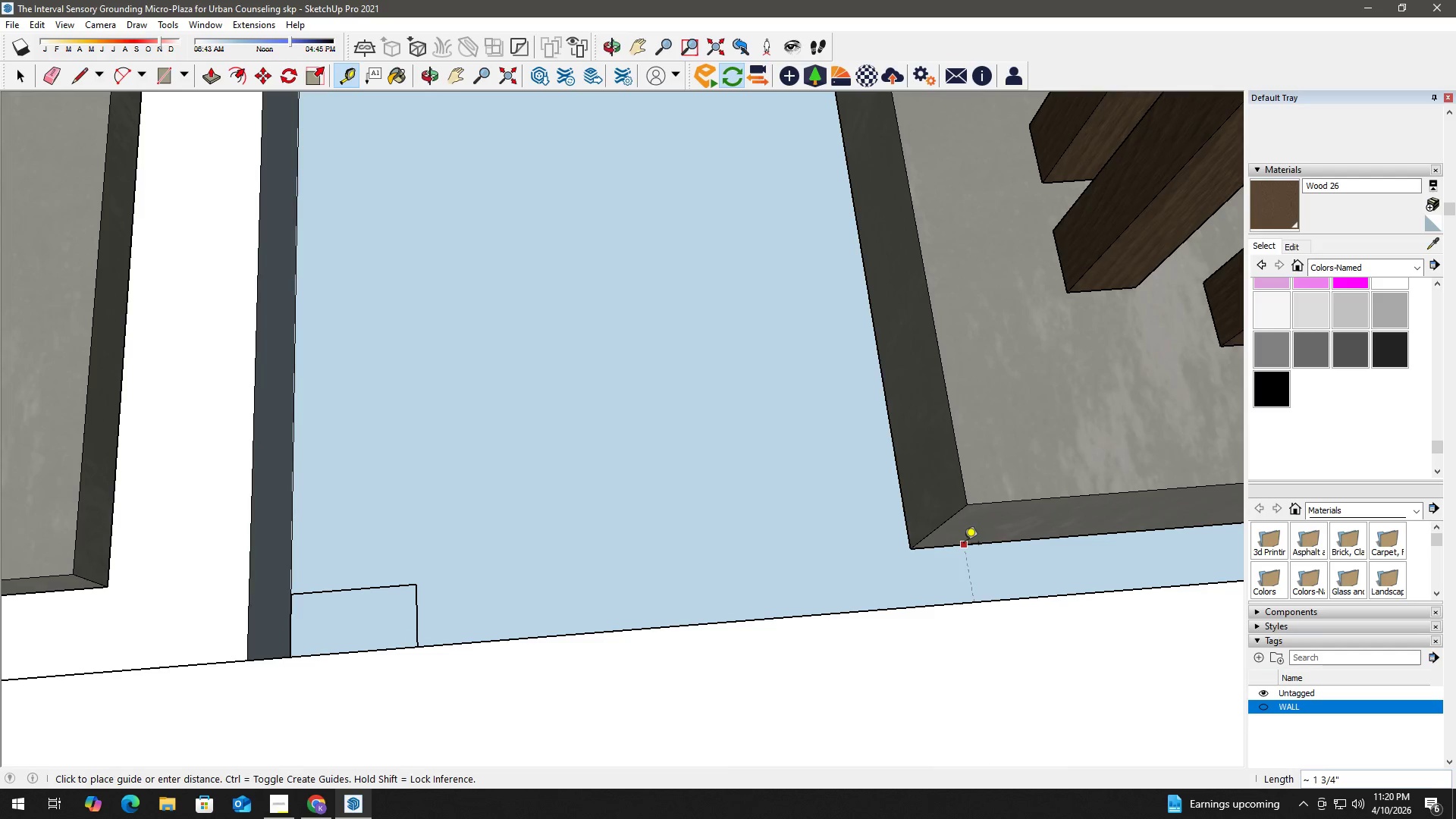 
left_click([964, 544])
 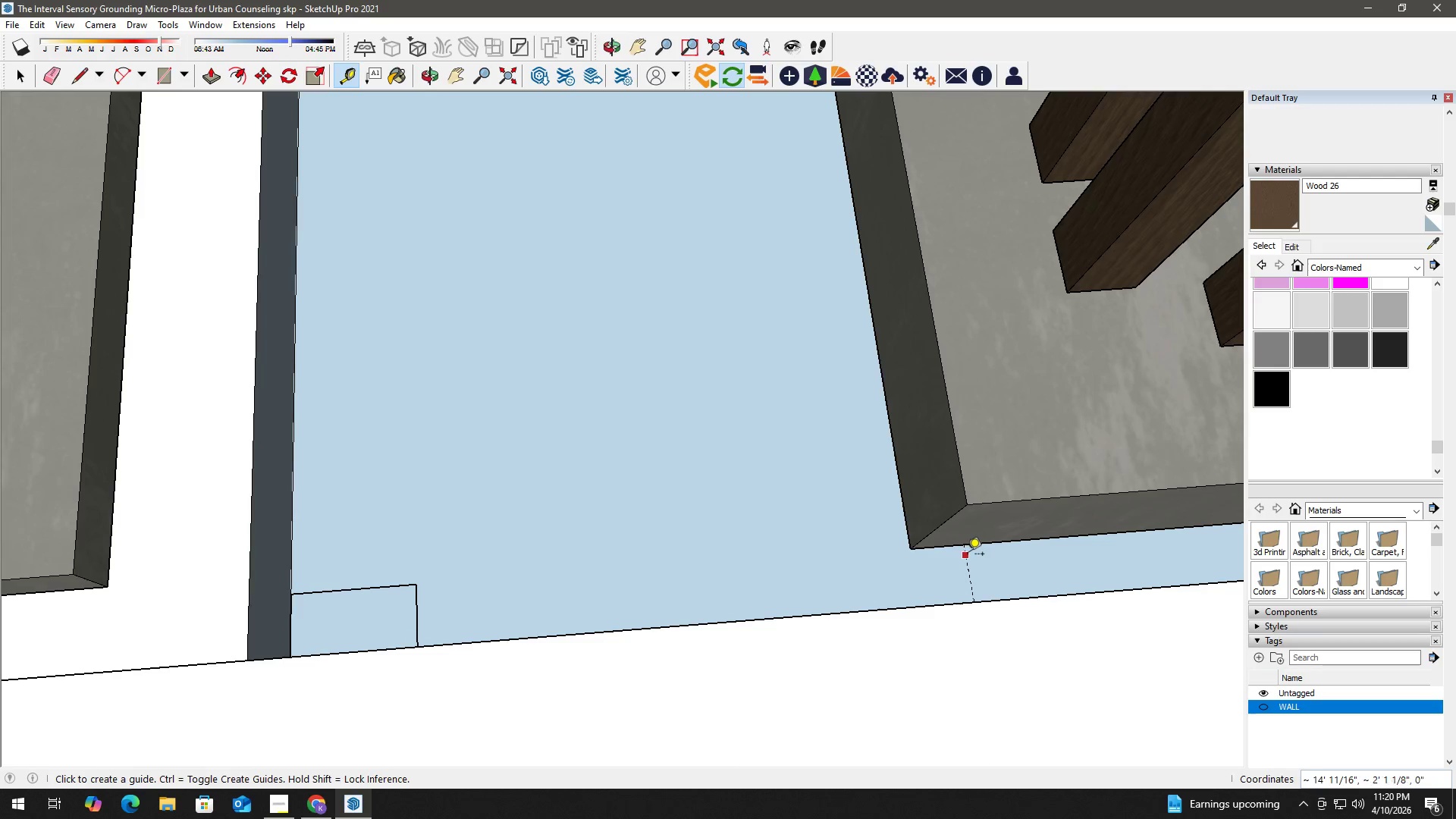 
key(Space)
 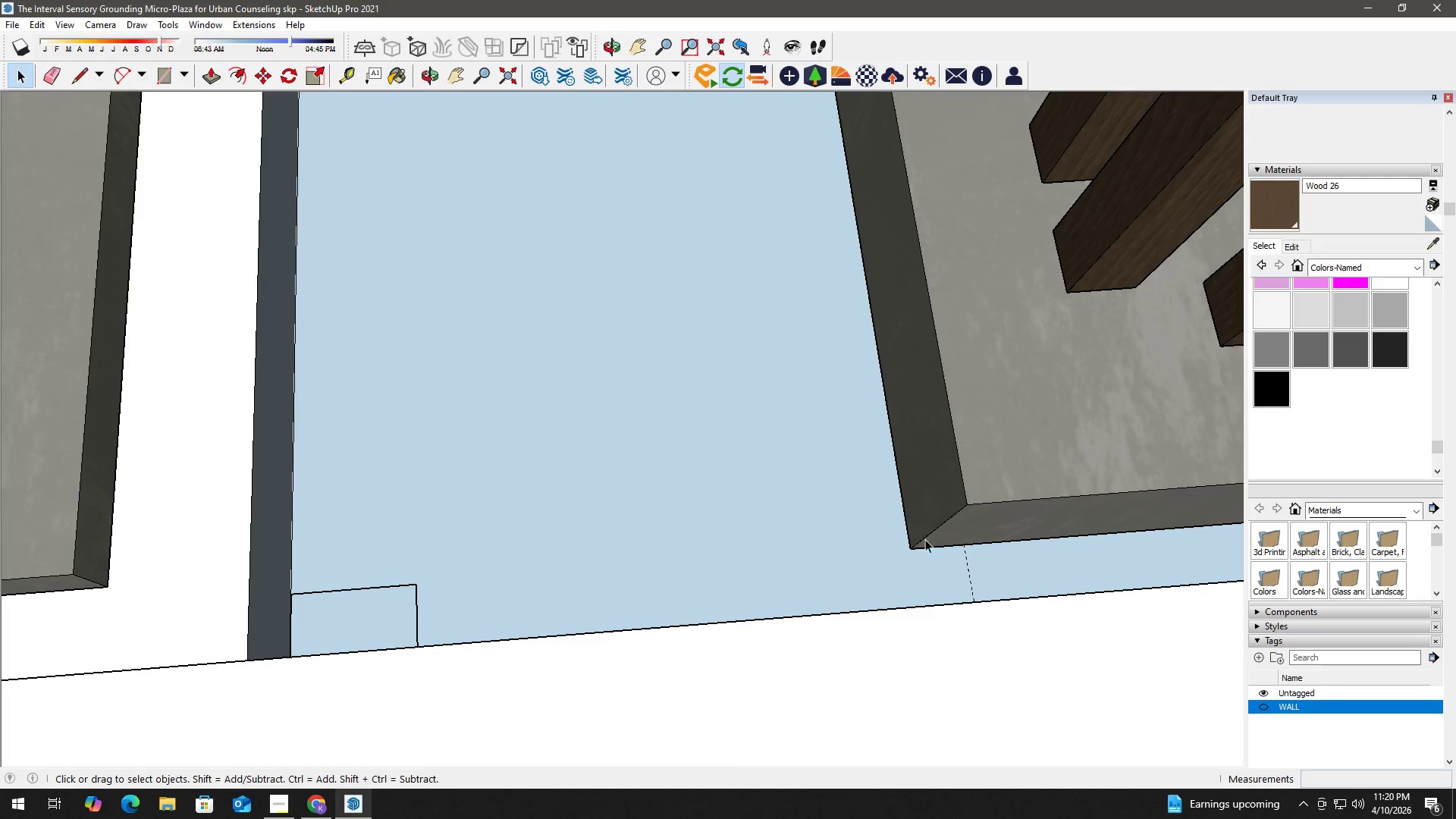 
key(T)
 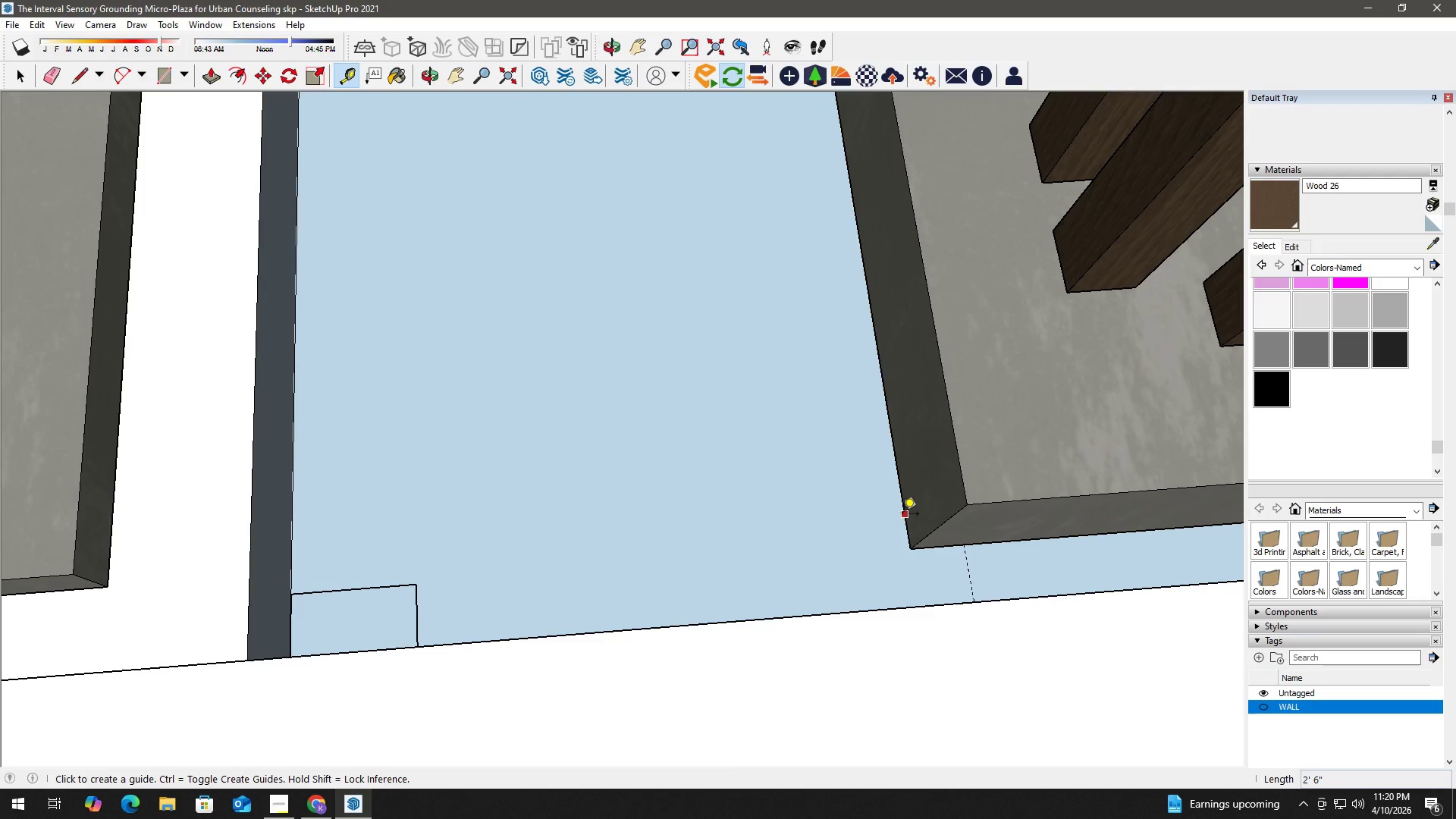 
left_click([902, 515])
 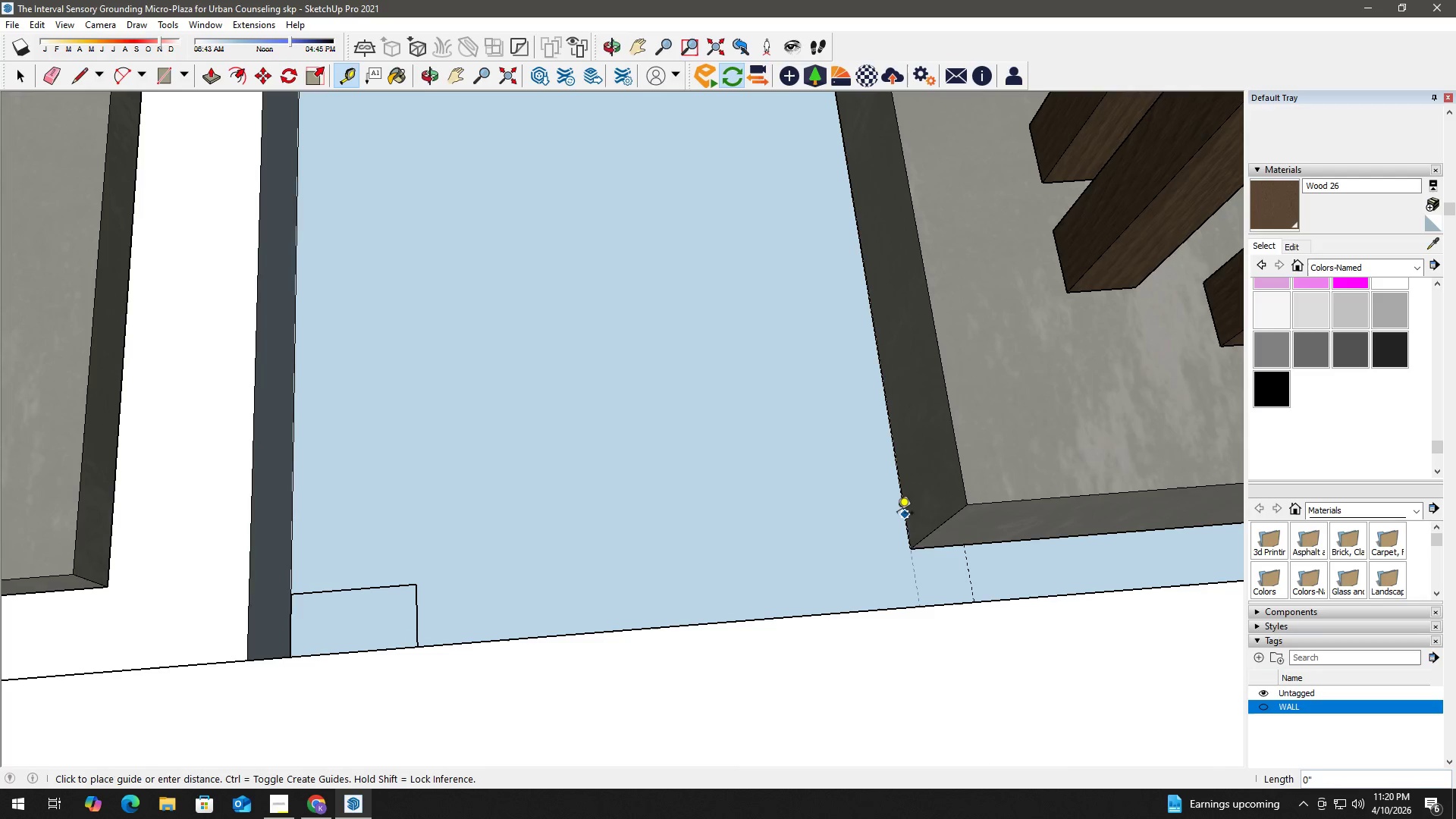 
left_click([897, 514])
 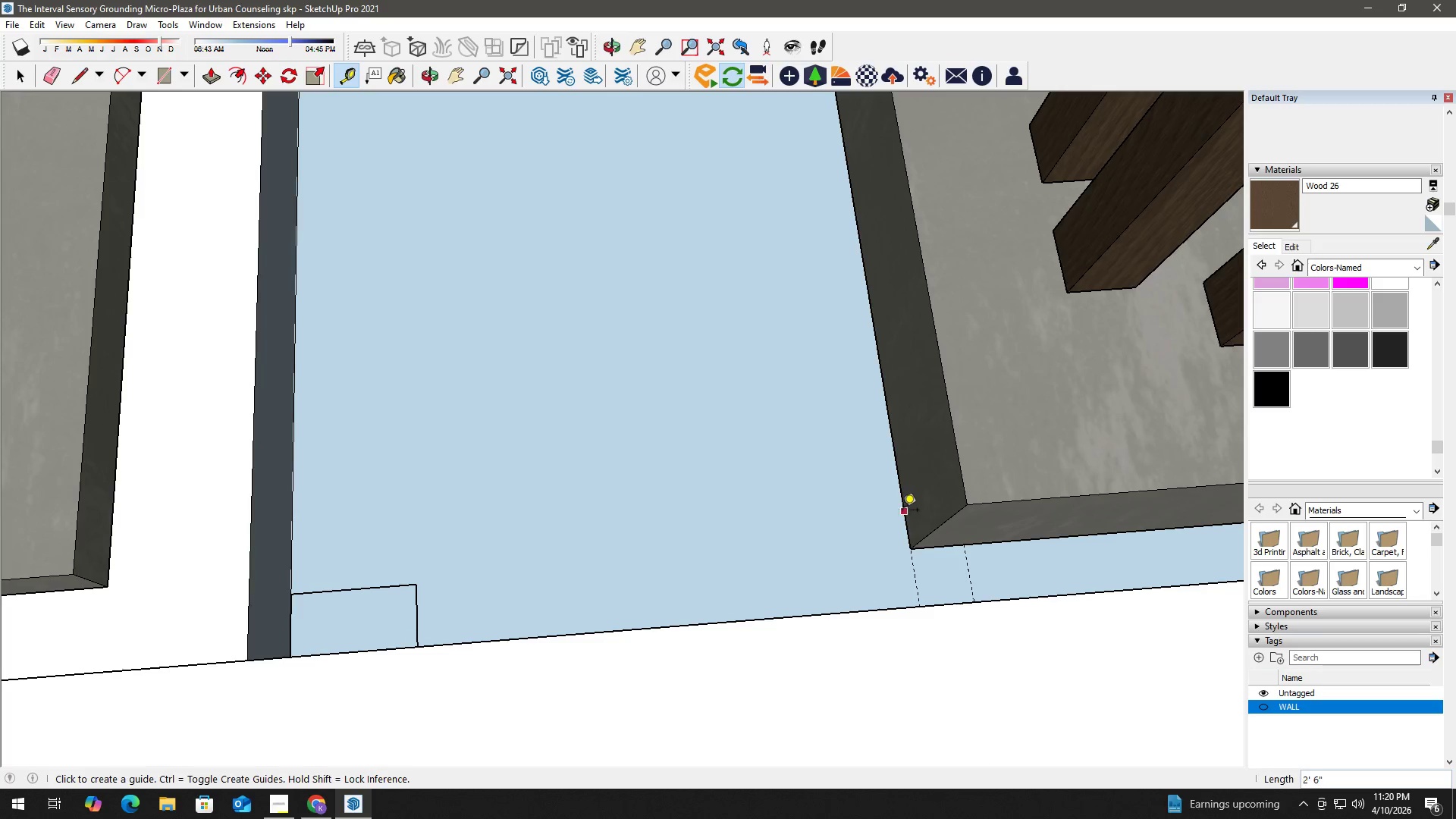 
key(Space)
 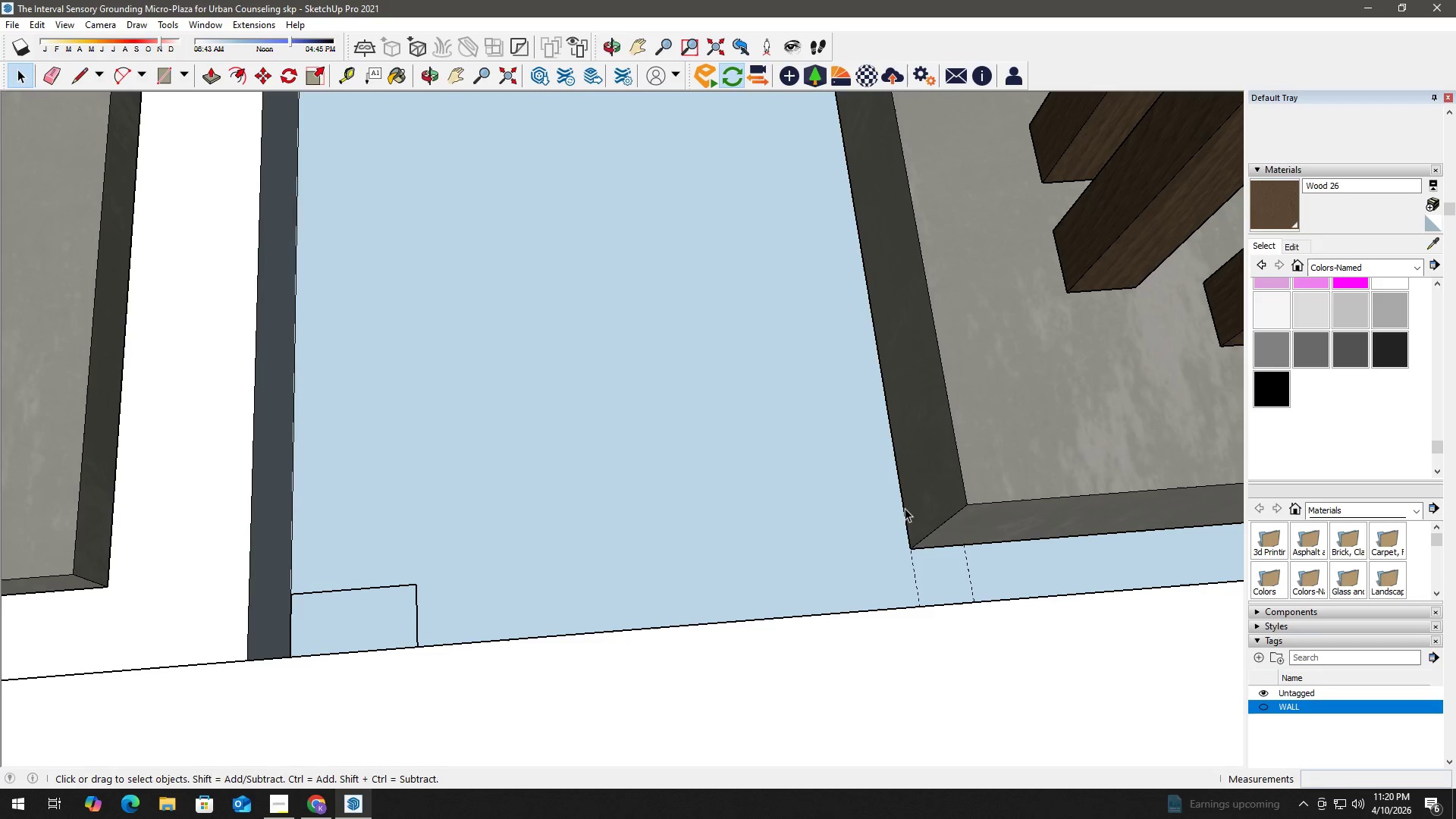 
key(T)
 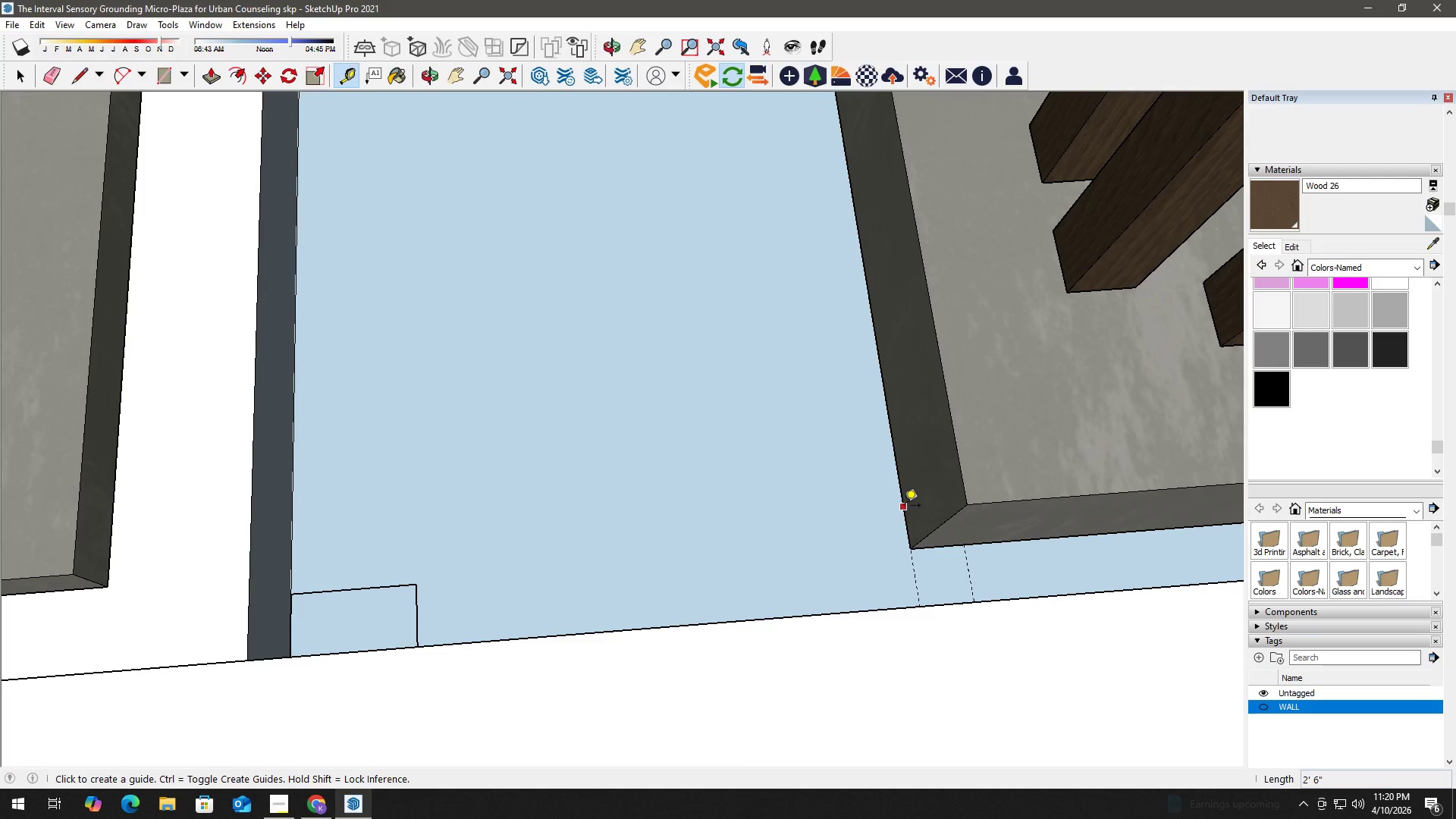 
left_click_drag(start_coordinate=[904, 507], to_coordinate=[869, 509])
 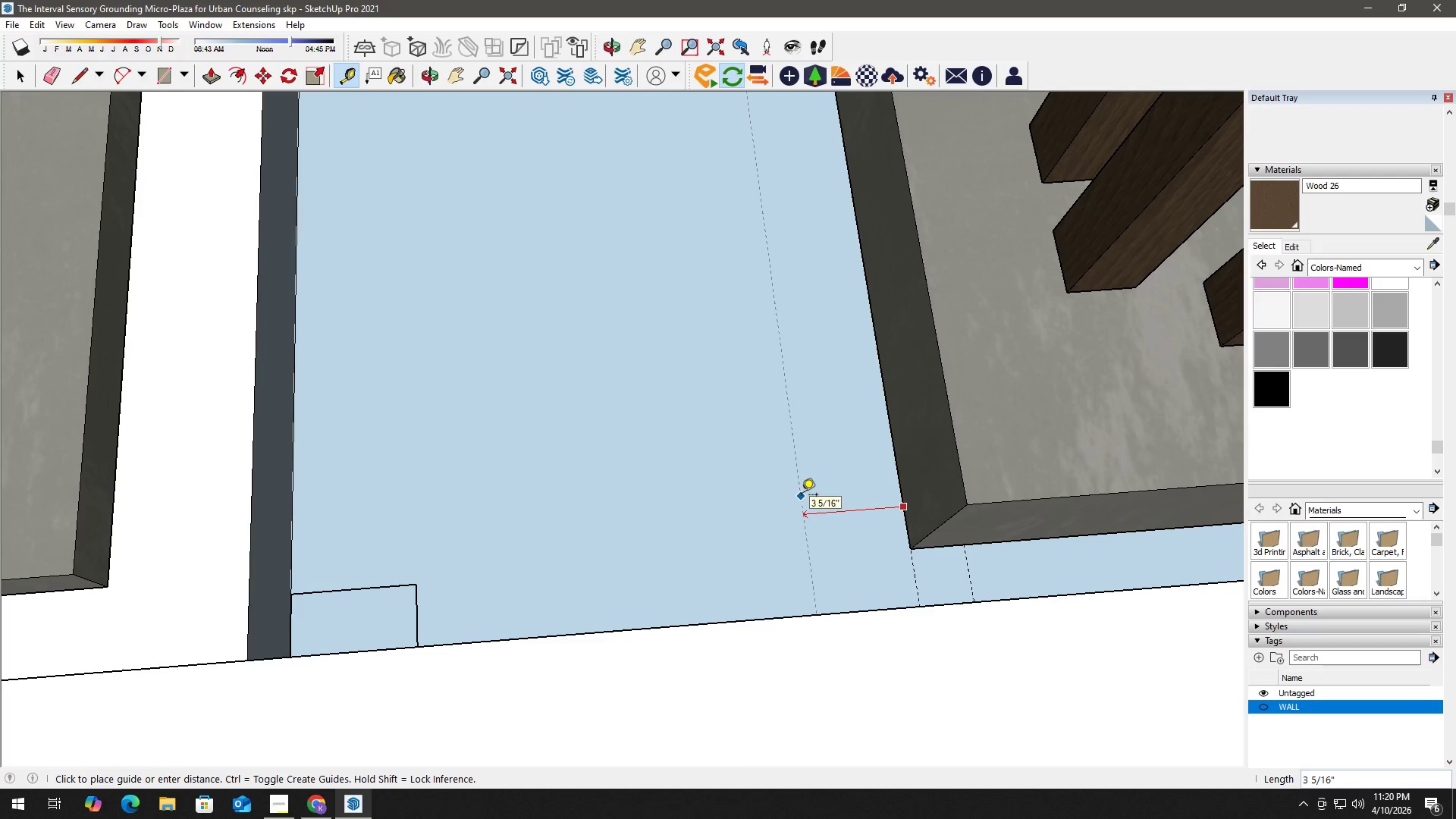 
key(Numpad4)
 